 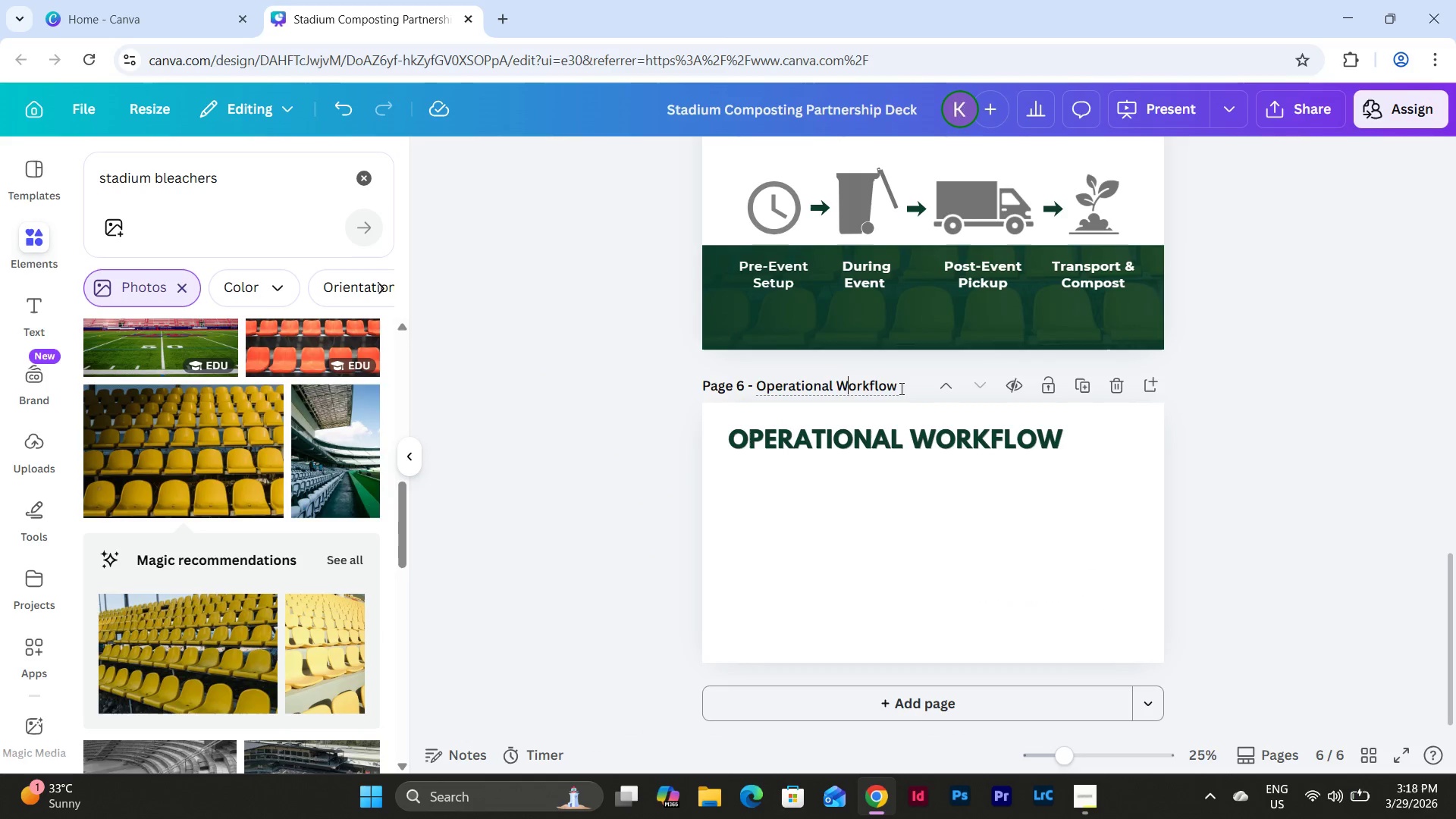 
left_click_drag(start_coordinate=[895, 386], to_coordinate=[757, 383])
 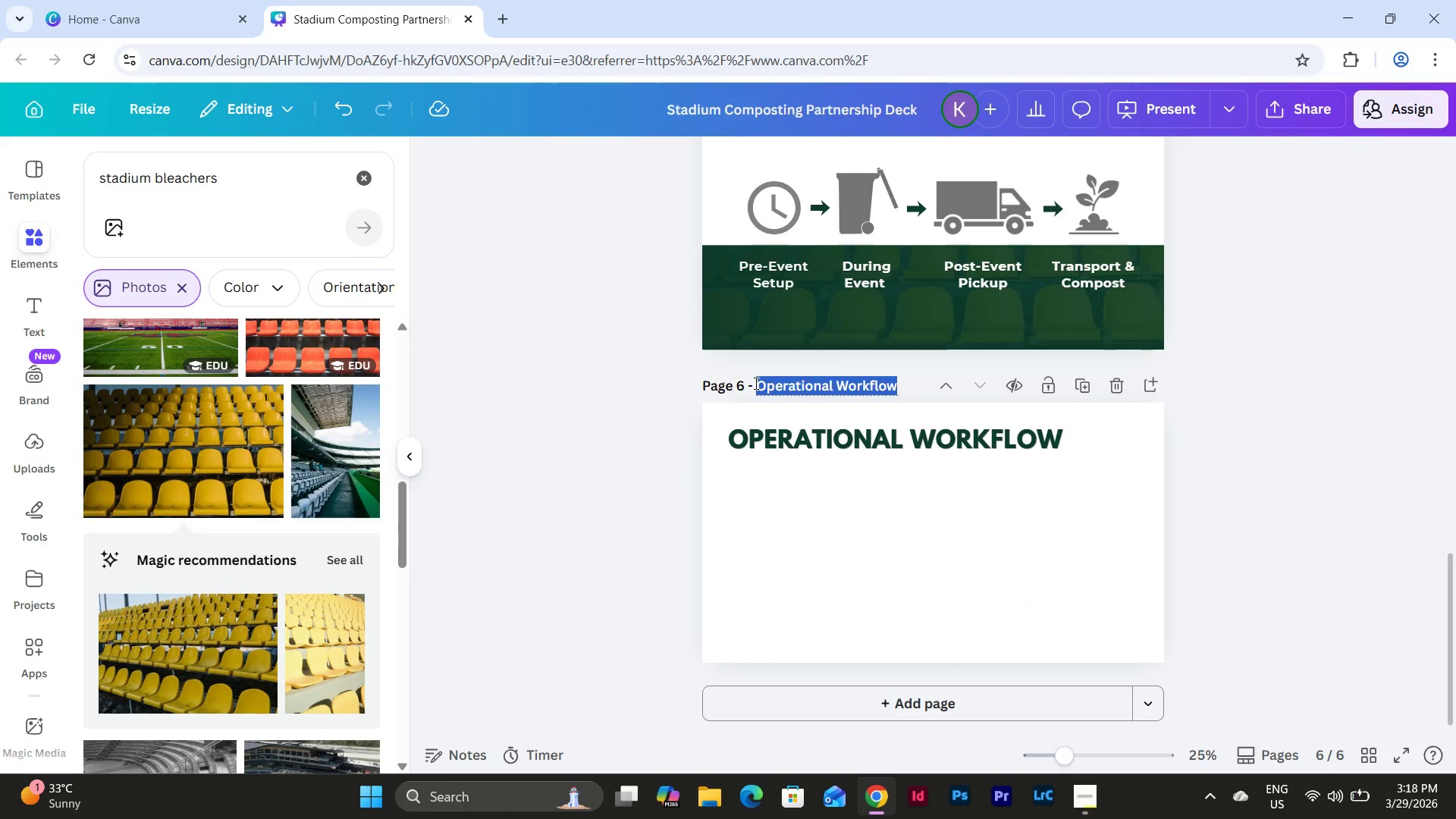 
type(Contact)
 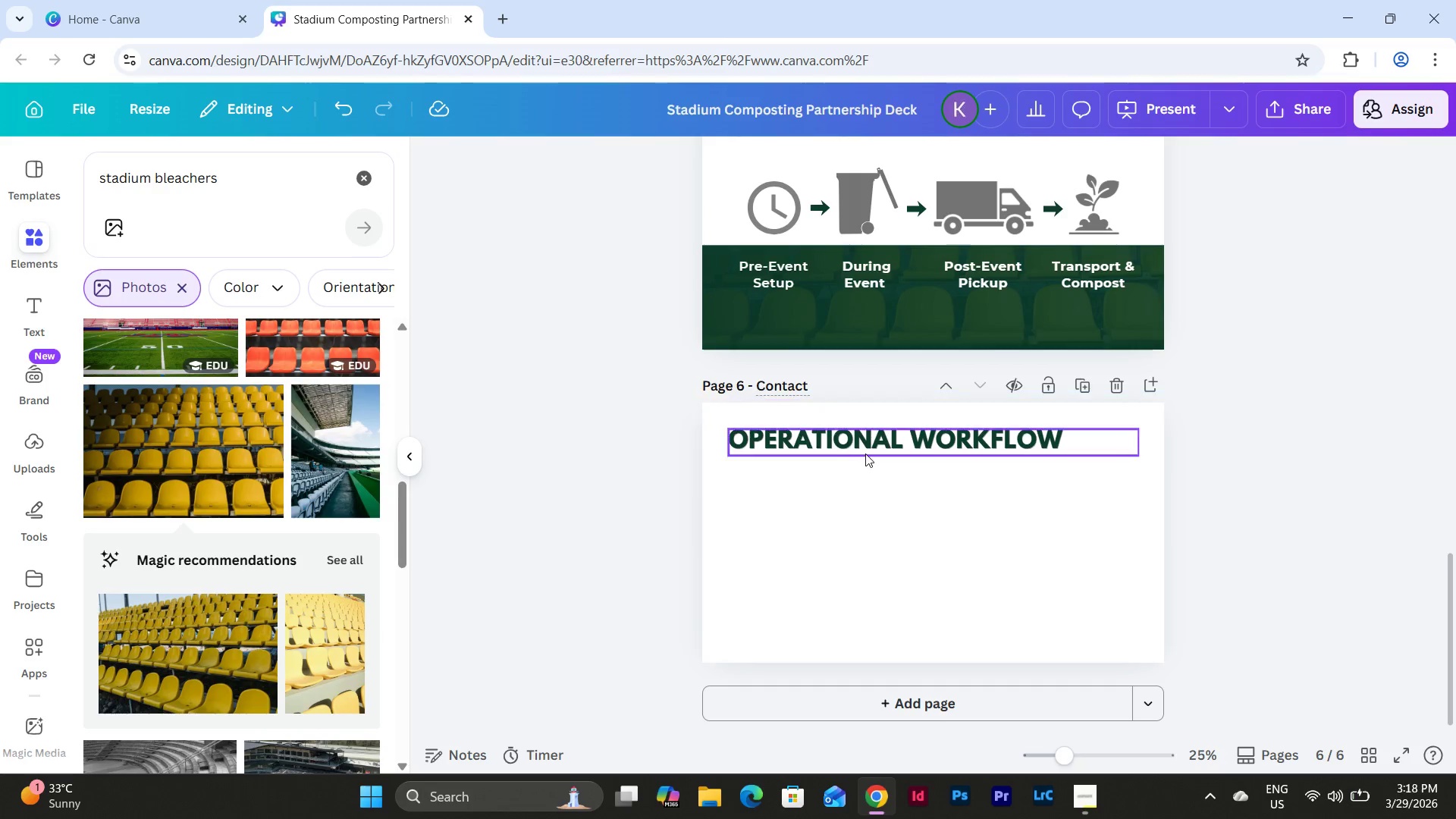 
double_click([974, 445])
 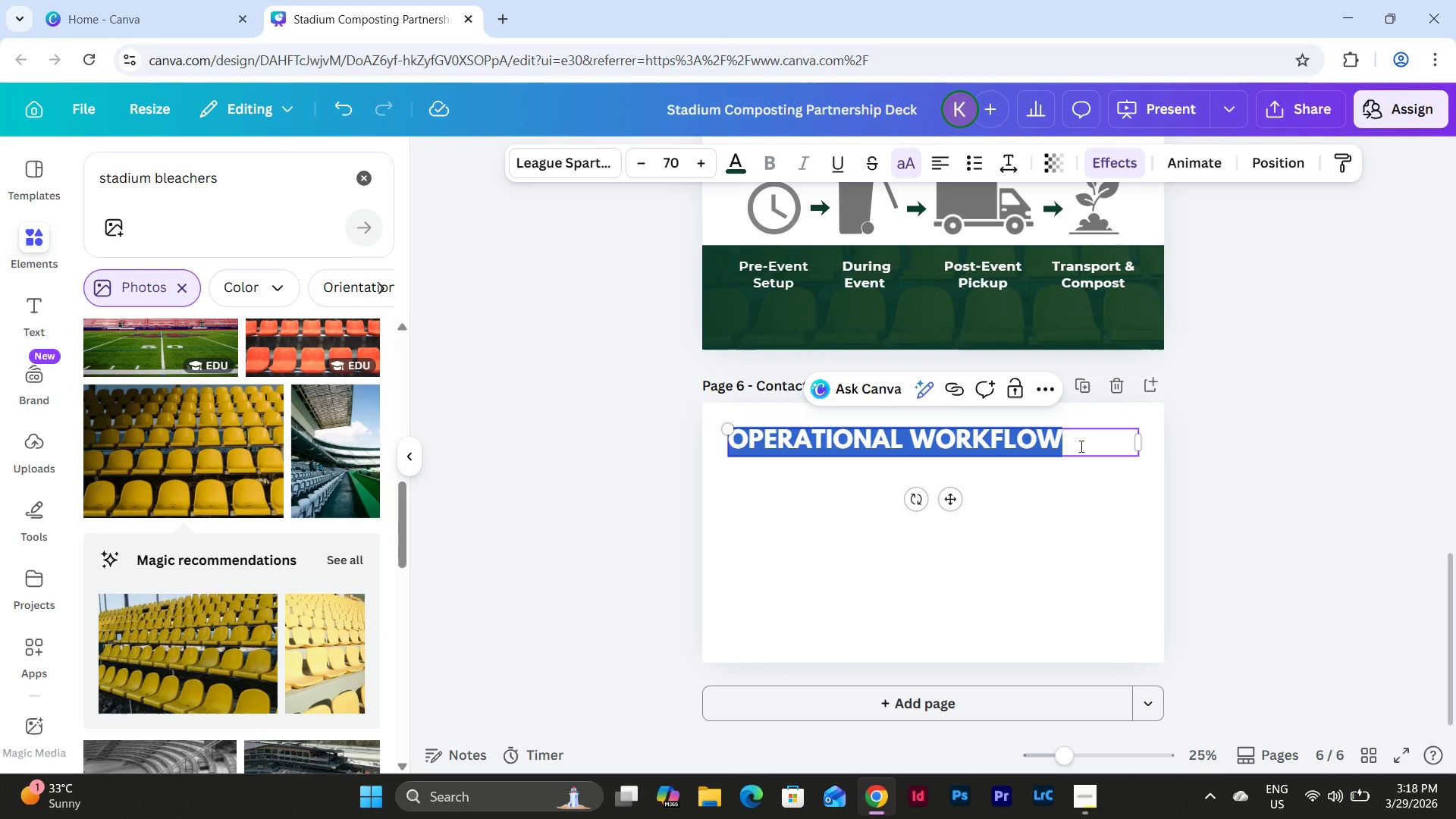 
type(CONTACT US TODAY!)
 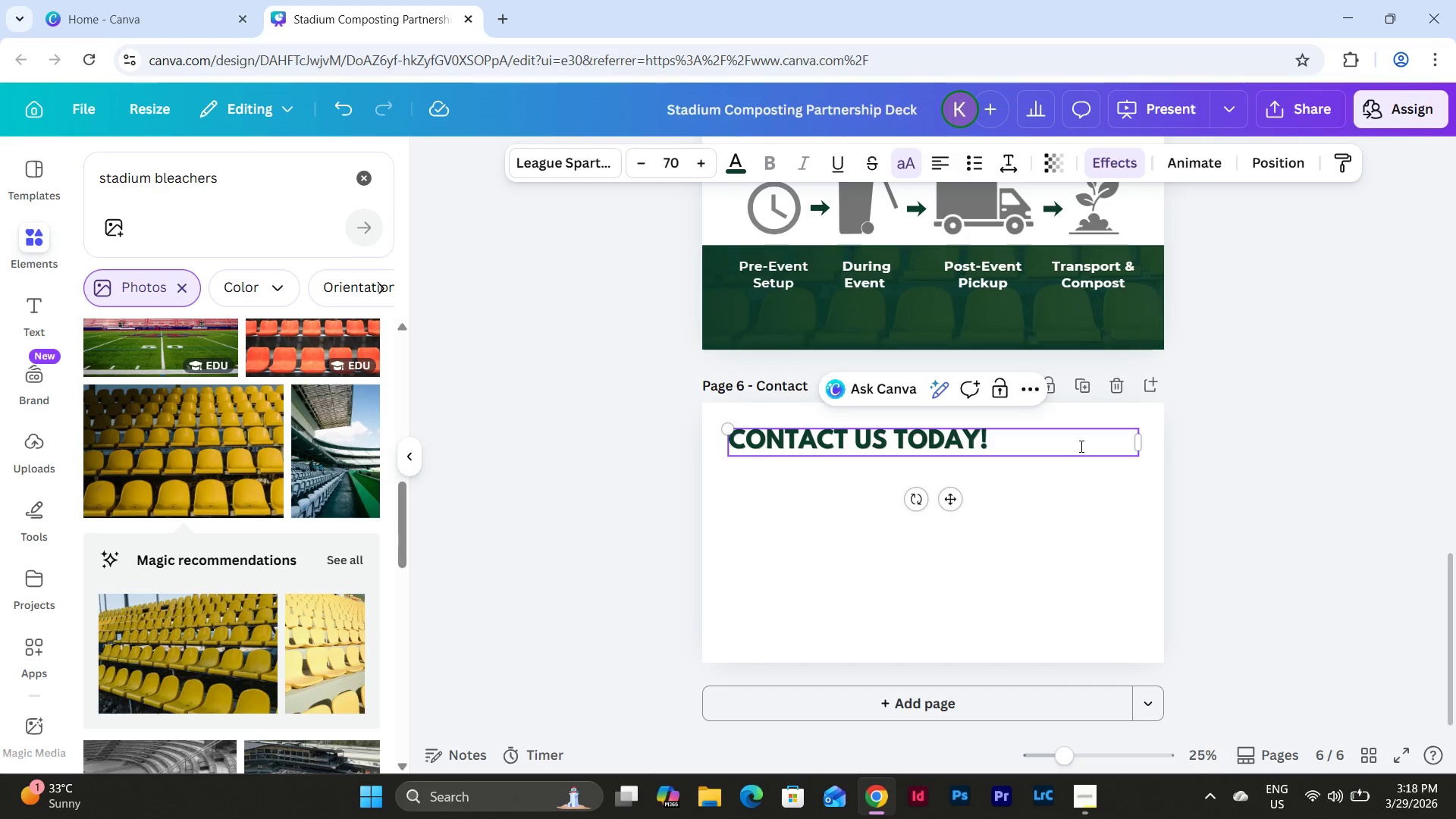 
scroll: coordinate [1223, 493], scroll_direction: up, amount: 3.0
 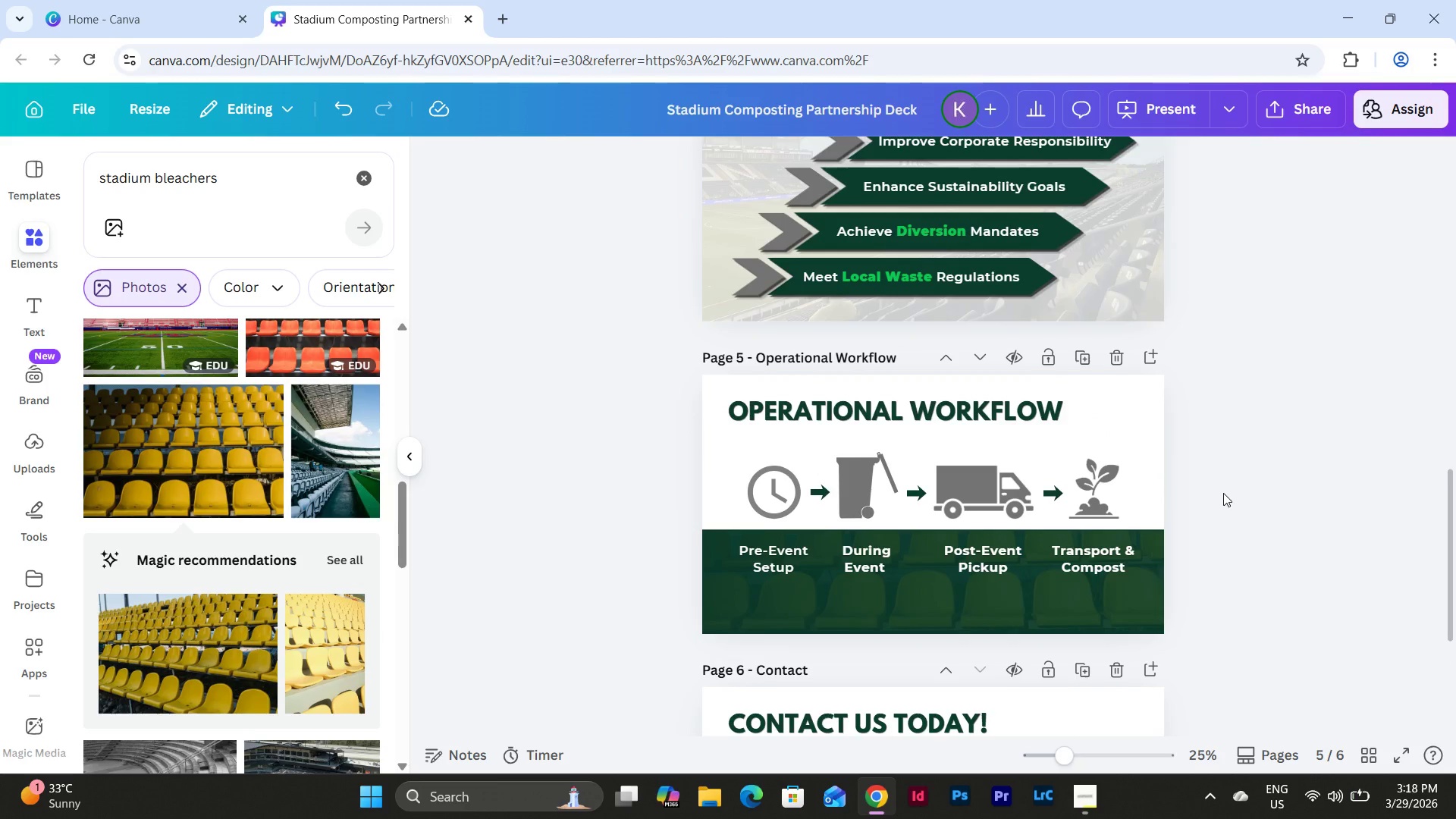 
scroll: coordinate [1223, 493], scroll_direction: down, amount: 1.0
 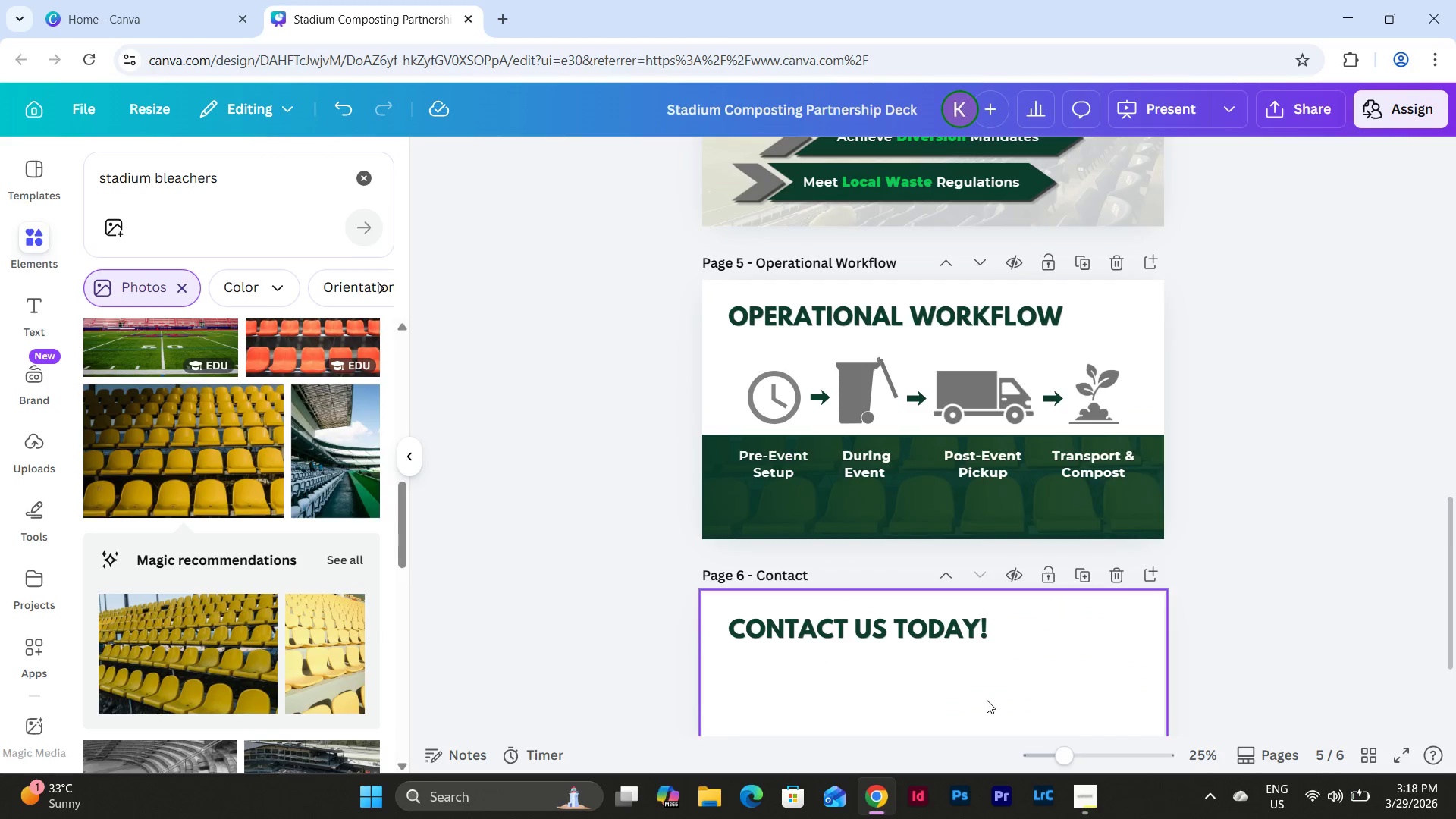 
left_click([913, 515])
 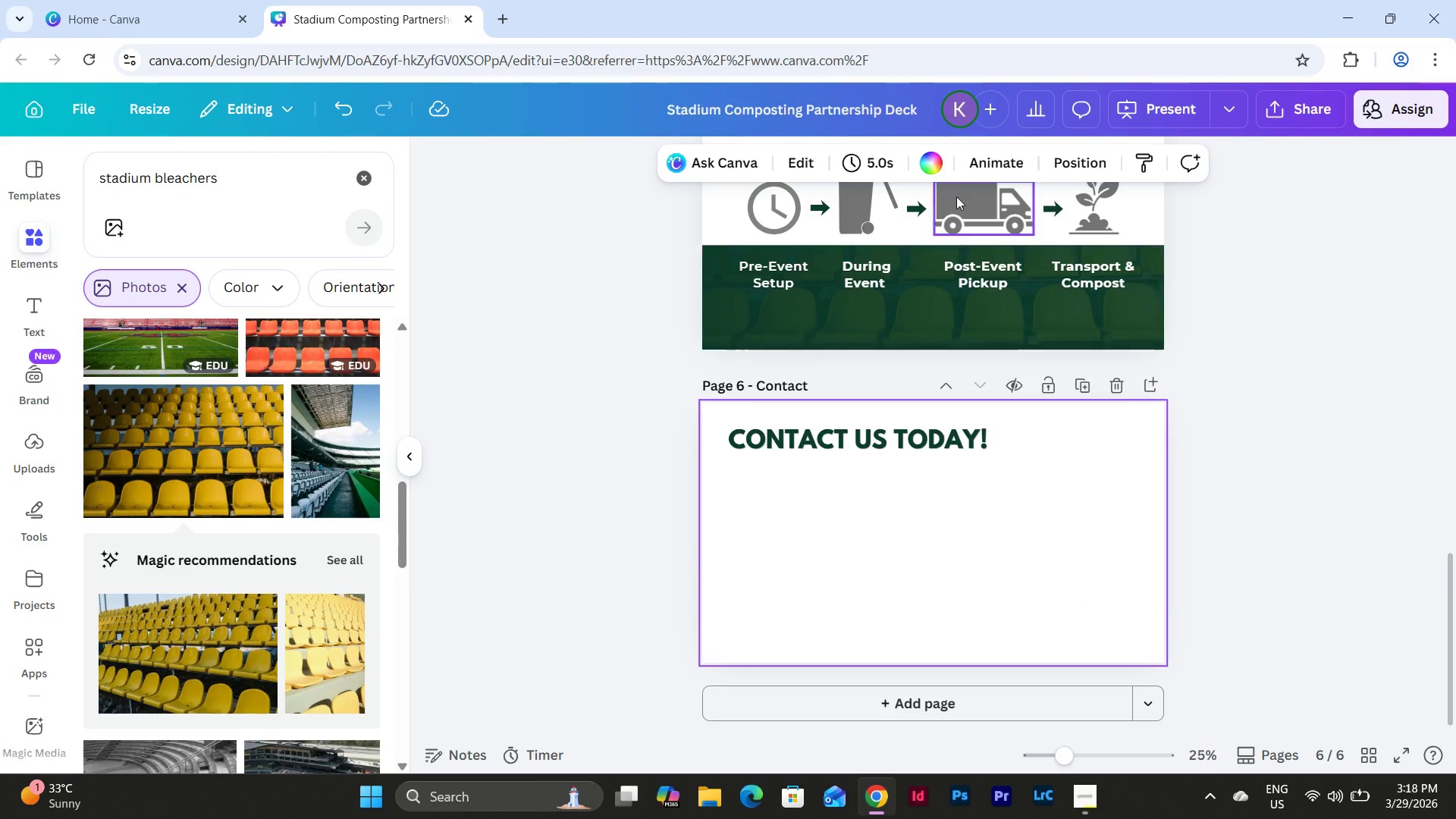 
scroll: coordinate [1074, 614], scroll_direction: down, amount: 5.0
 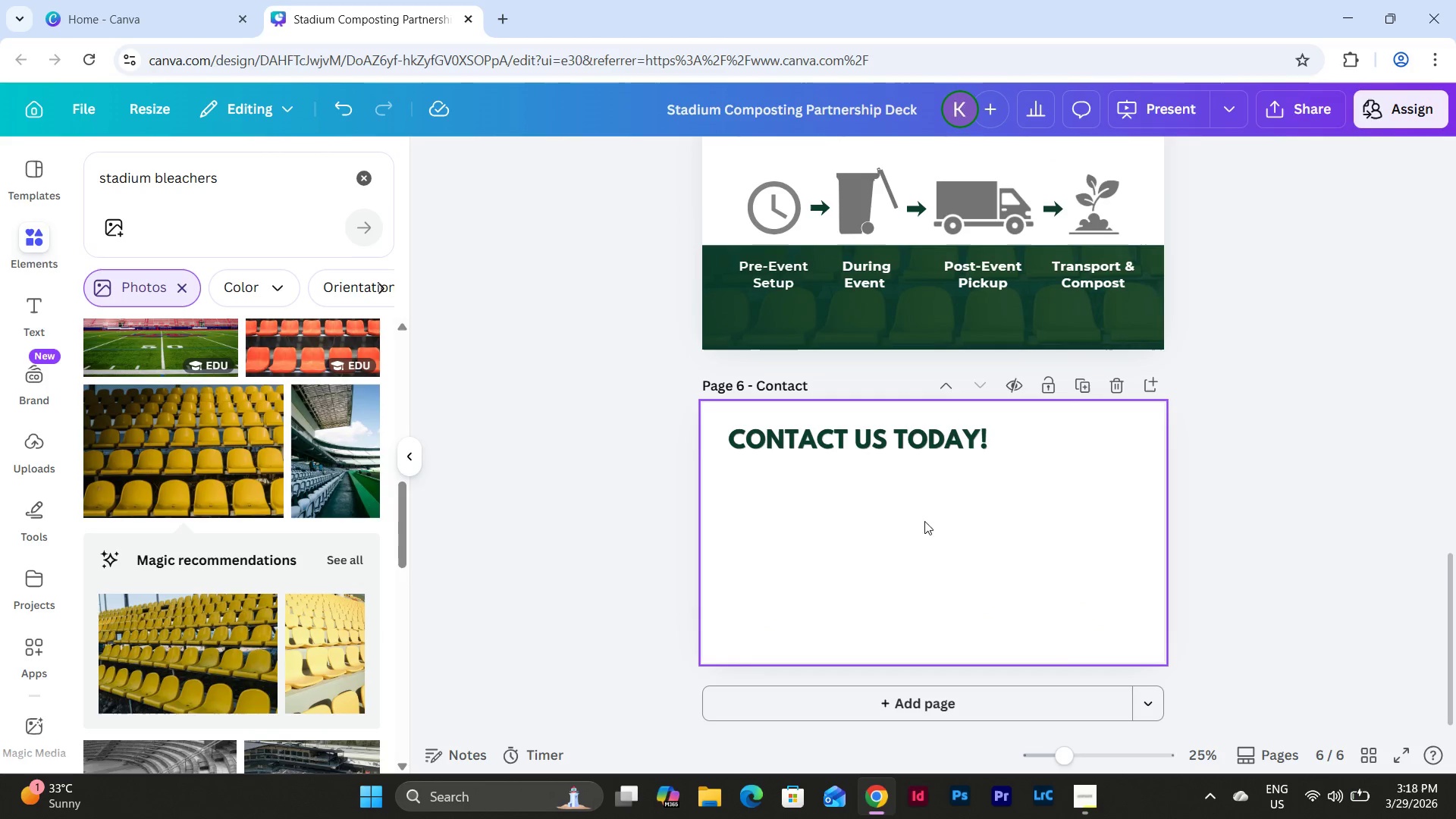 
left_click([940, 159])
 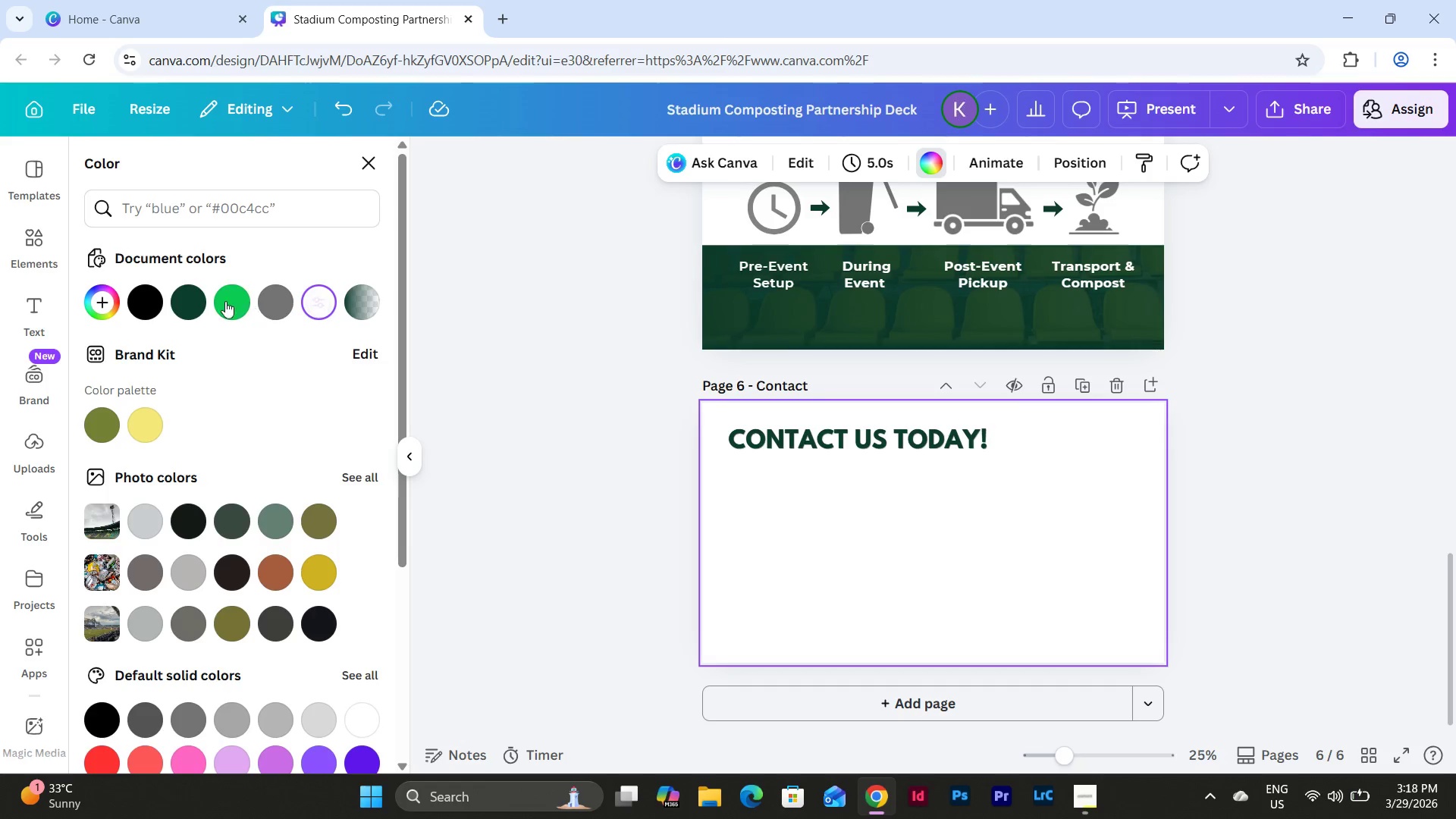 
left_click([184, 290])
 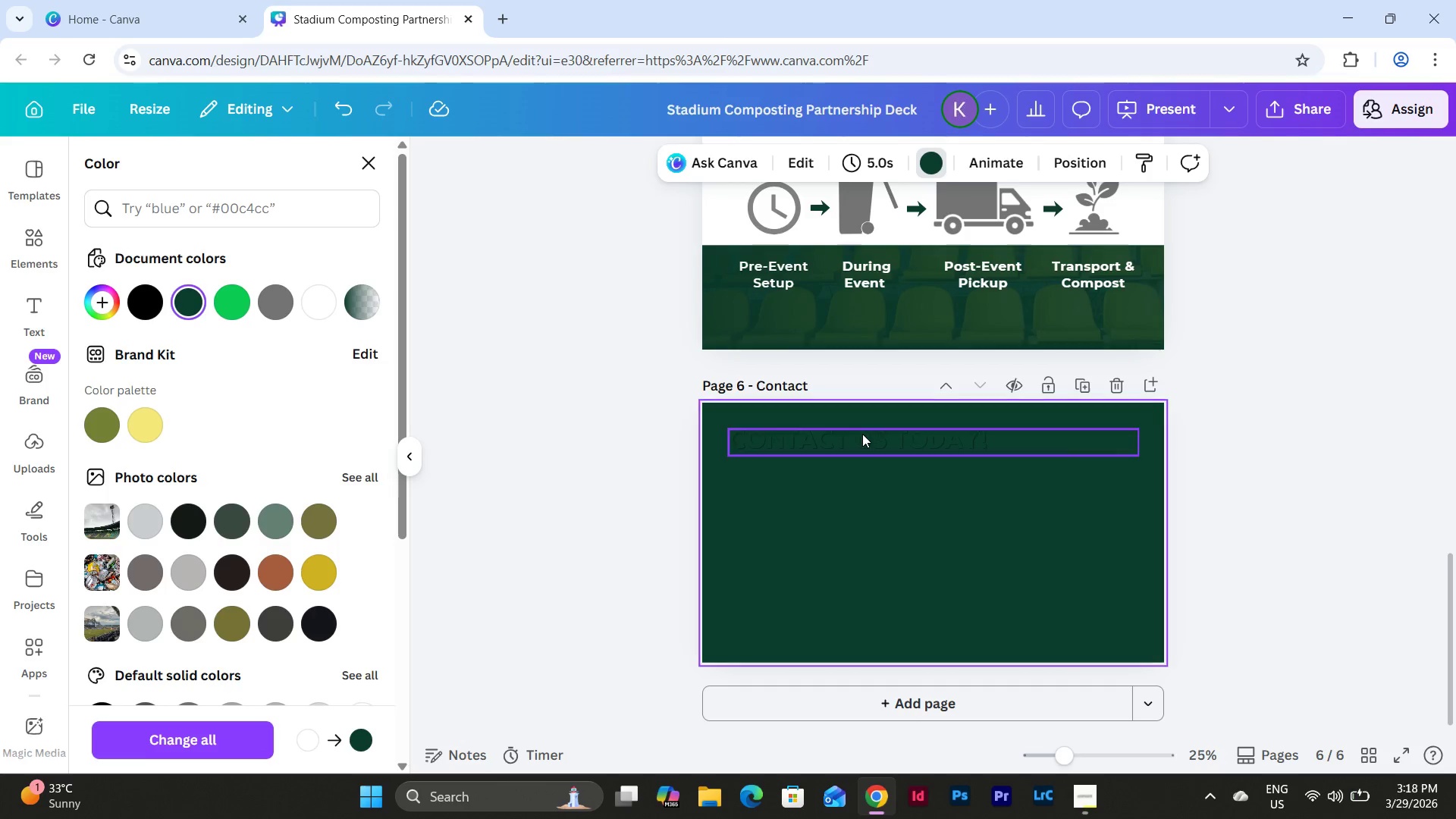 
left_click([862, 434])
 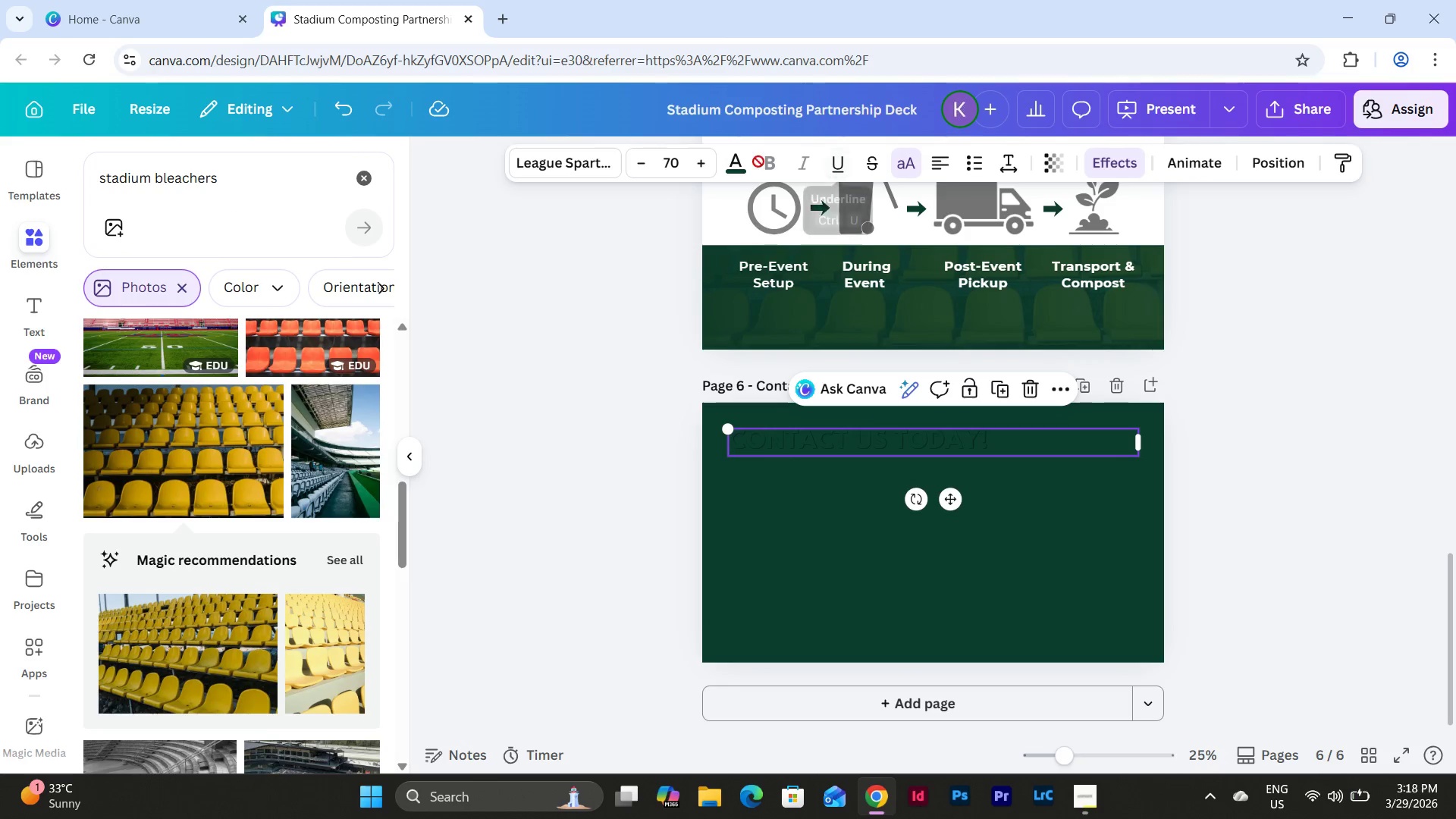 
left_click([747, 162])
 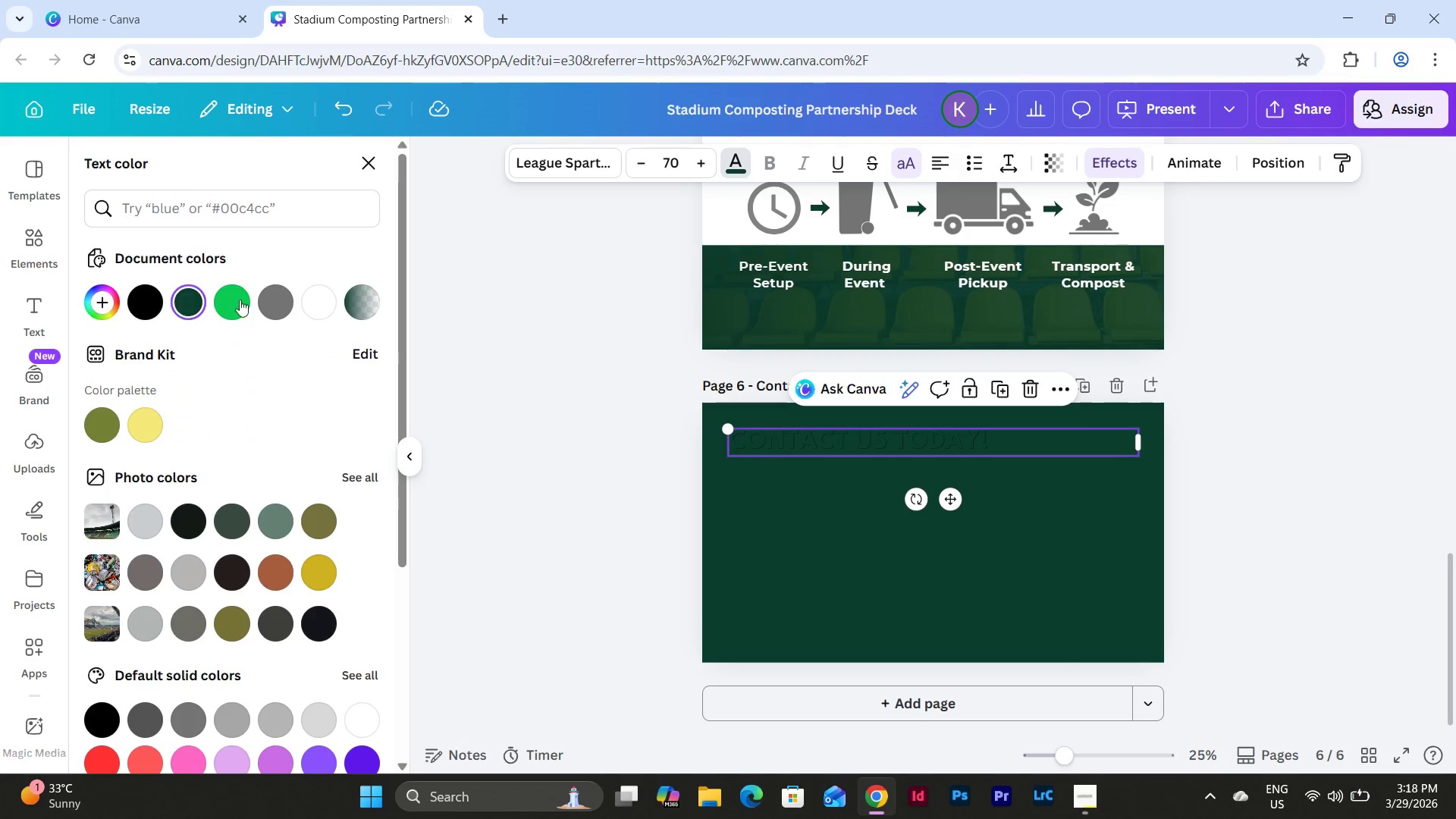 
left_click([330, 304])
 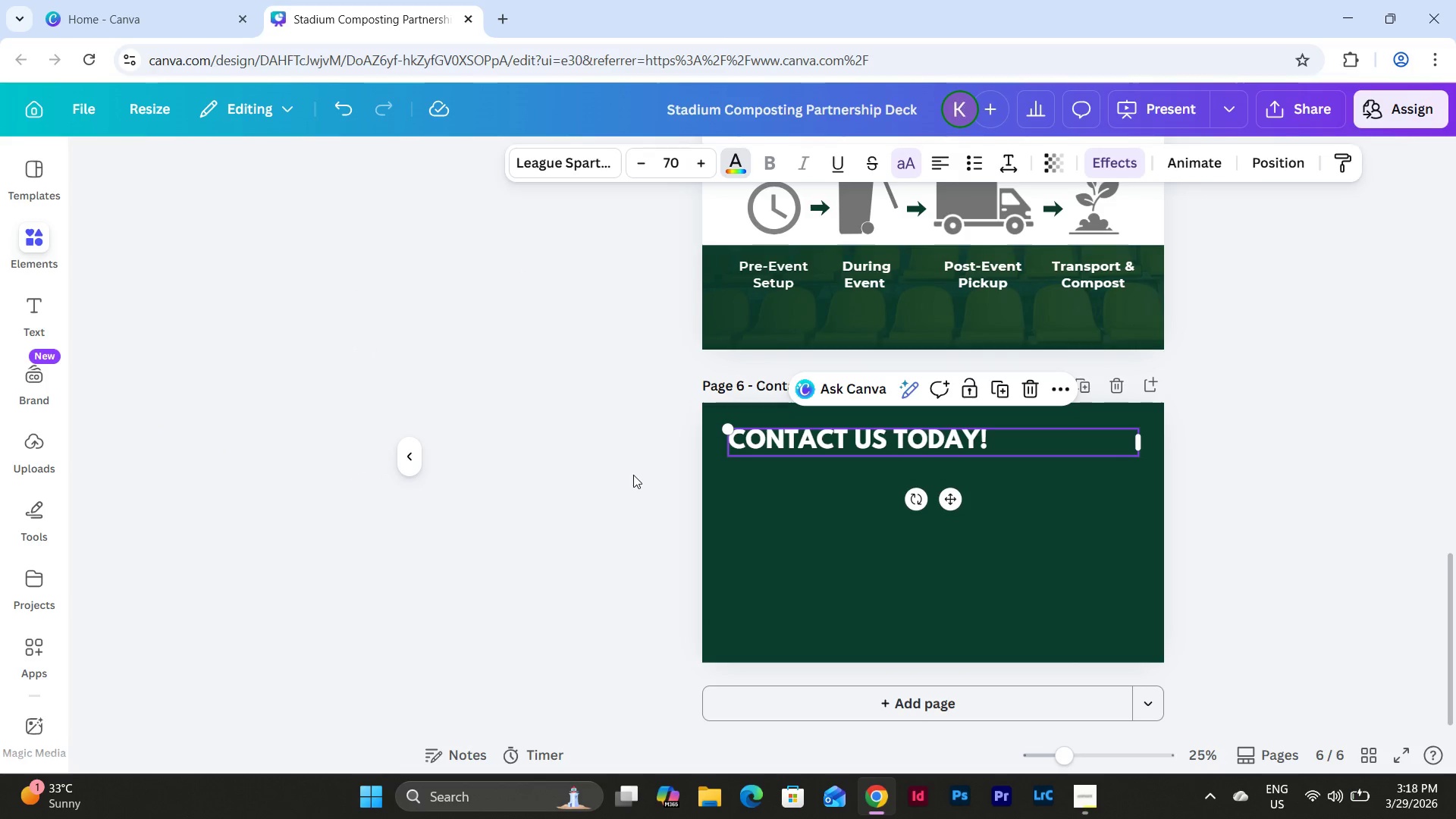 
double_click([633, 474])
 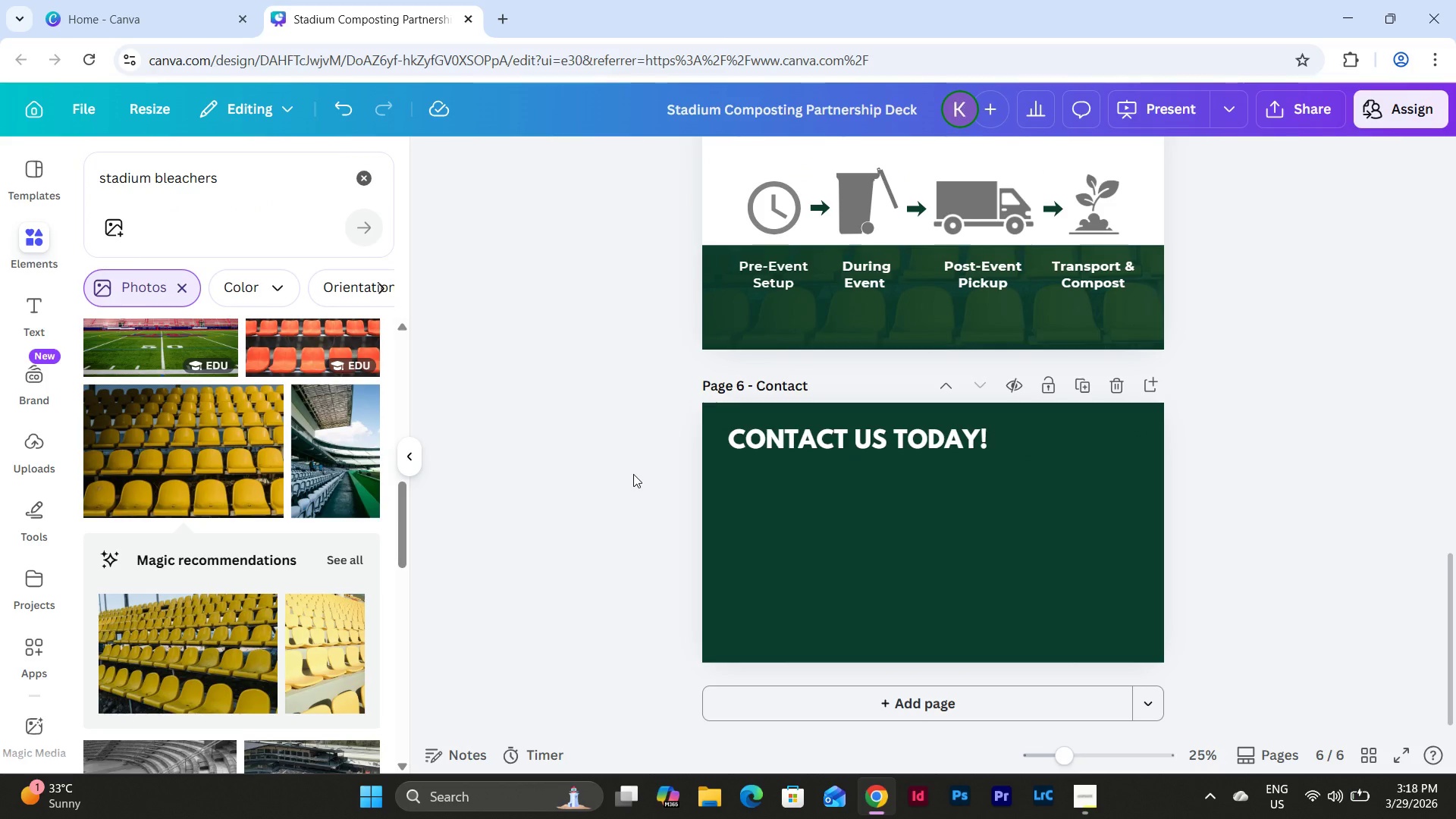 
scroll: coordinate [633, 474], scroll_direction: down, amount: 7.0
 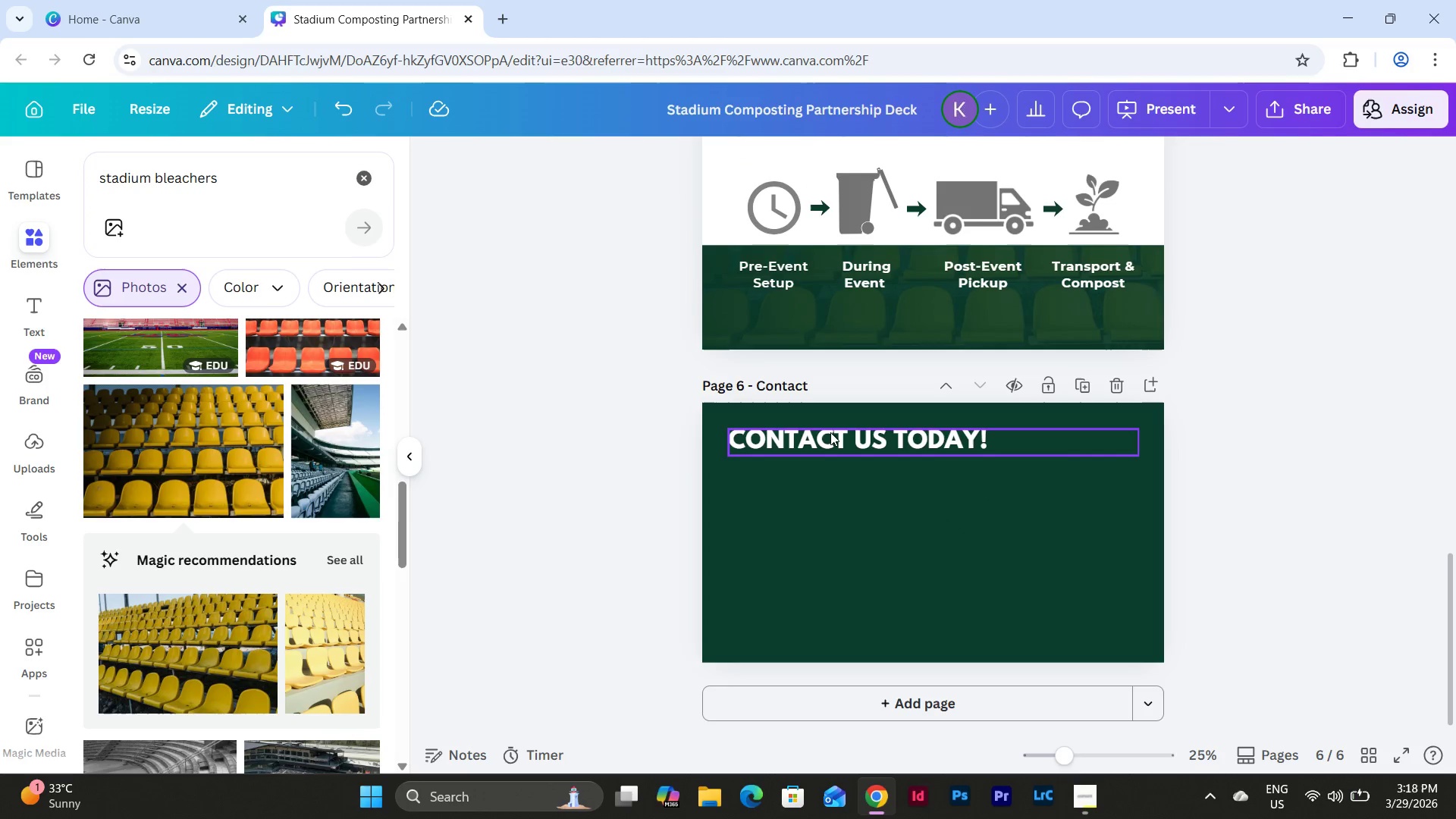 
left_click([779, 274])
 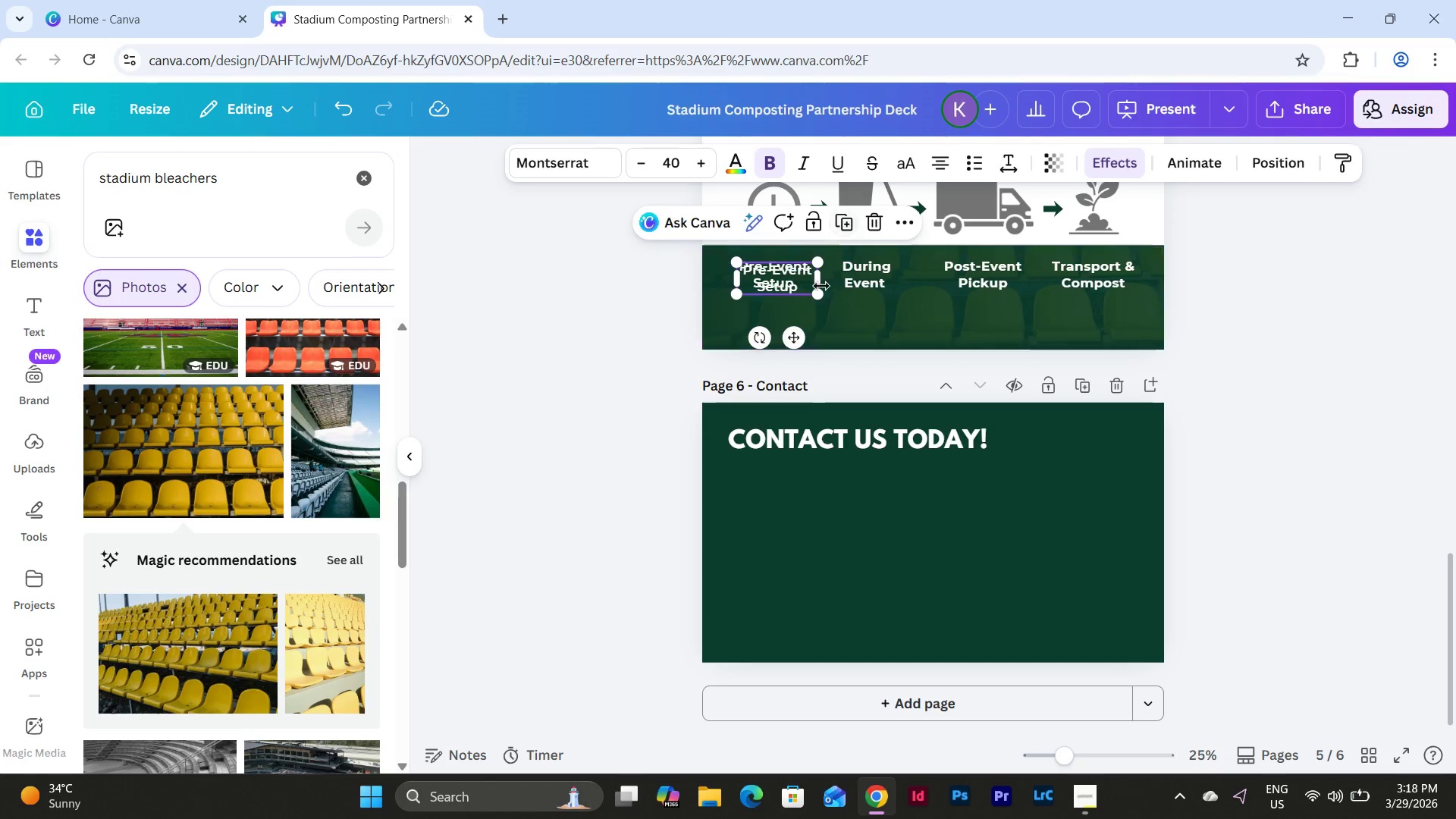 
left_click_drag(start_coordinate=[789, 277], to_coordinate=[784, 496])
 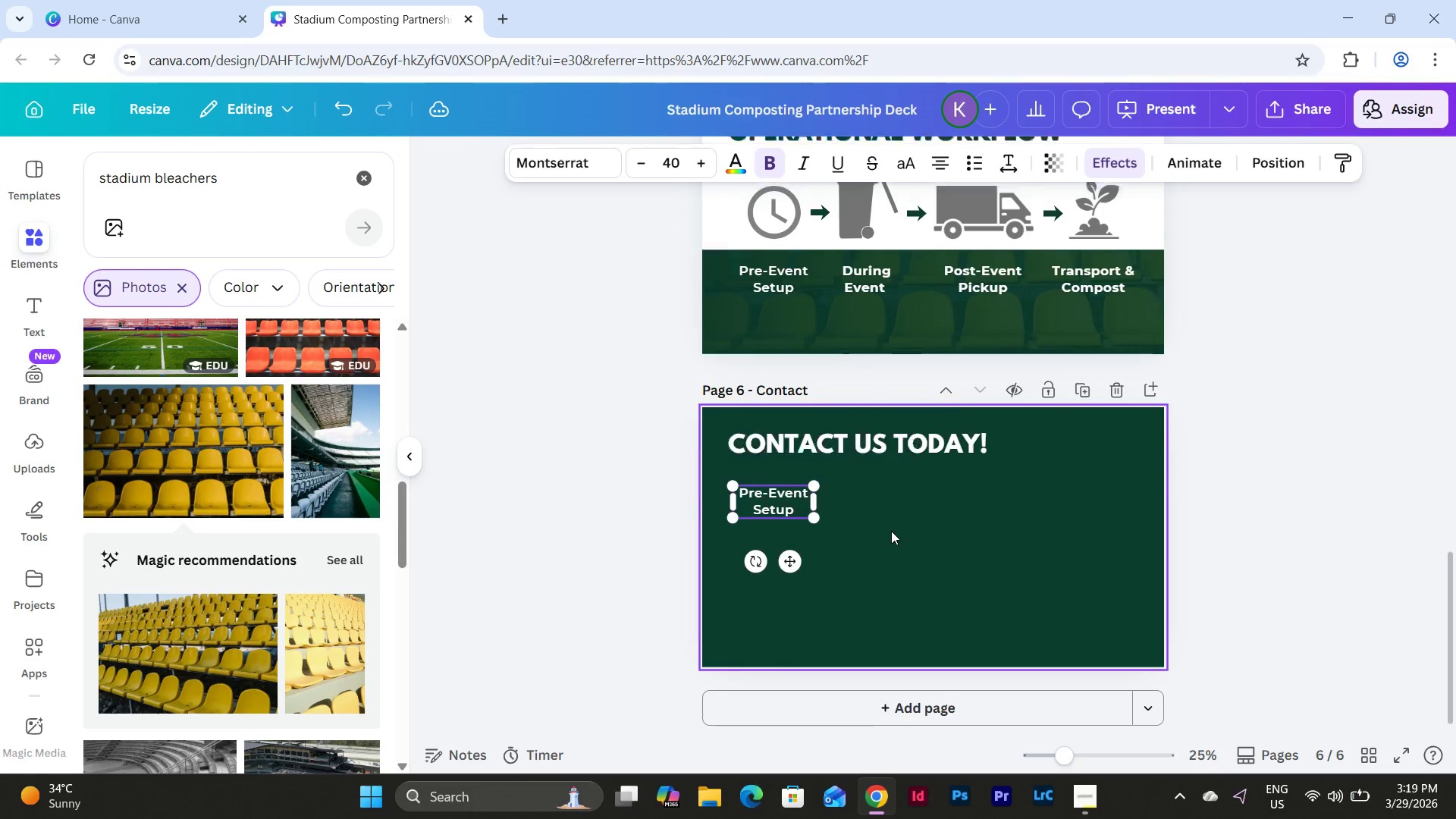 
scroll: coordinate [891, 531], scroll_direction: up, amount: 14.0
 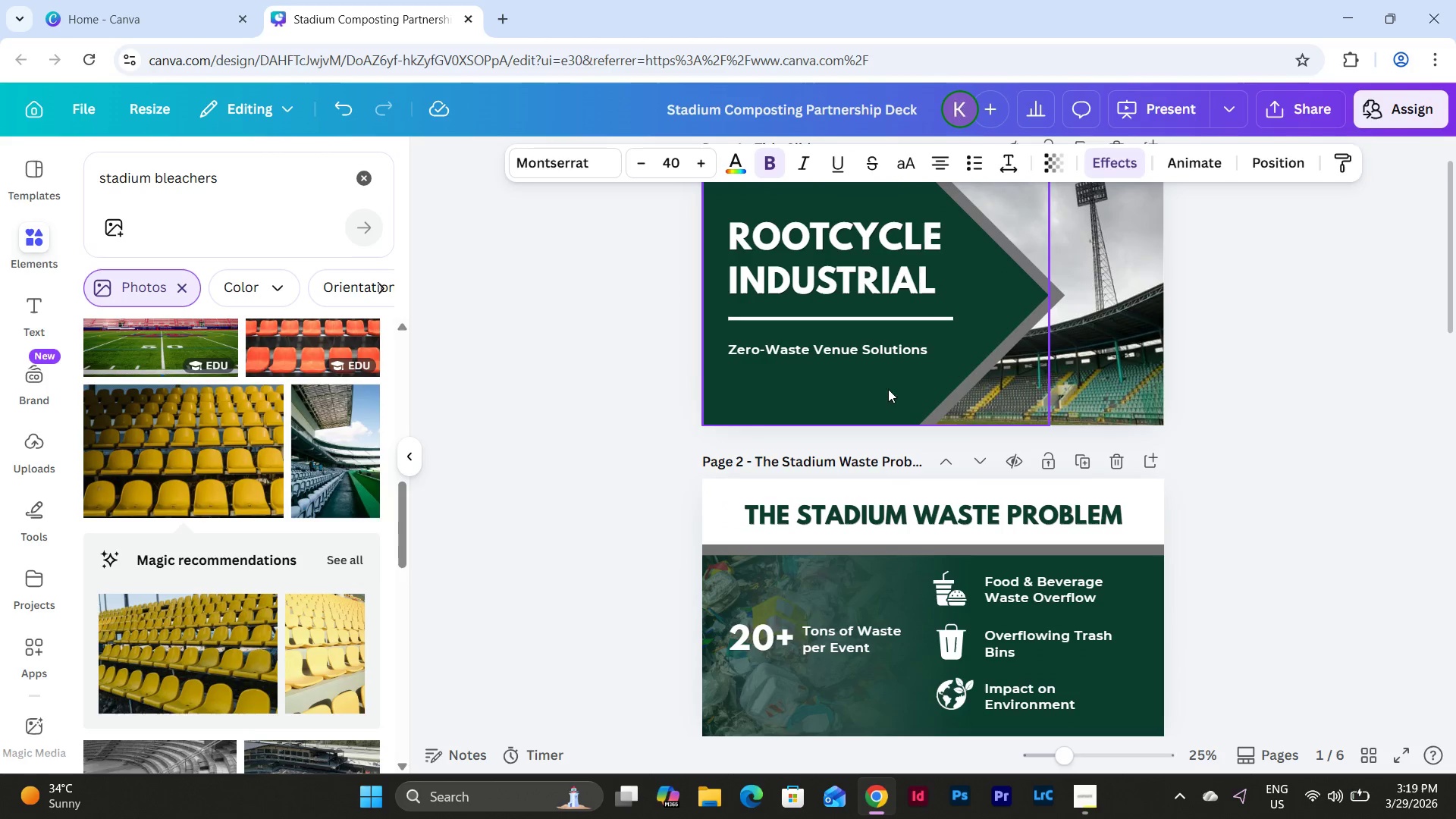 
left_click([870, 353])
 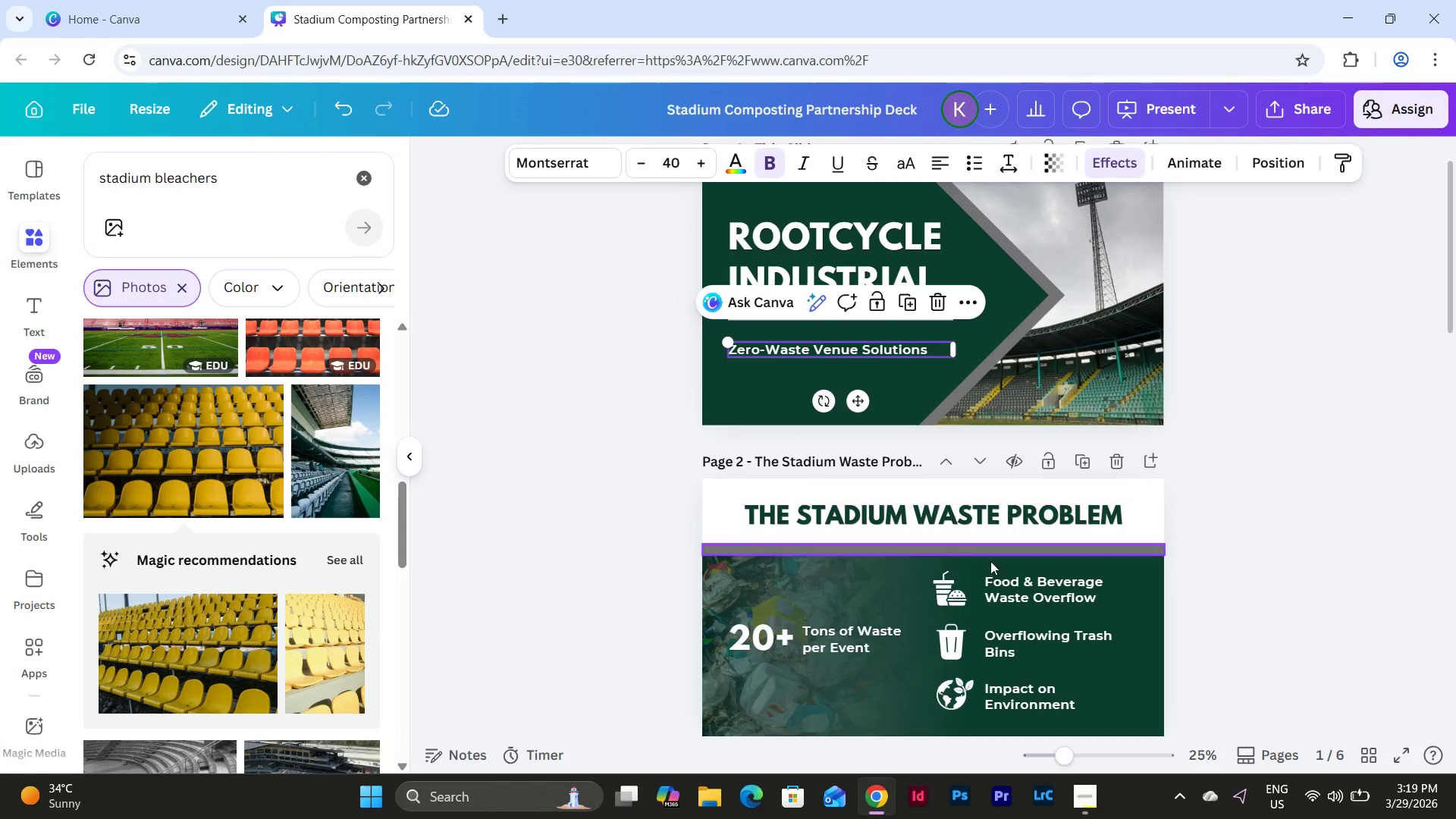 
left_click([1020, 607])
 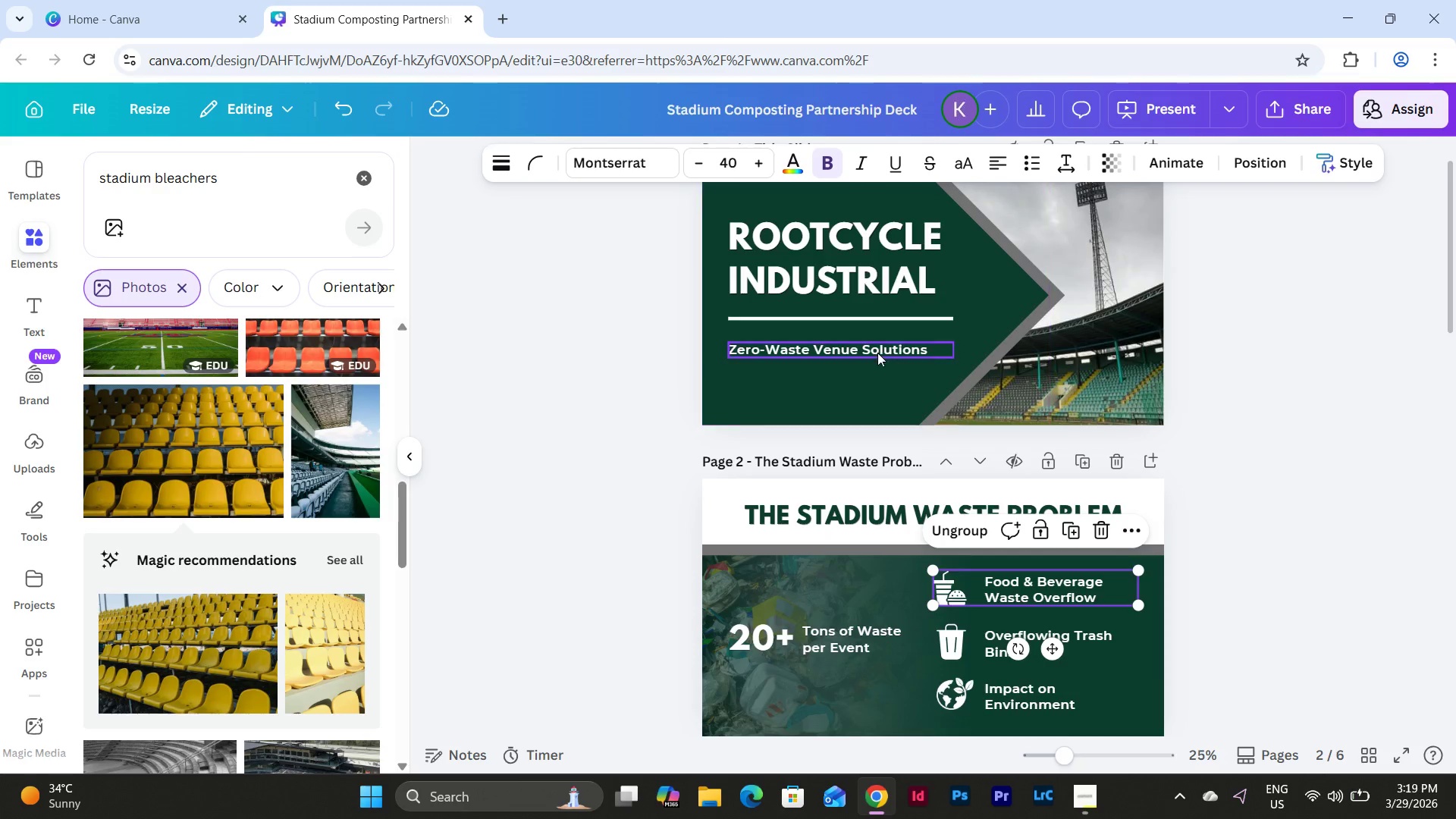 
left_click([875, 352])
 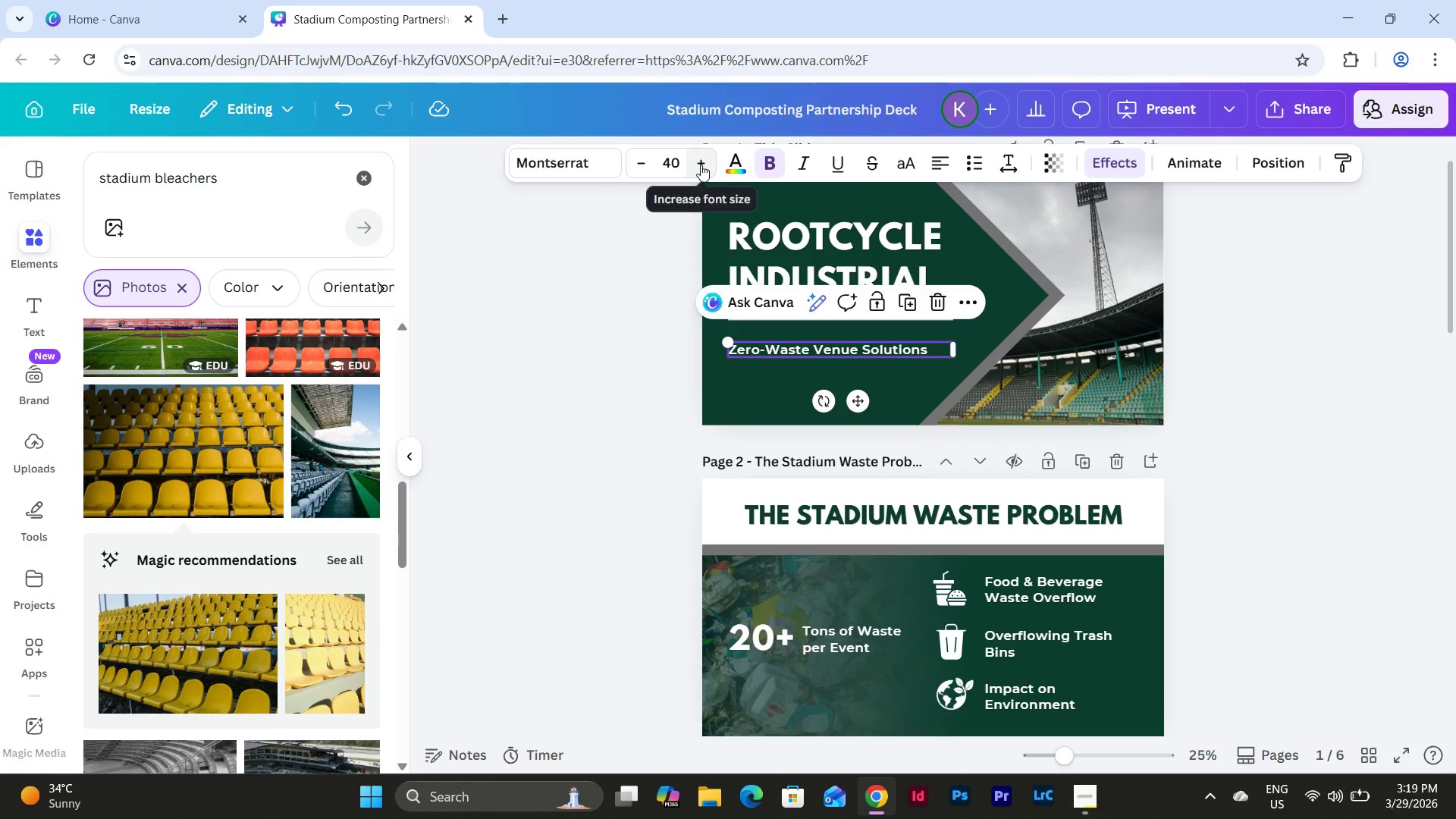 
double_click([701, 165])
 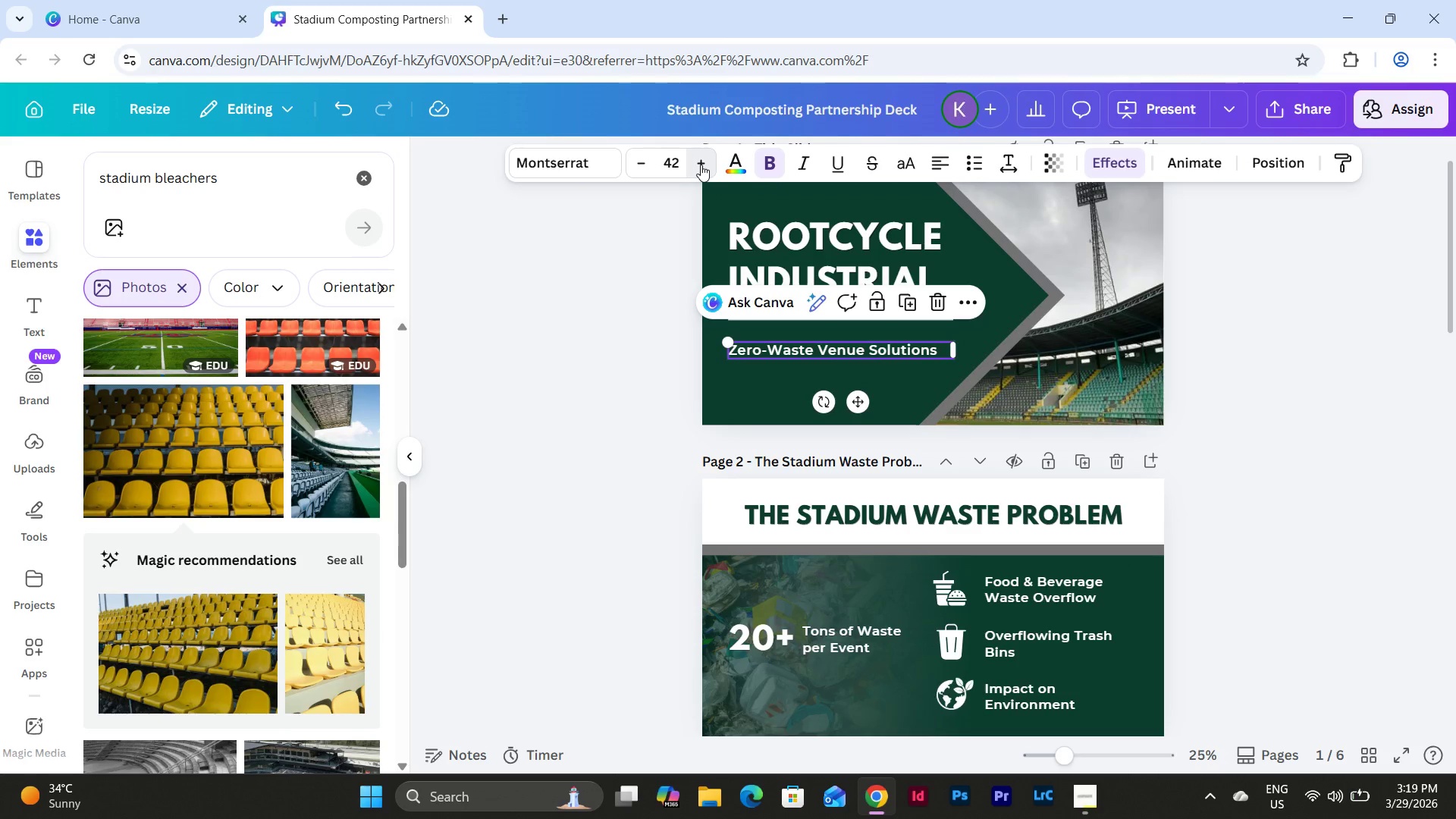 
double_click([701, 165])
 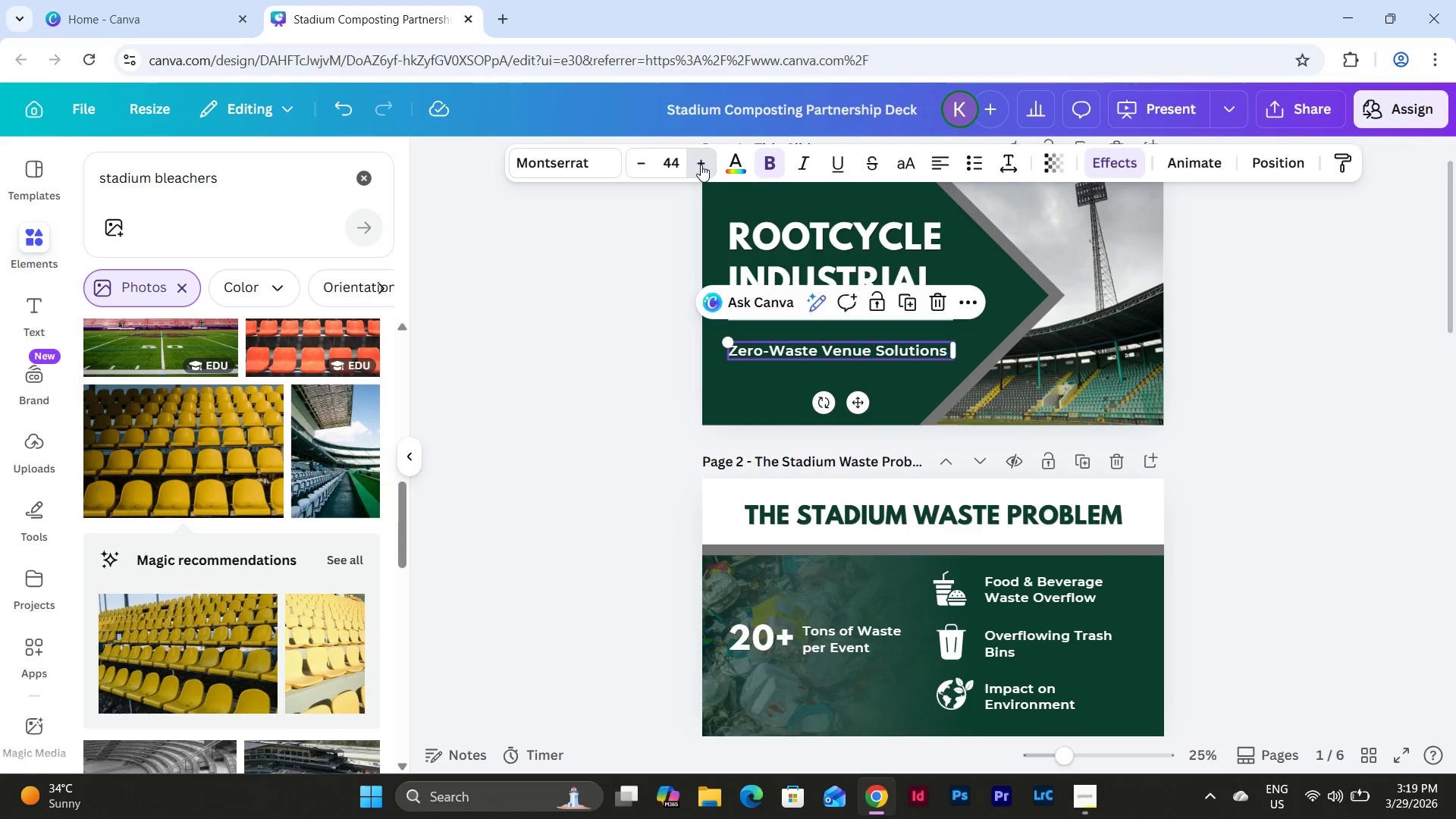 
triple_click([701, 165])
 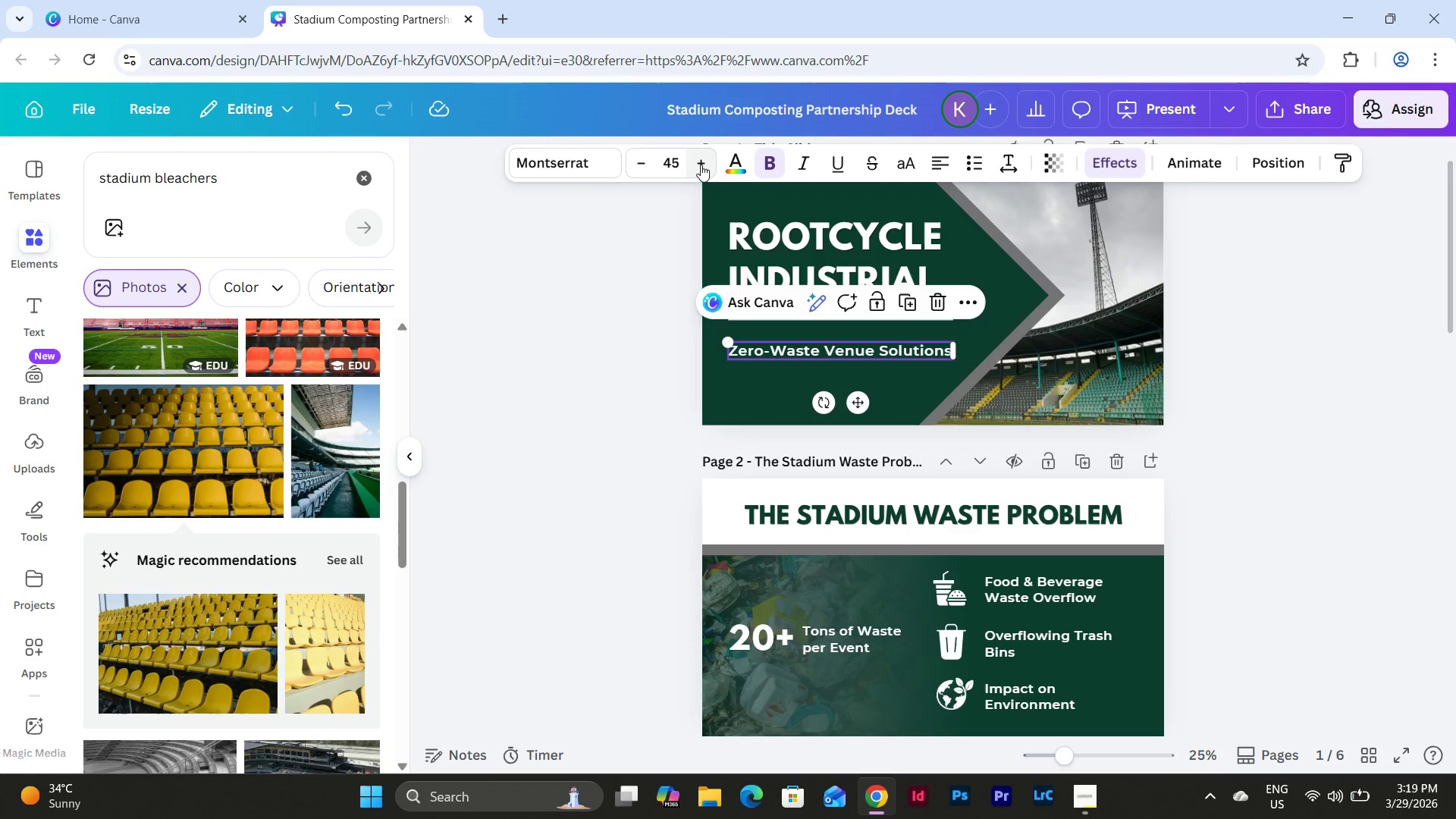 
triple_click([701, 165])
 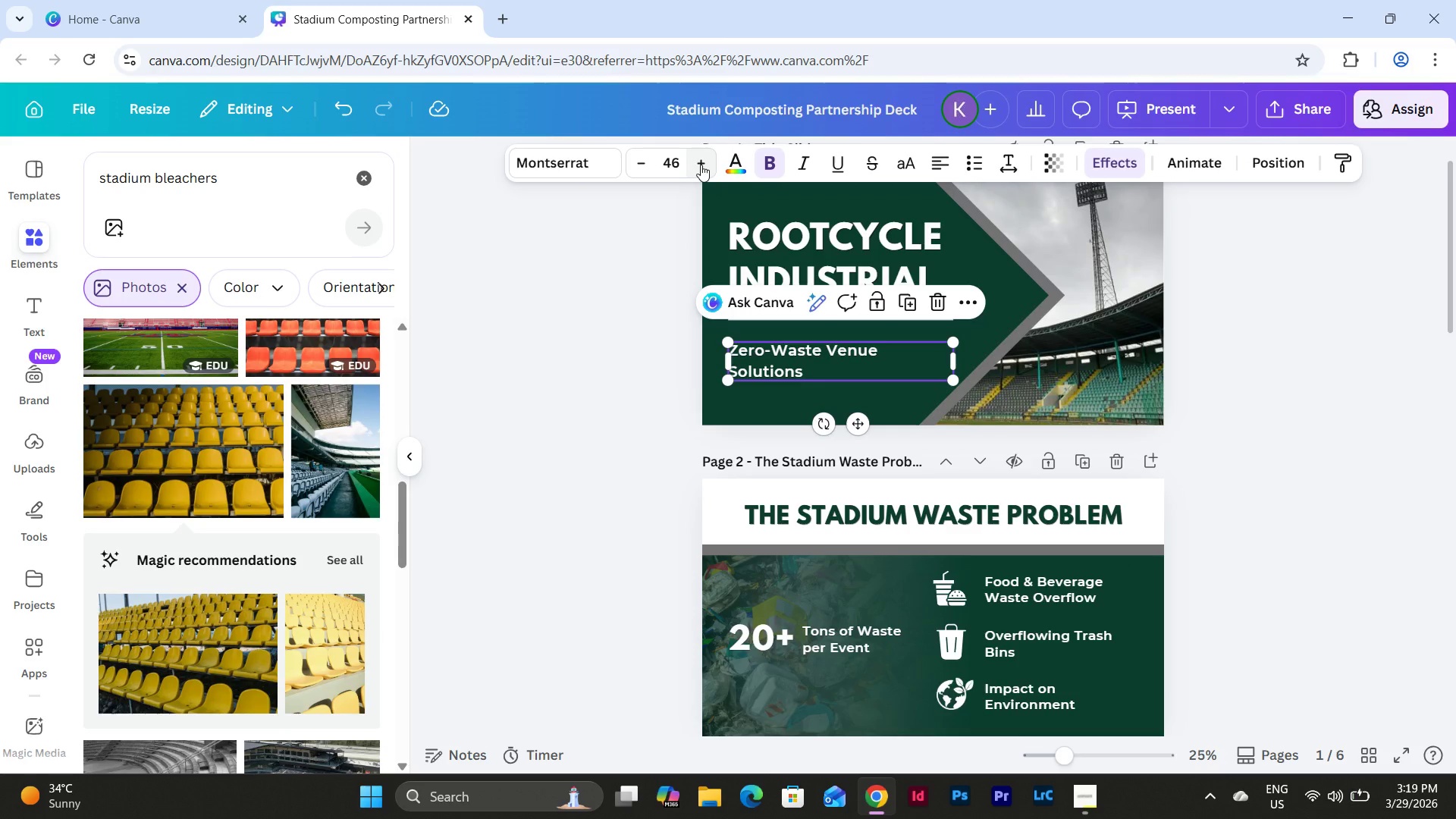 
left_click([701, 165])
 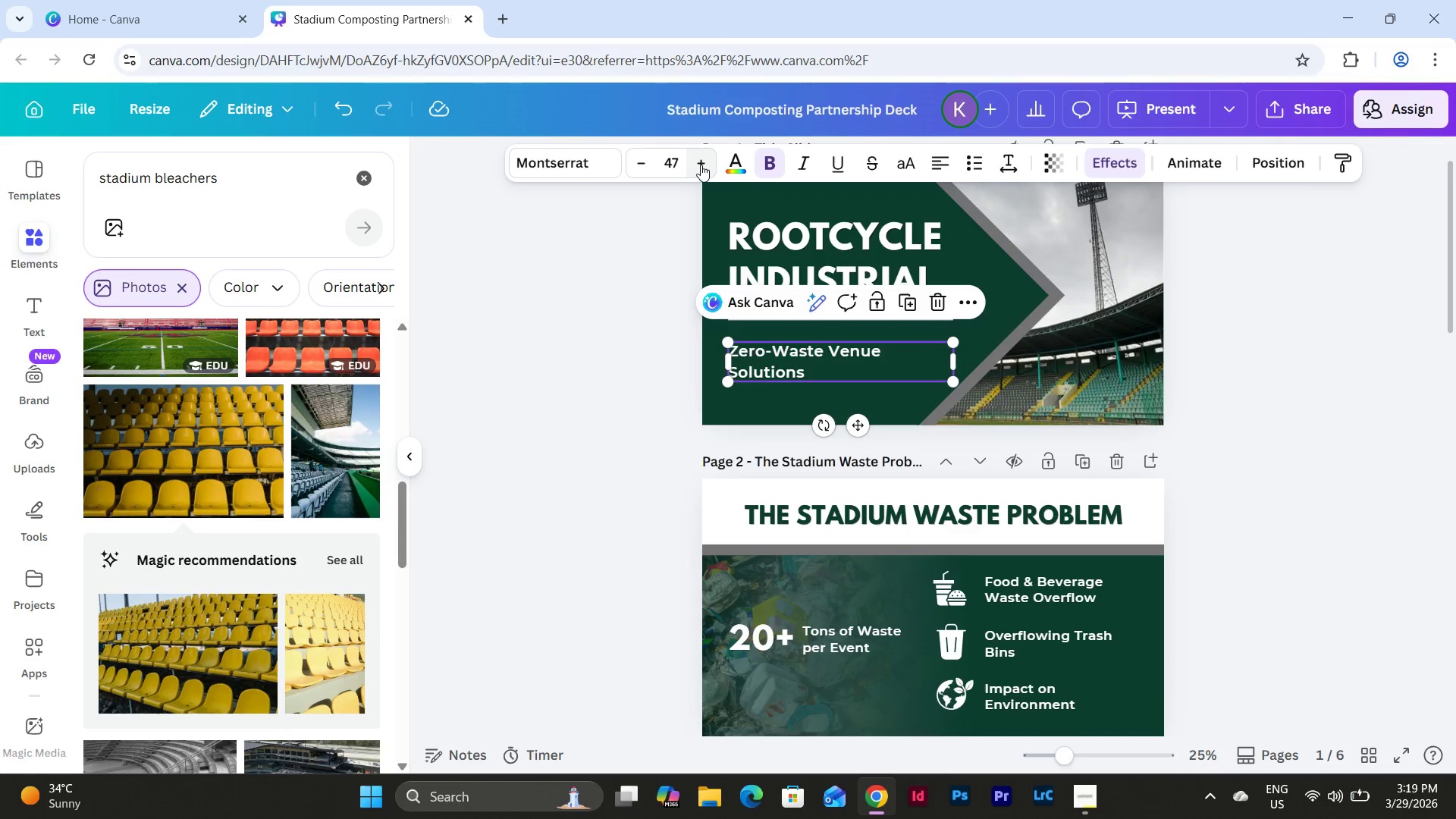 
left_click([701, 165])
 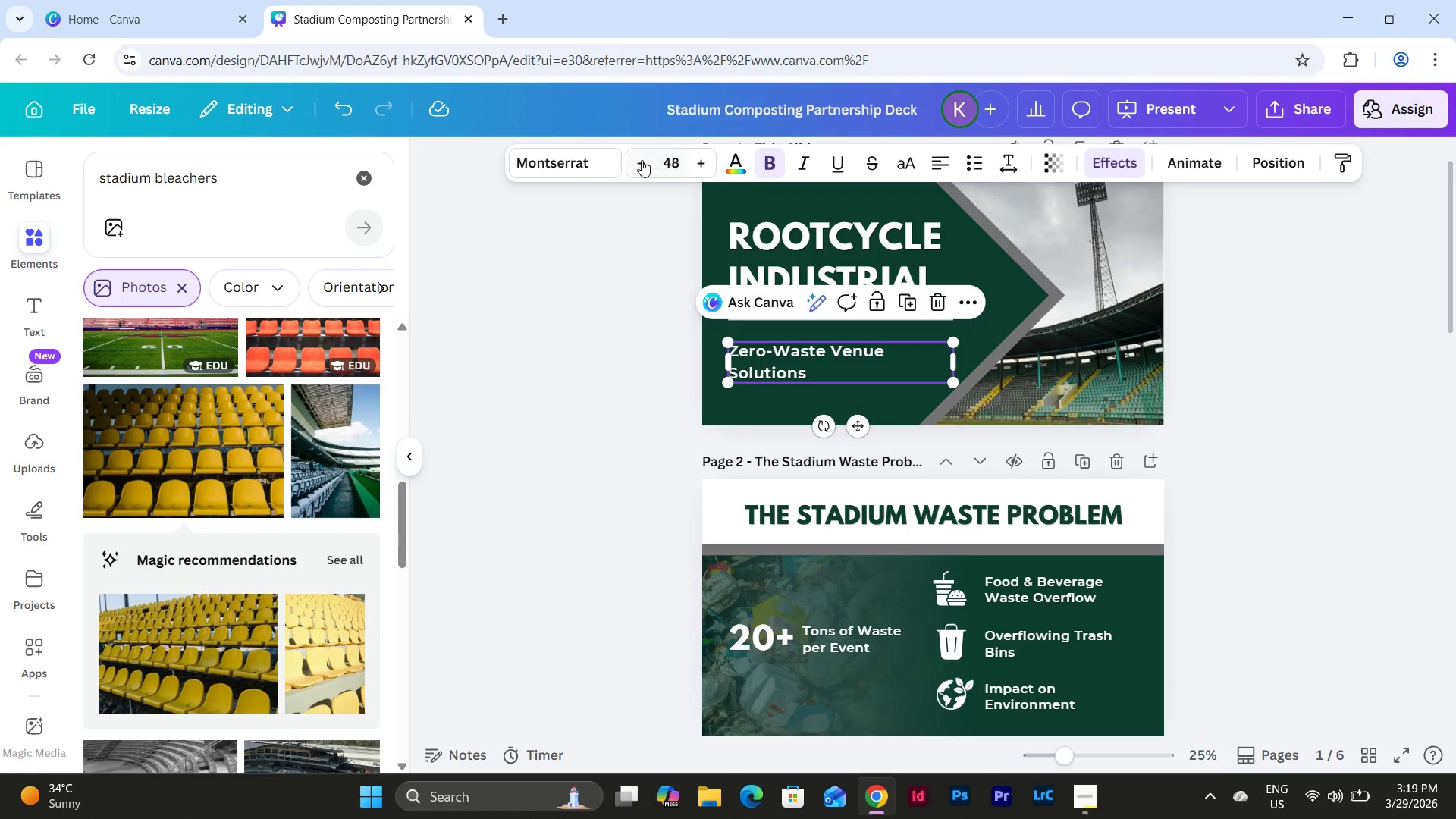 
double_click([642, 160])
 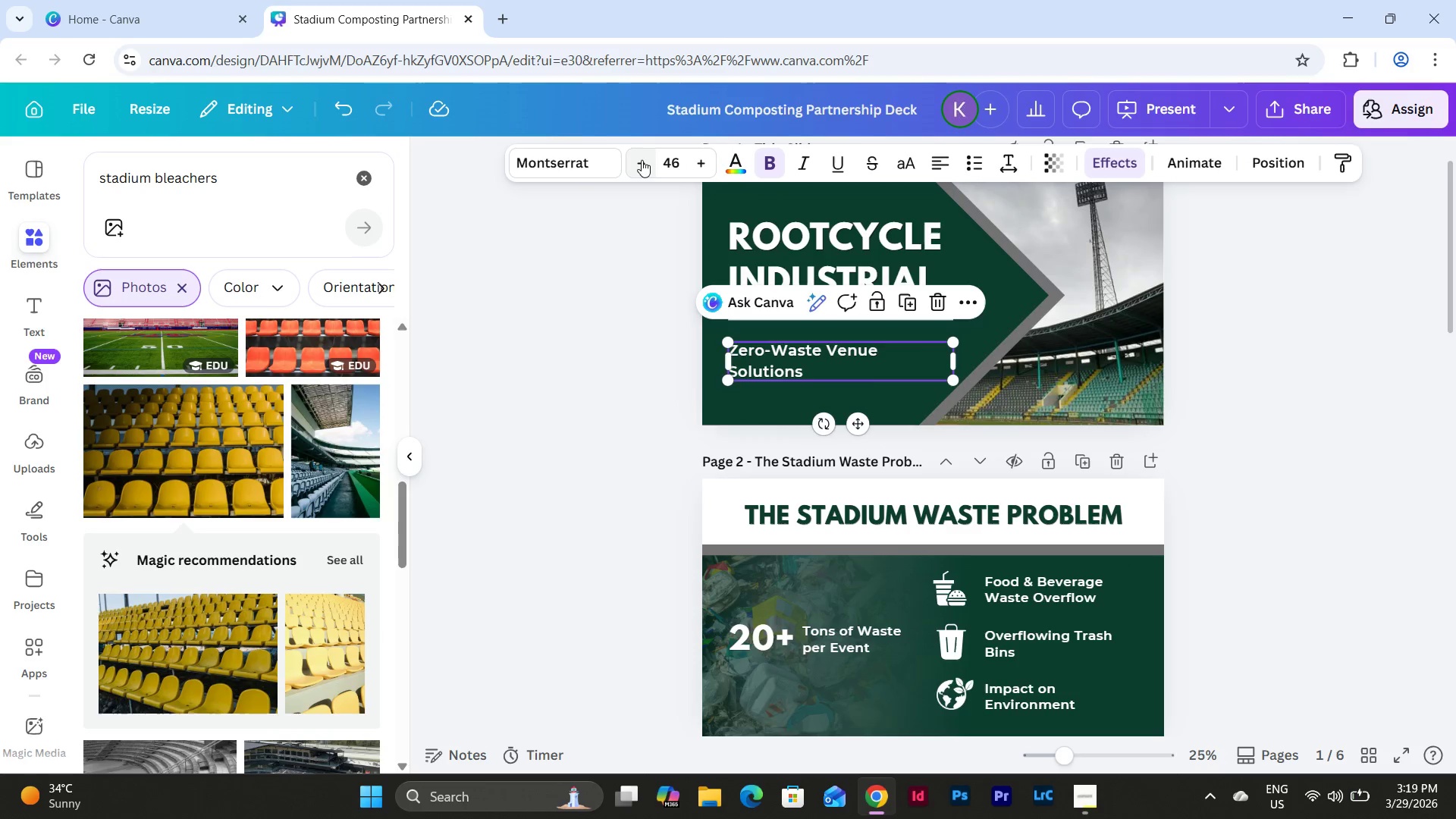 
triple_click([642, 160])
 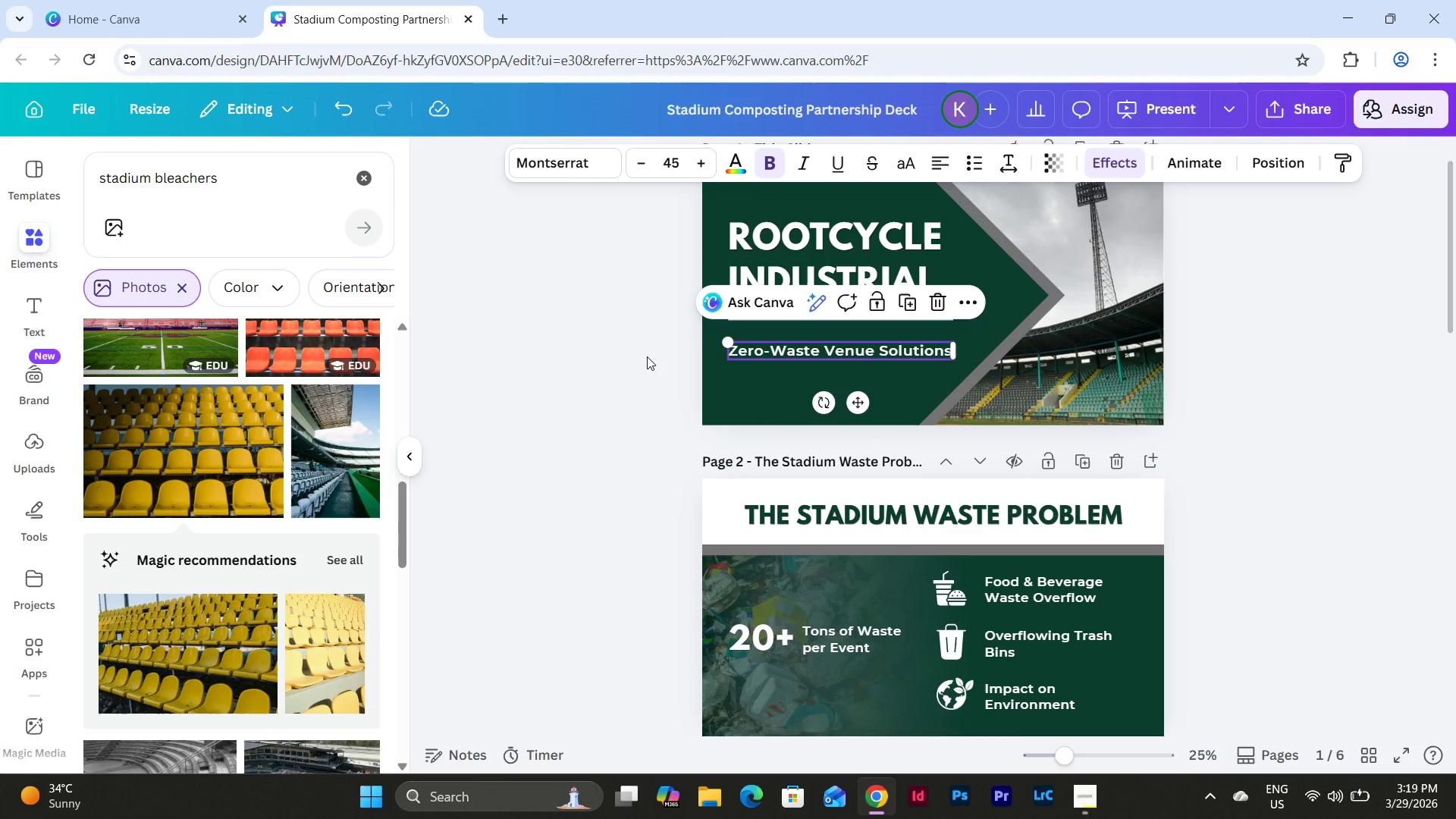 
left_click([645, 359])
 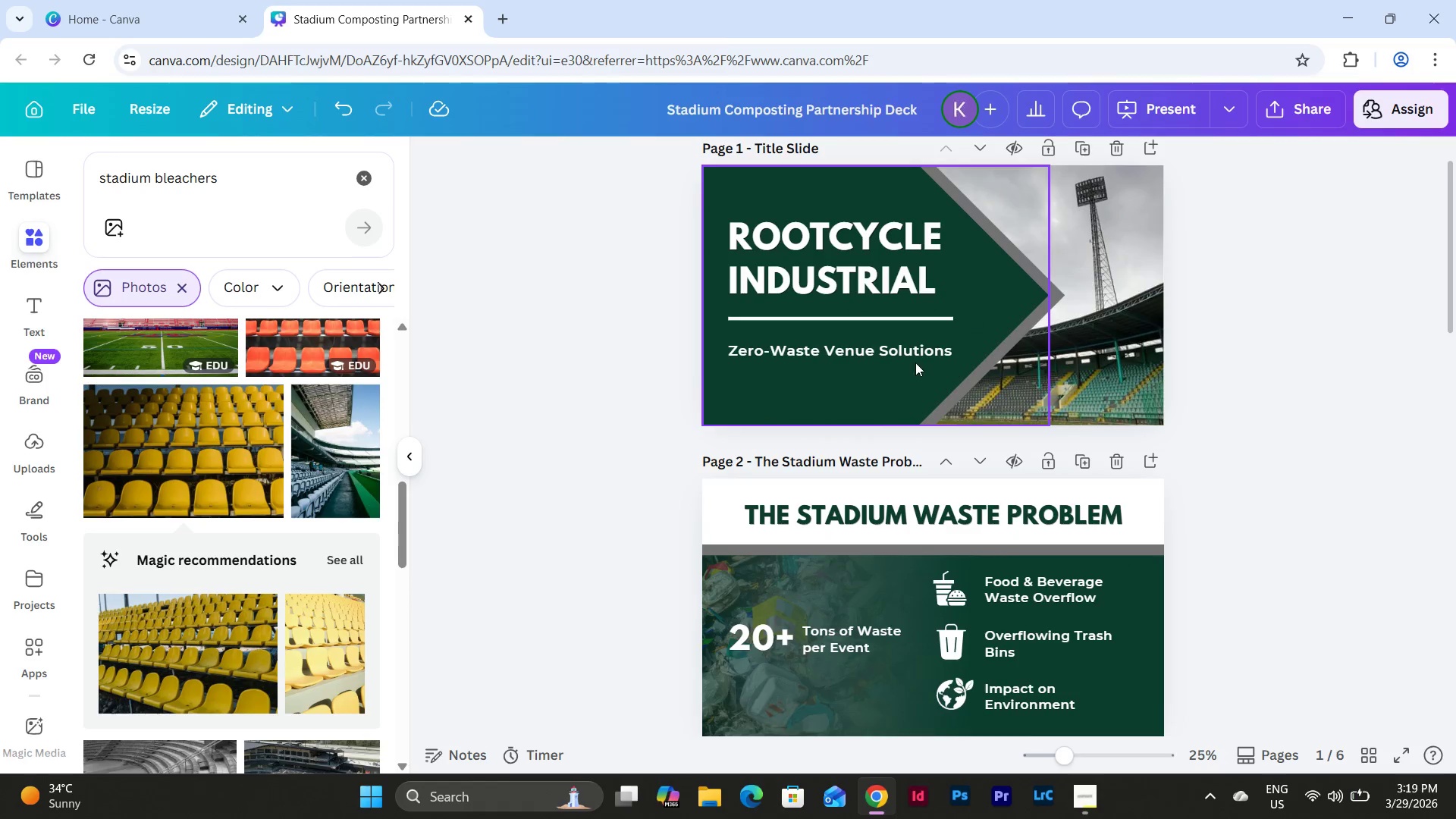 
scroll: coordinate [915, 362], scroll_direction: up, amount: 1.0
 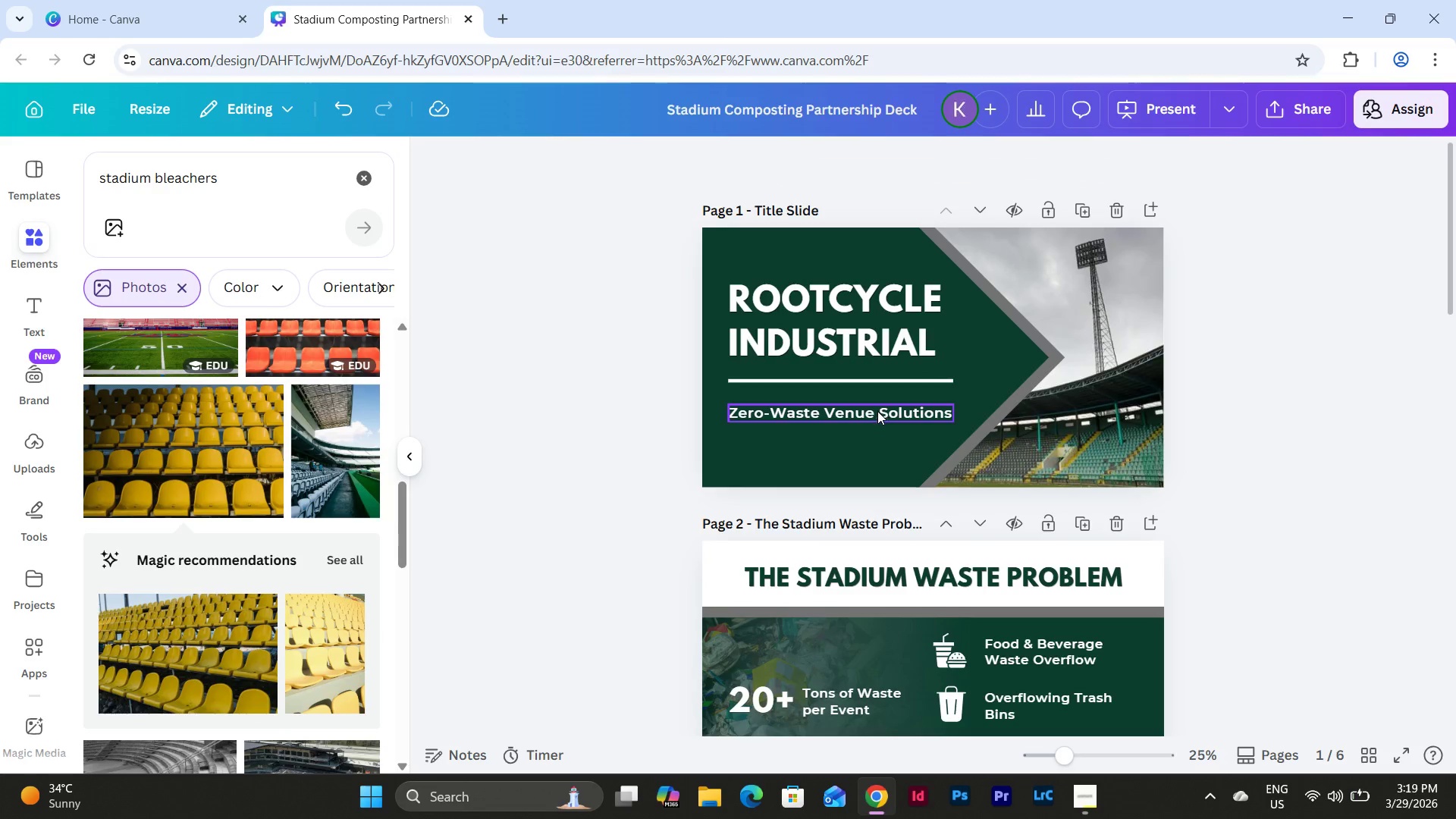 
left_click([877, 411])
 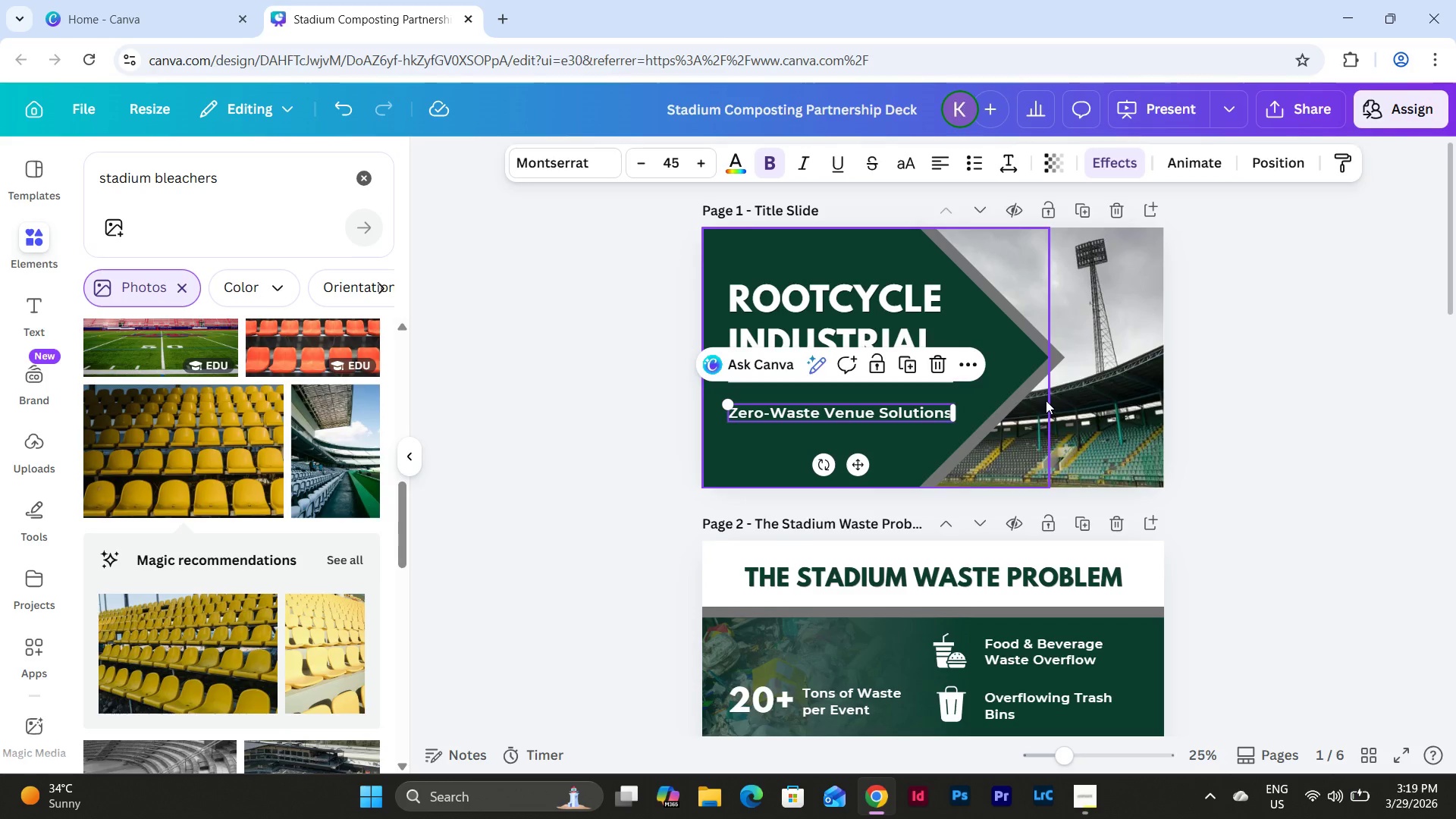 
key(ArrowUp)
 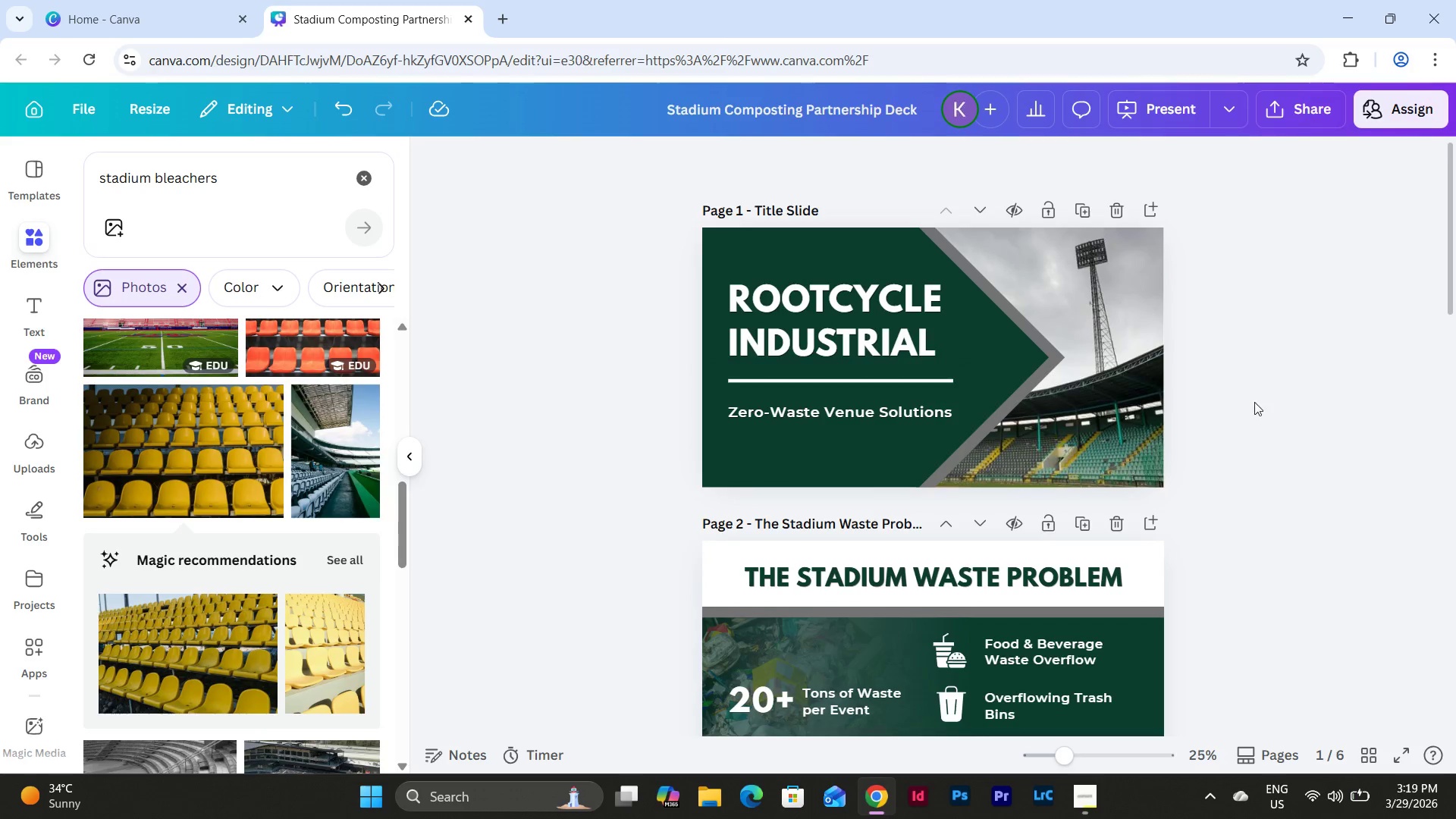 
left_click([861, 323])
 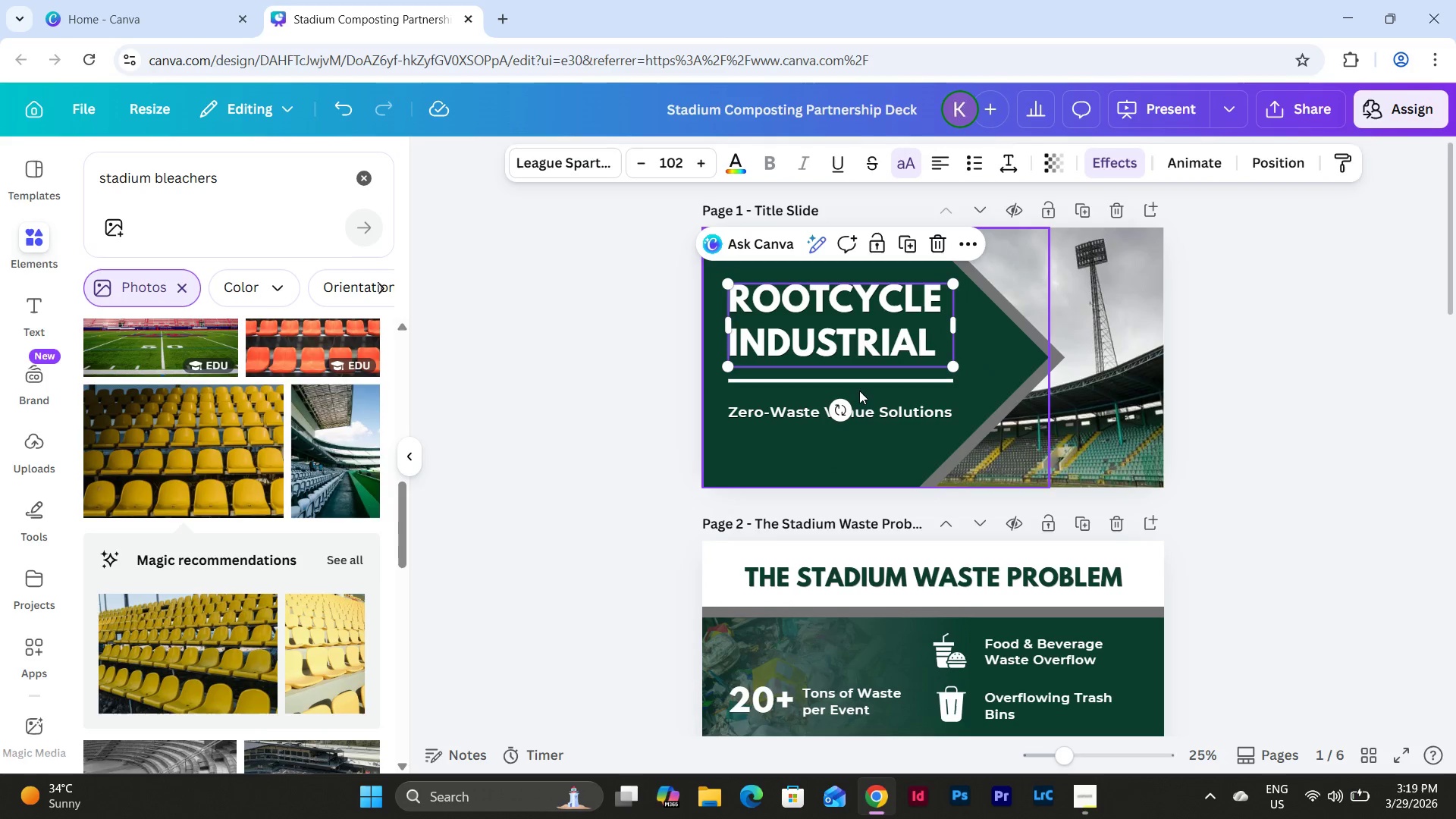 
hold_key(key=ShiftLeft, duration=1.5)
left_click([890, 413])
 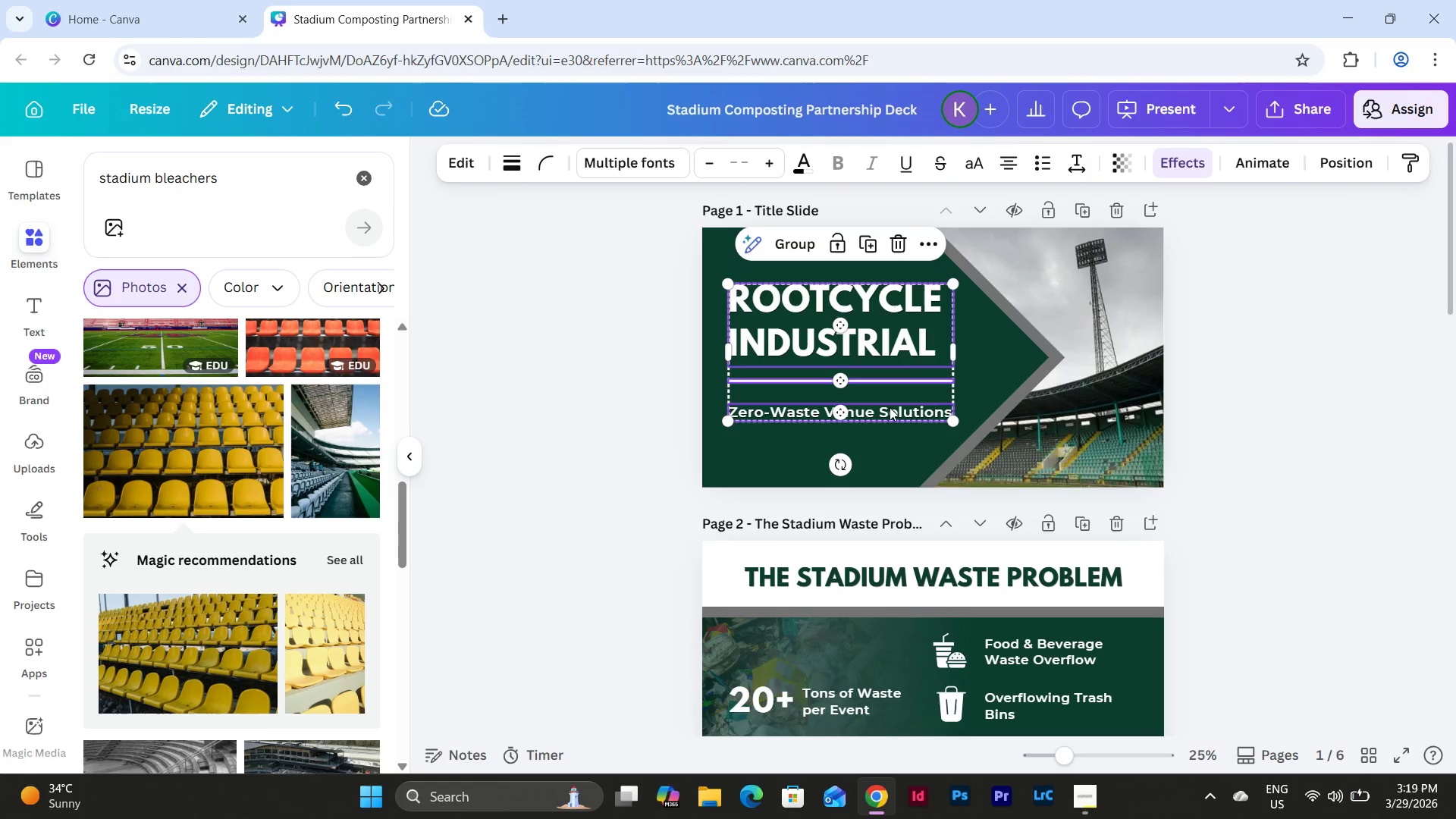 
key(Shift+ShiftLeft)
 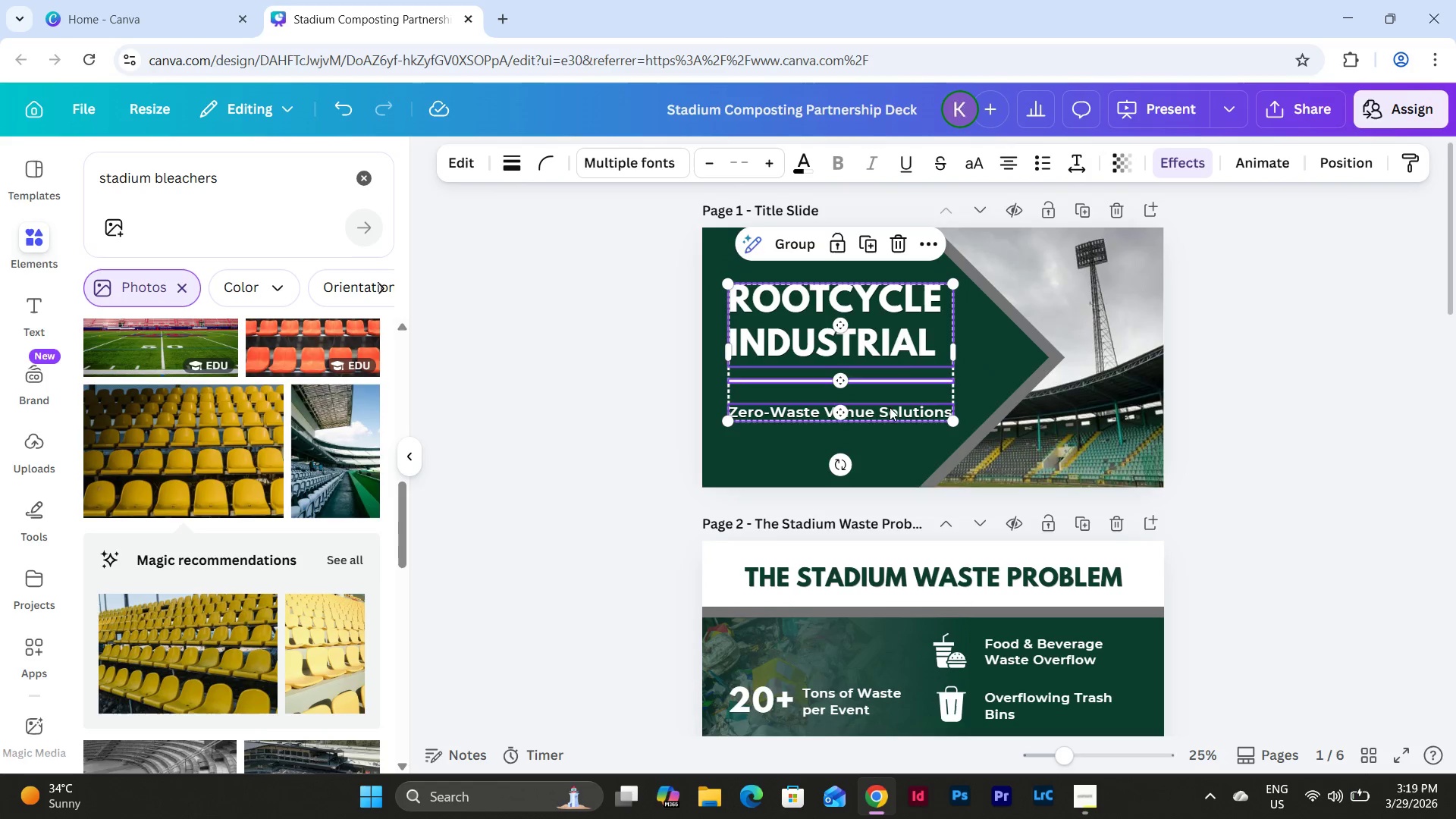 
key(Shift+ShiftLeft)
 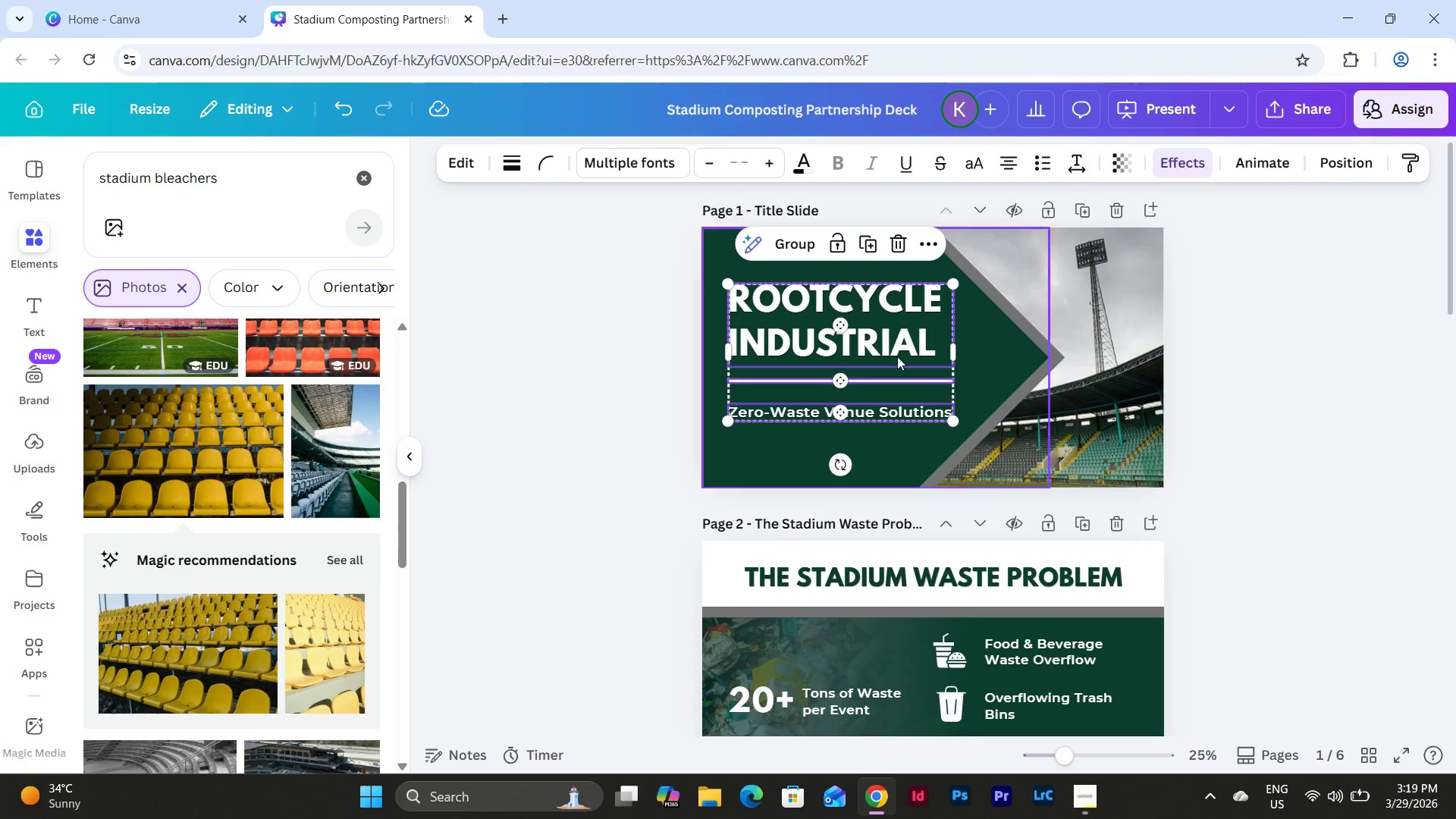 
key(Shift+ShiftLeft)
 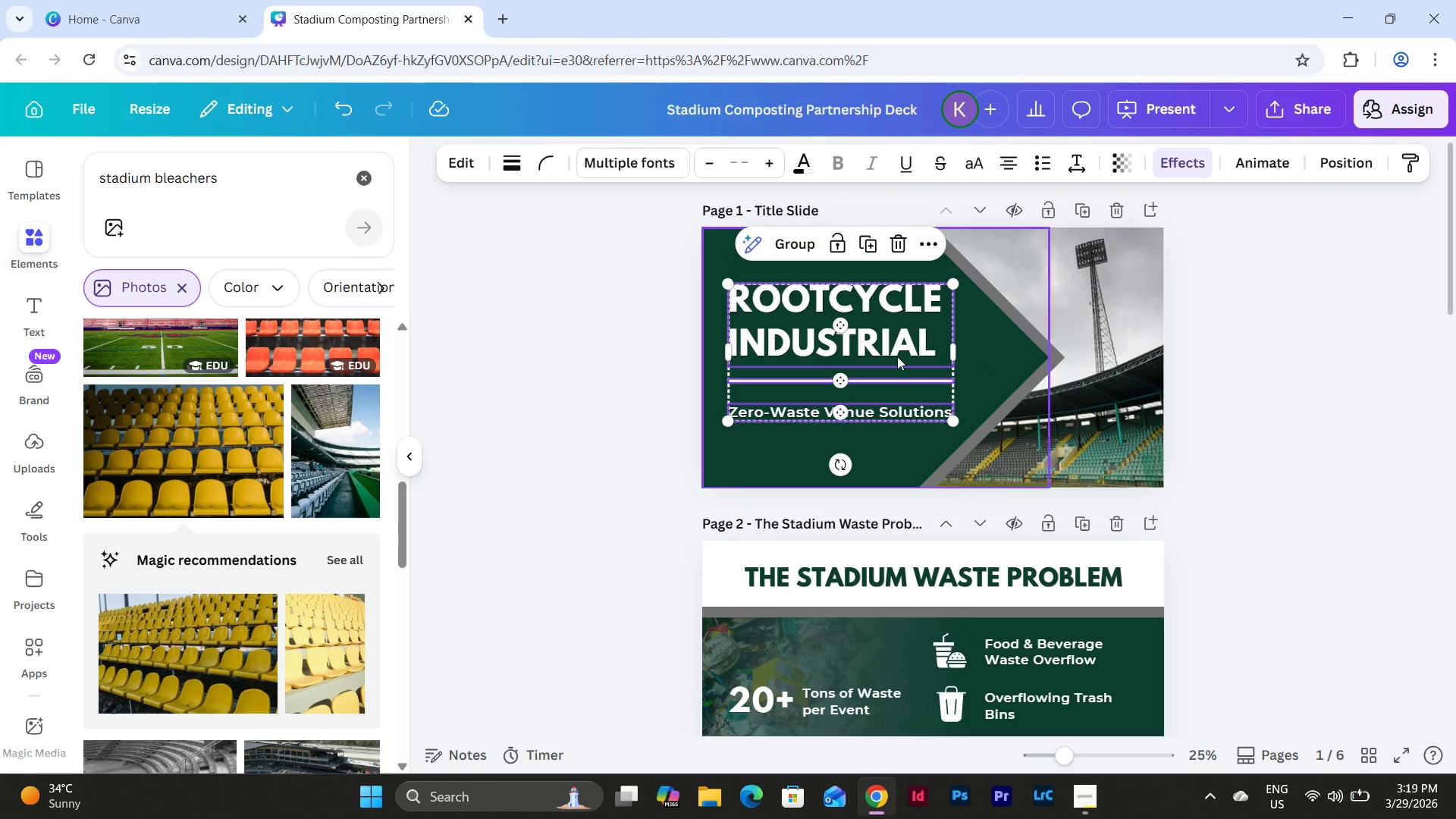 
key(Shift+ShiftLeft)
 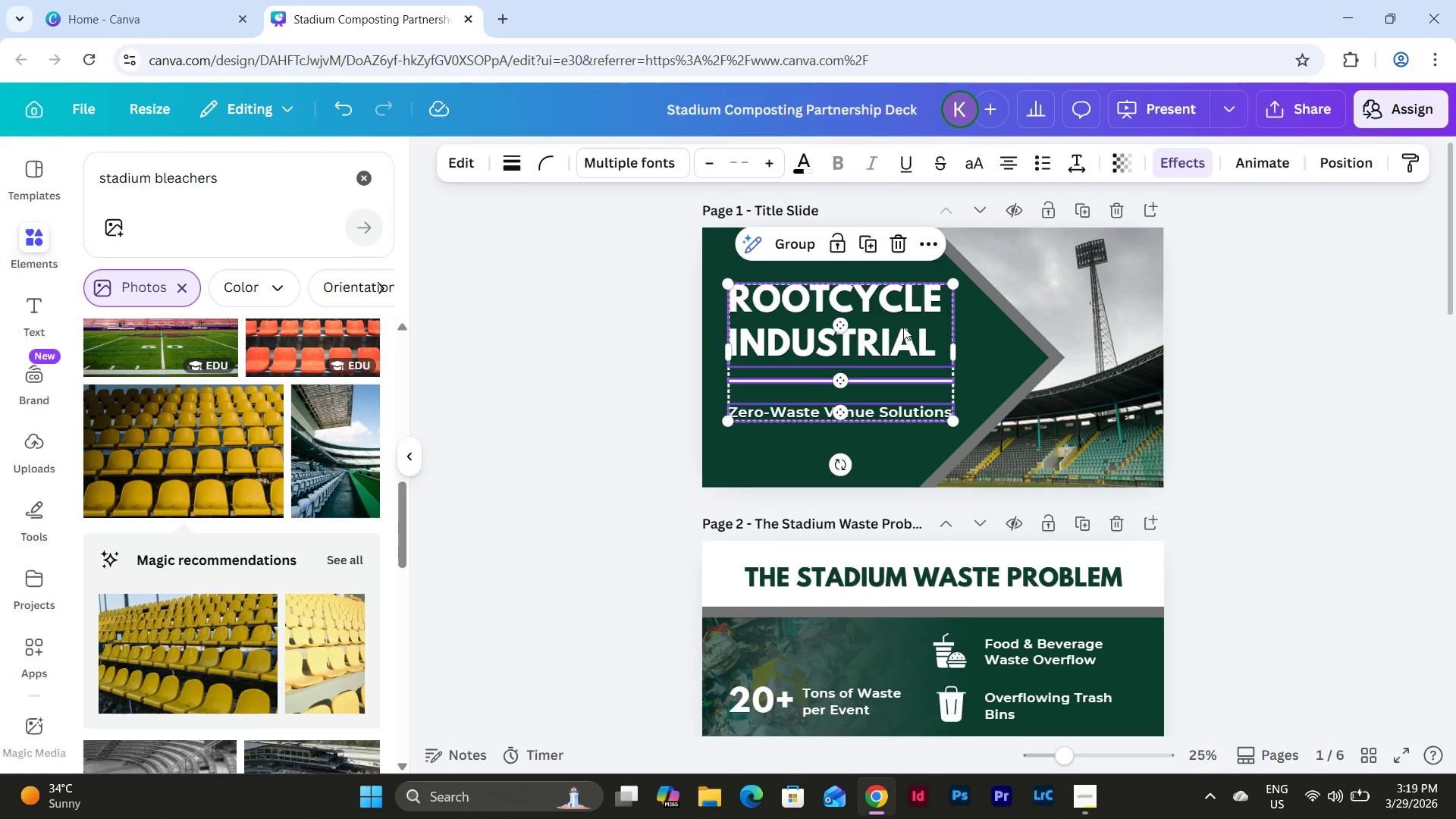 
left_click_drag(start_coordinate=[903, 325], to_coordinate=[903, 332])
 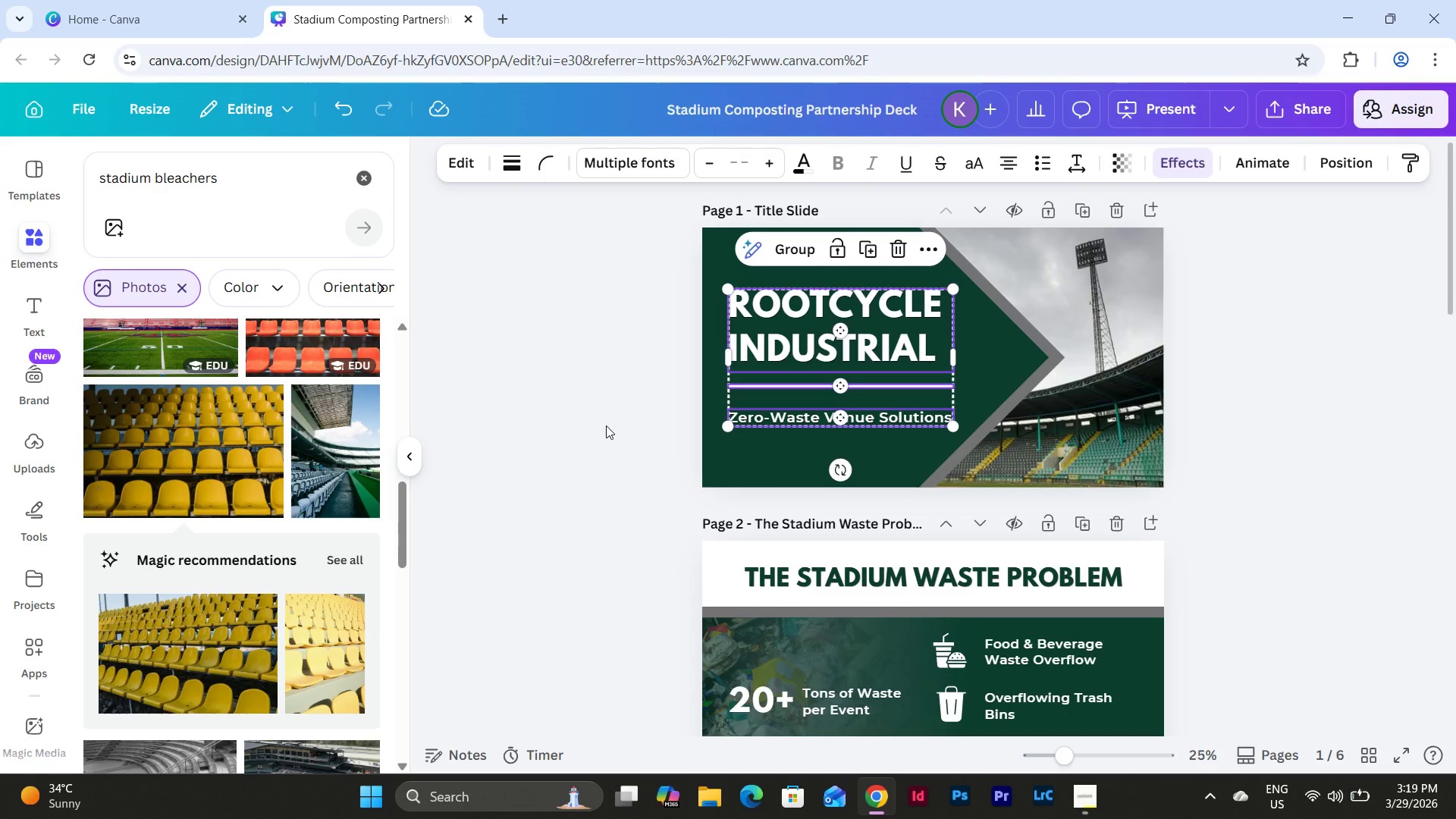 
left_click([606, 425])
 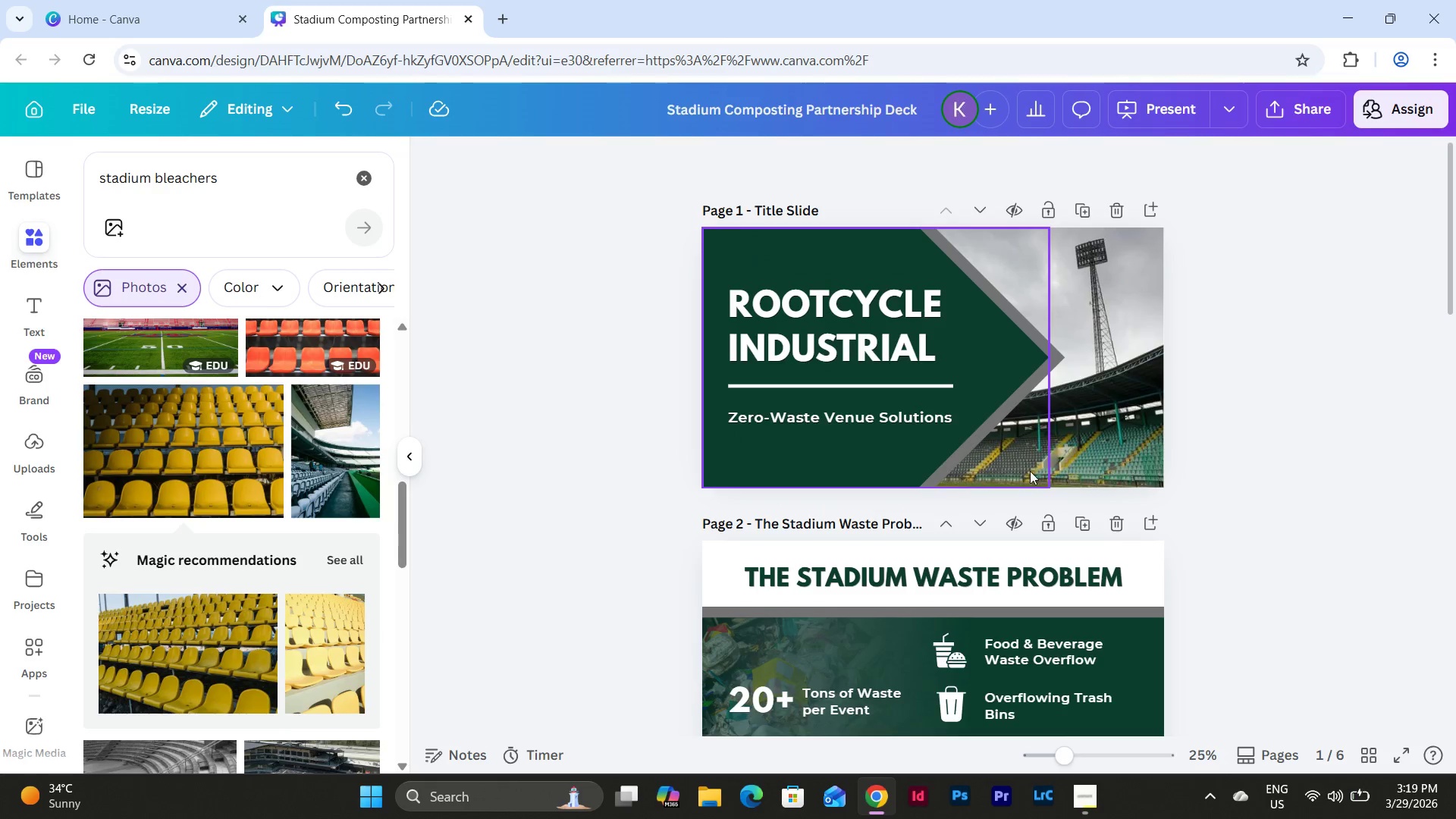 
scroll: coordinate [1132, 489], scroll_direction: down, amount: 24.0
 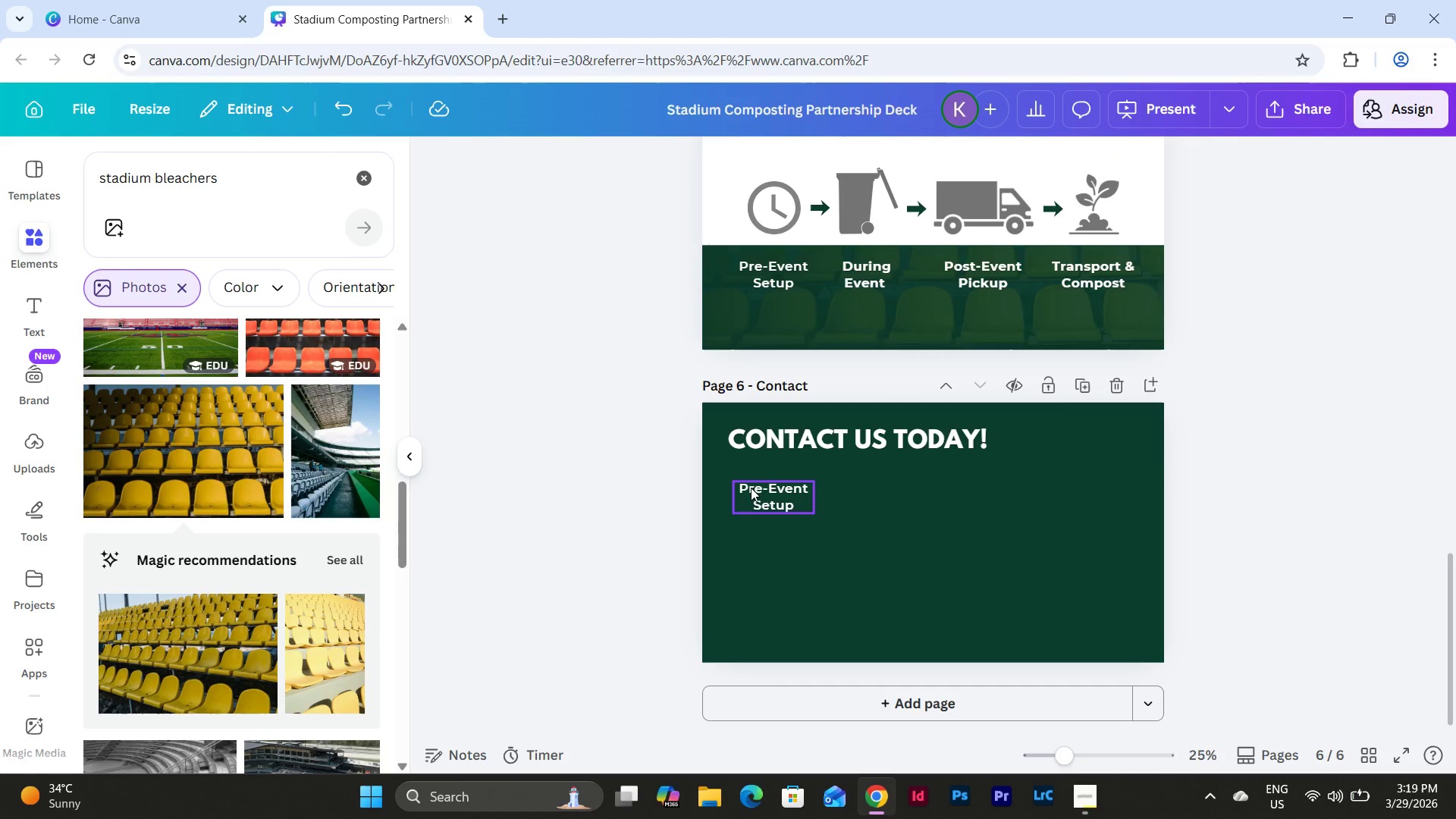 
left_click([770, 485])
 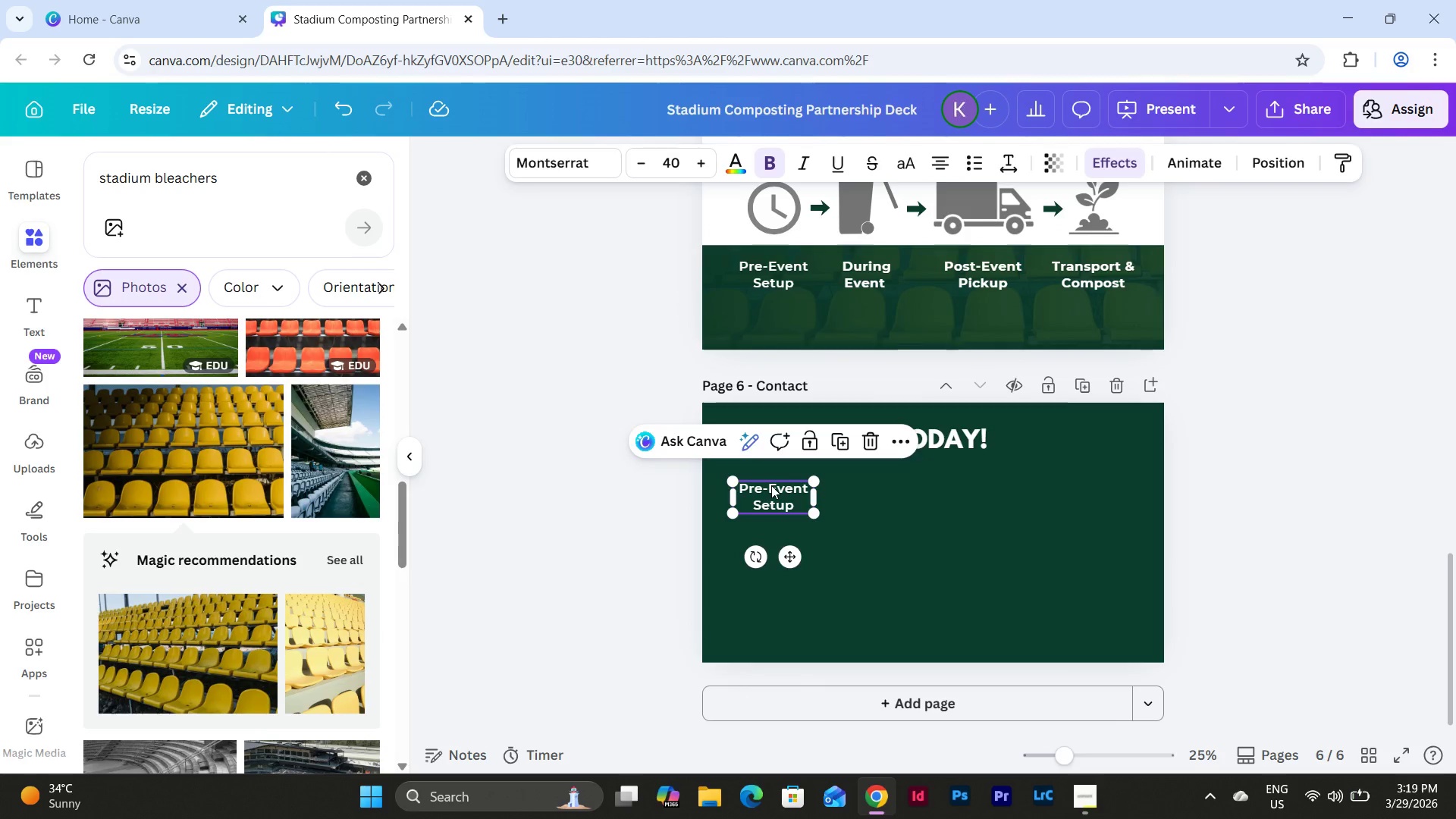 
left_click([771, 485])
 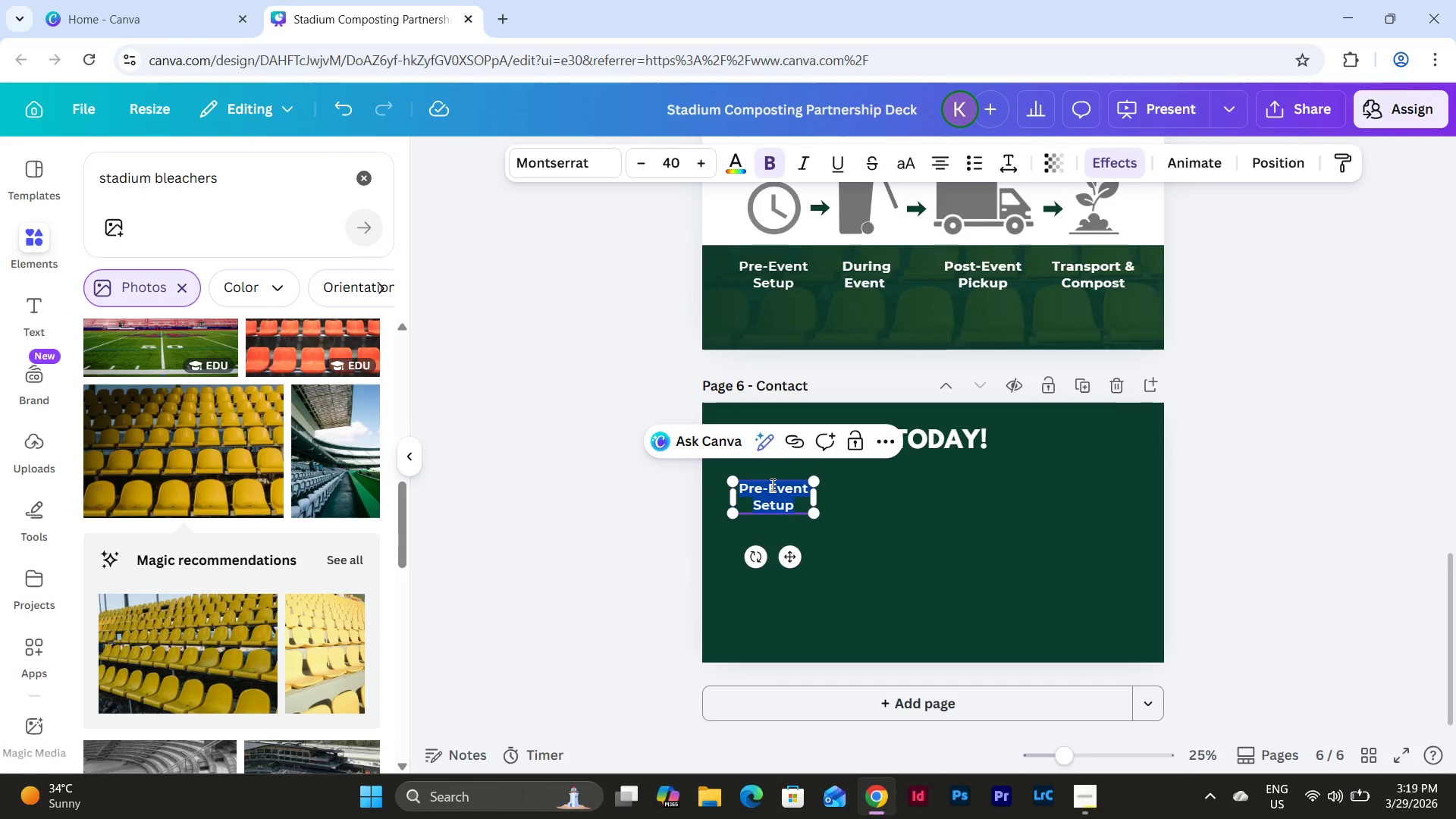 
type(Let's Build A)
key(Backspace)
type(a Zero-Waste Venue!)
key(Backspace)
 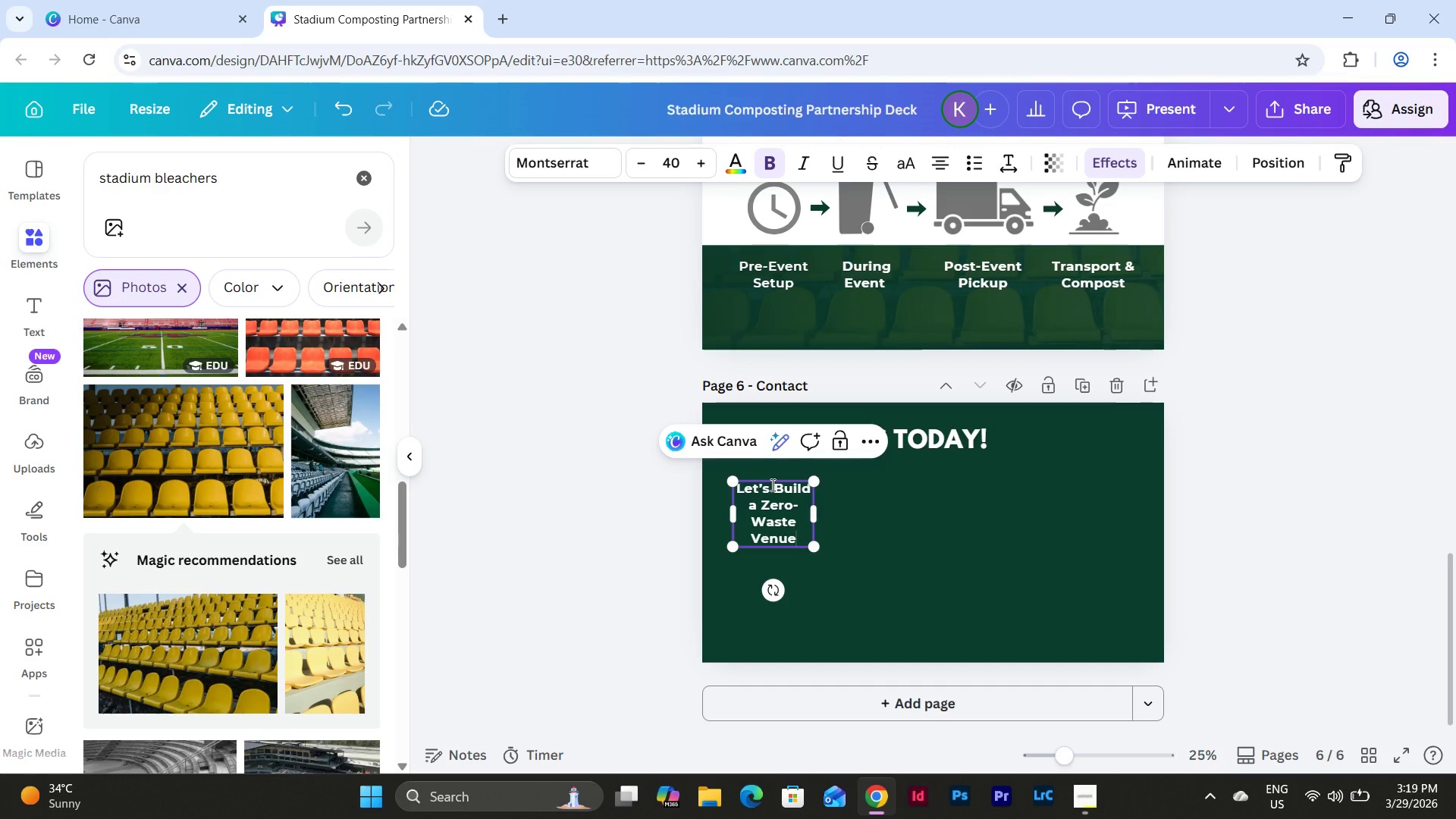 
left_click_drag(start_coordinate=[824, 514], to_coordinate=[976, 516])
 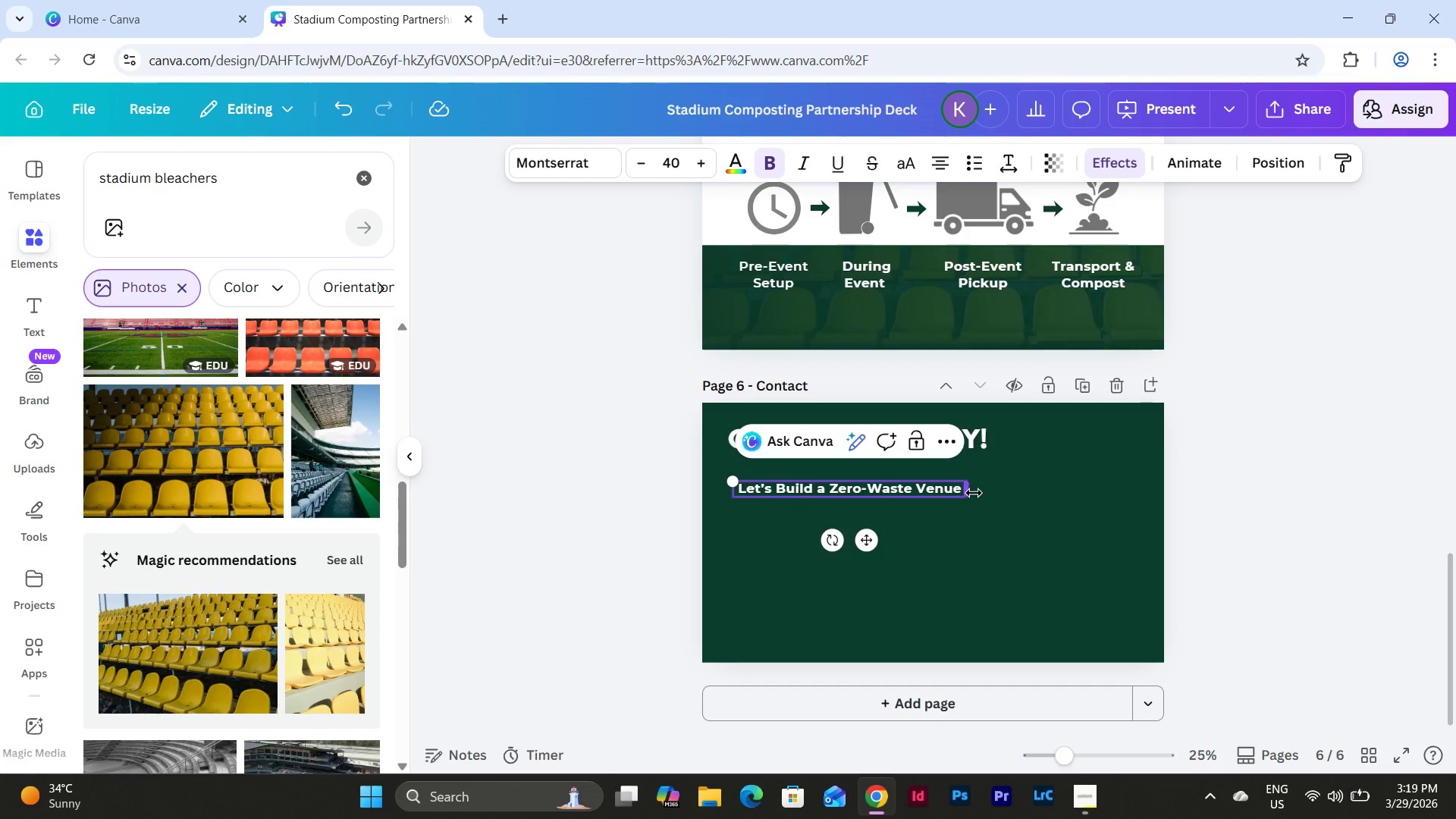 
left_click_drag(start_coordinate=[974, 493], to_coordinate=[987, 493])
 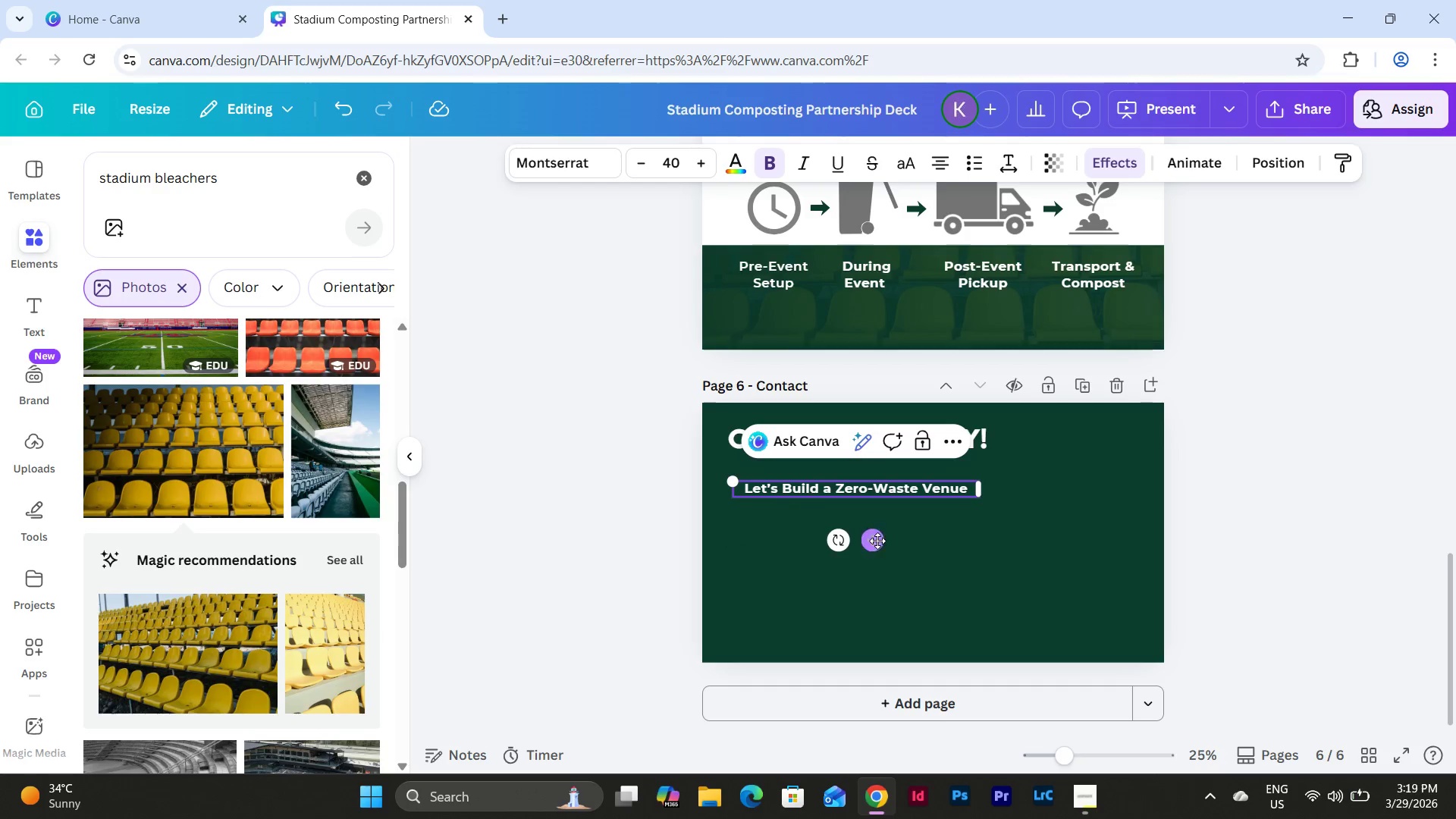 
left_click_drag(start_coordinate=[877, 541], to_coordinate=[871, 519])
 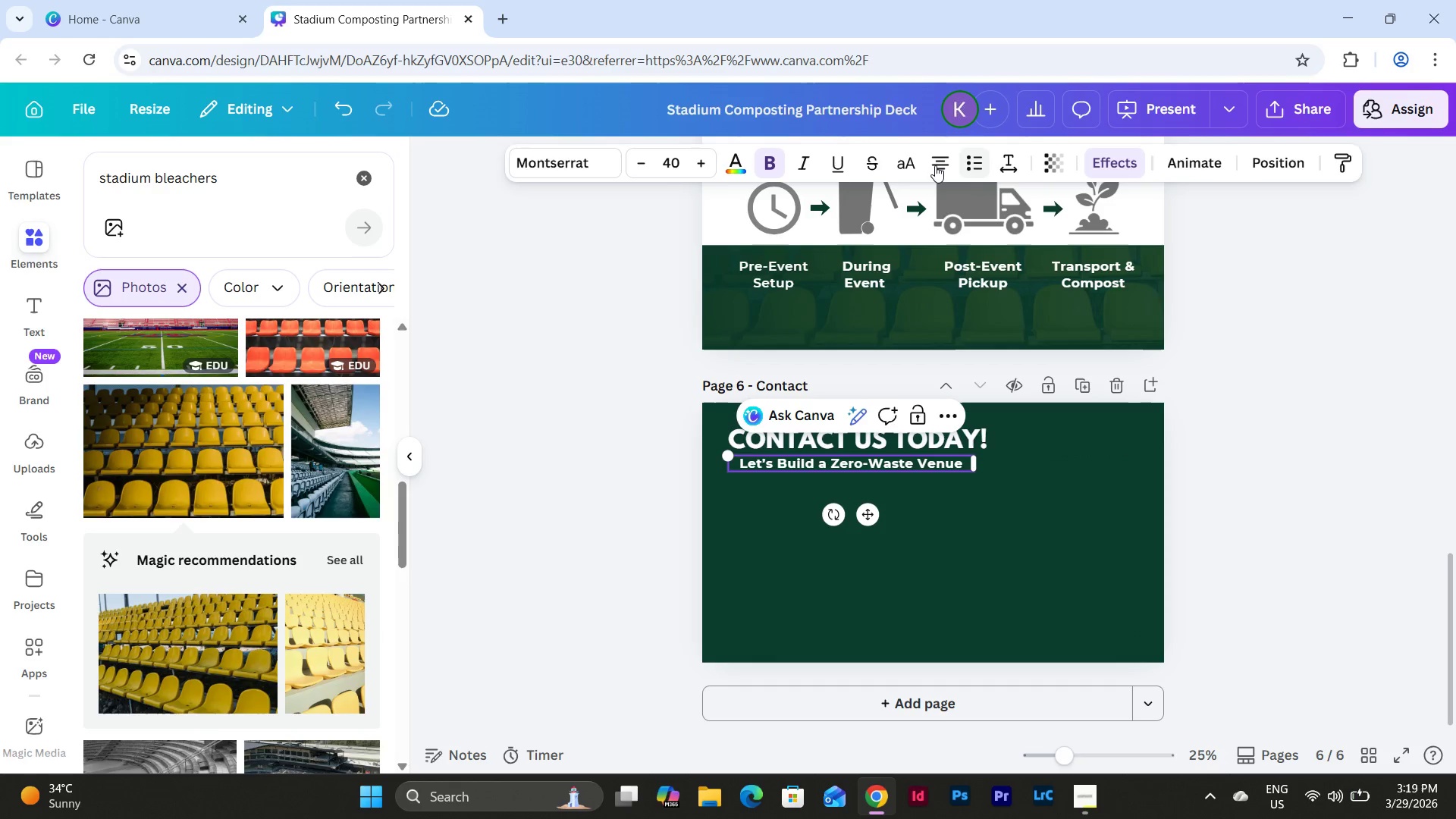 
left_click([935, 165])
 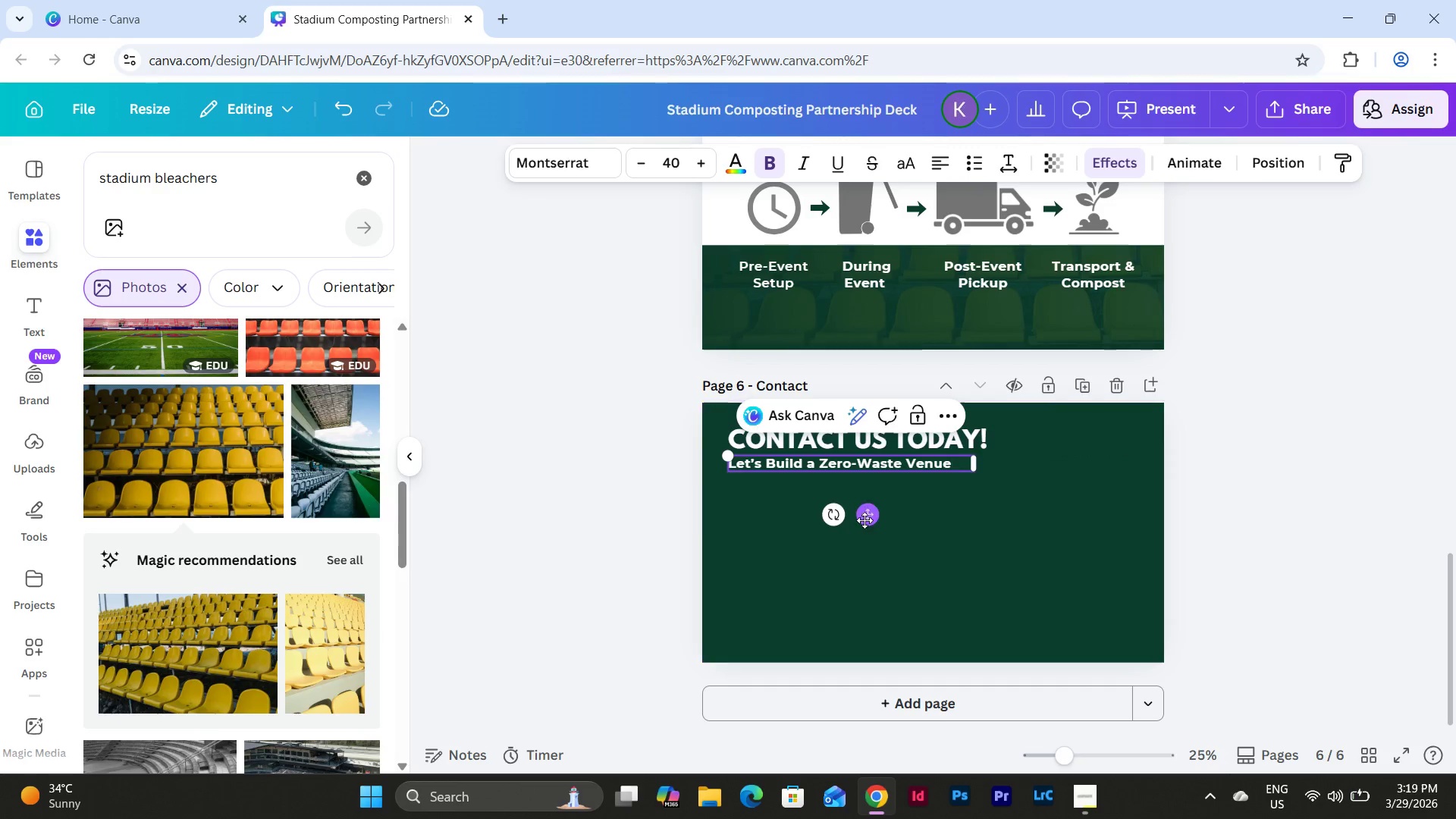 
left_click_drag(start_coordinate=[874, 517], to_coordinate=[871, 539])
 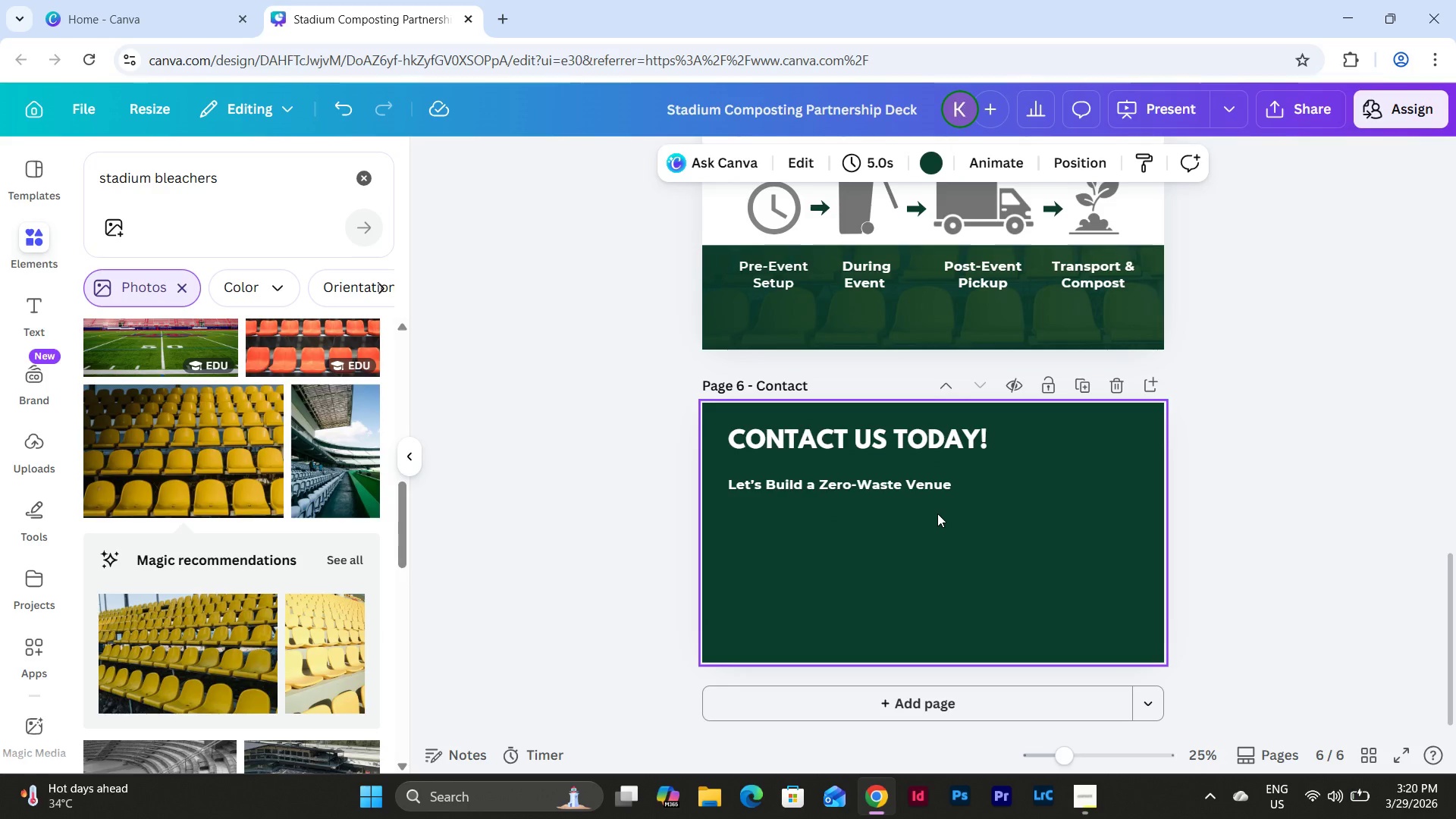 
scroll: coordinate [937, 513], scroll_direction: down, amount: 1.0
 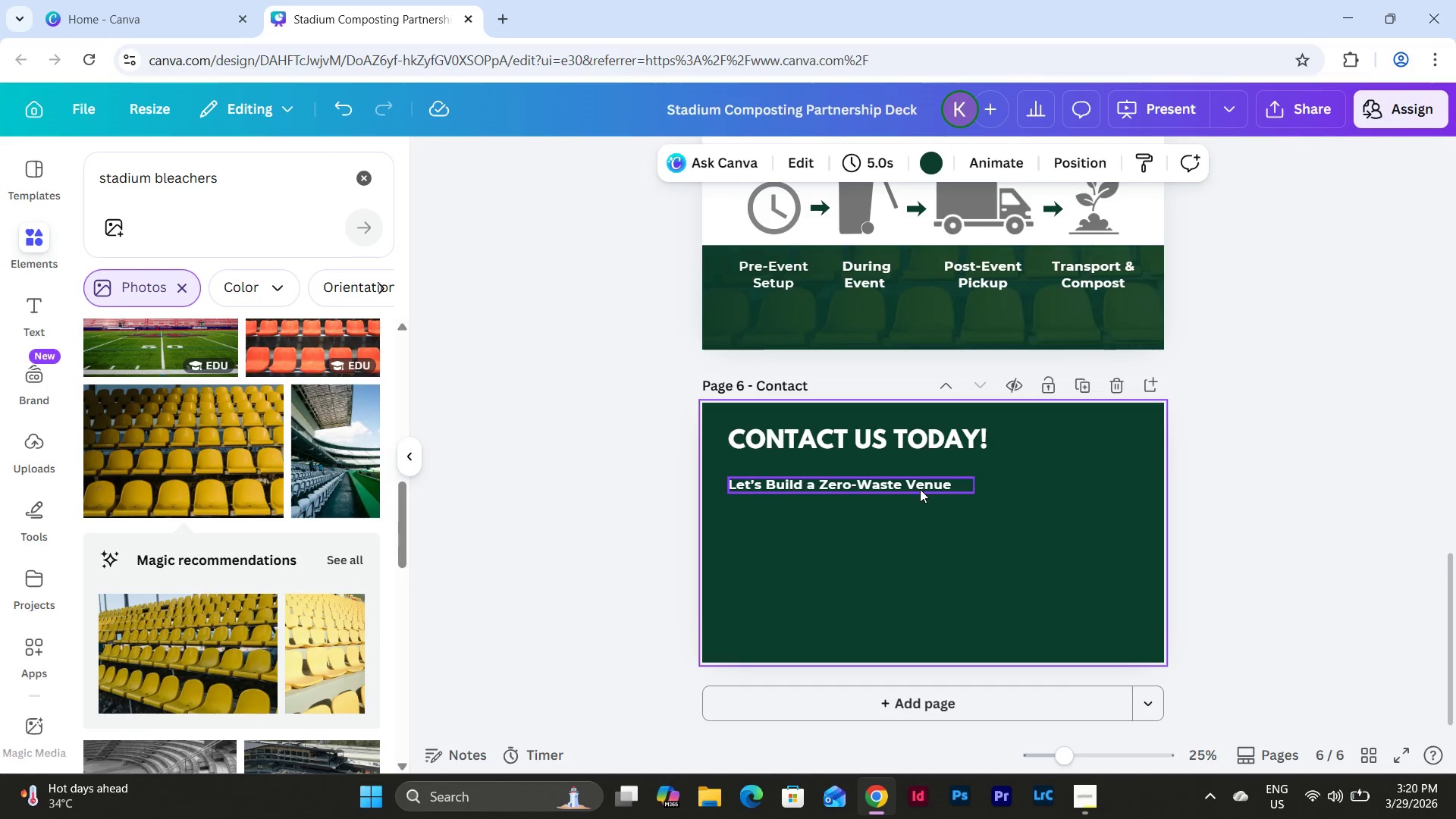 
left_click([901, 487])
 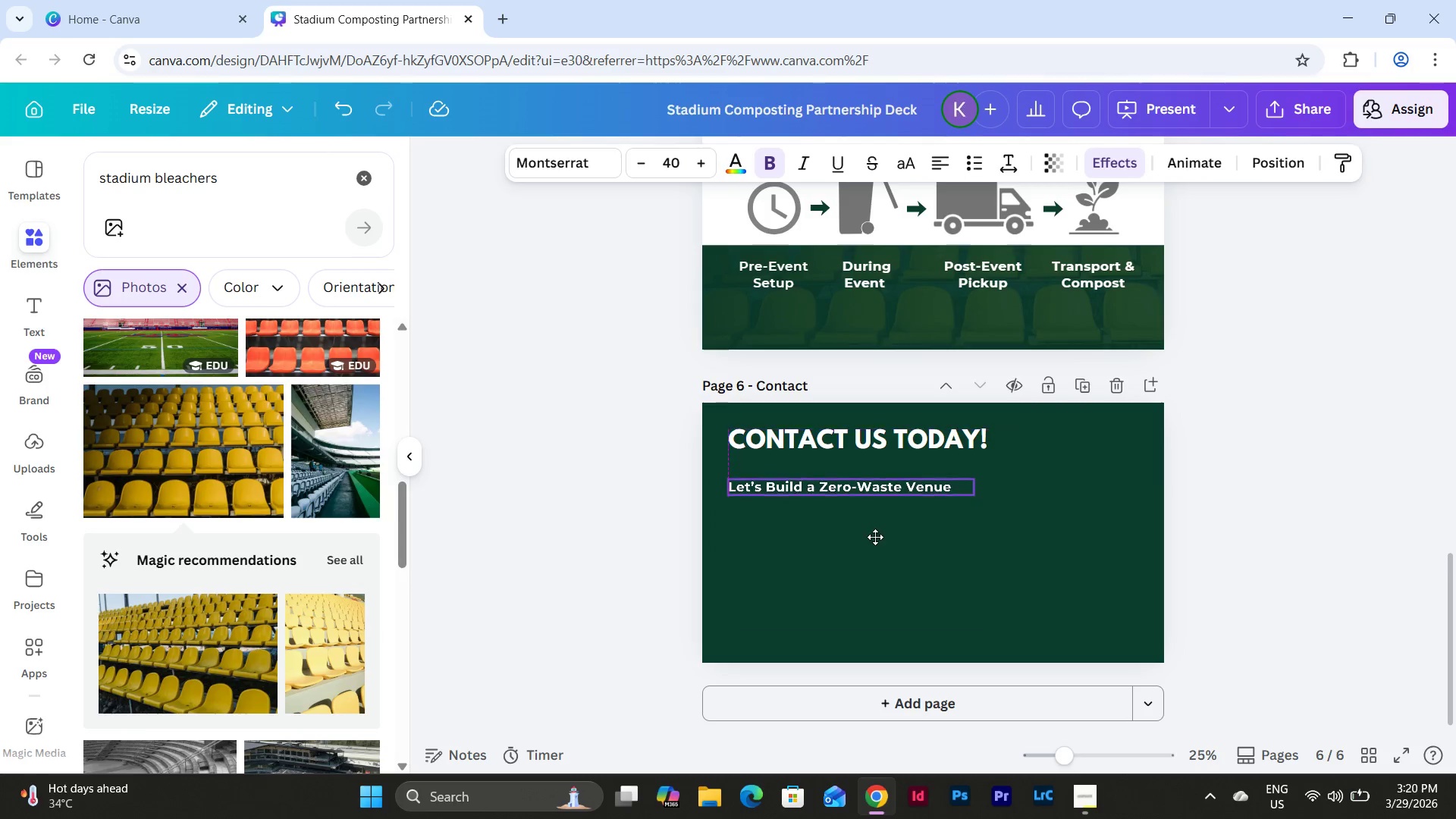 
left_click([1042, 520])
 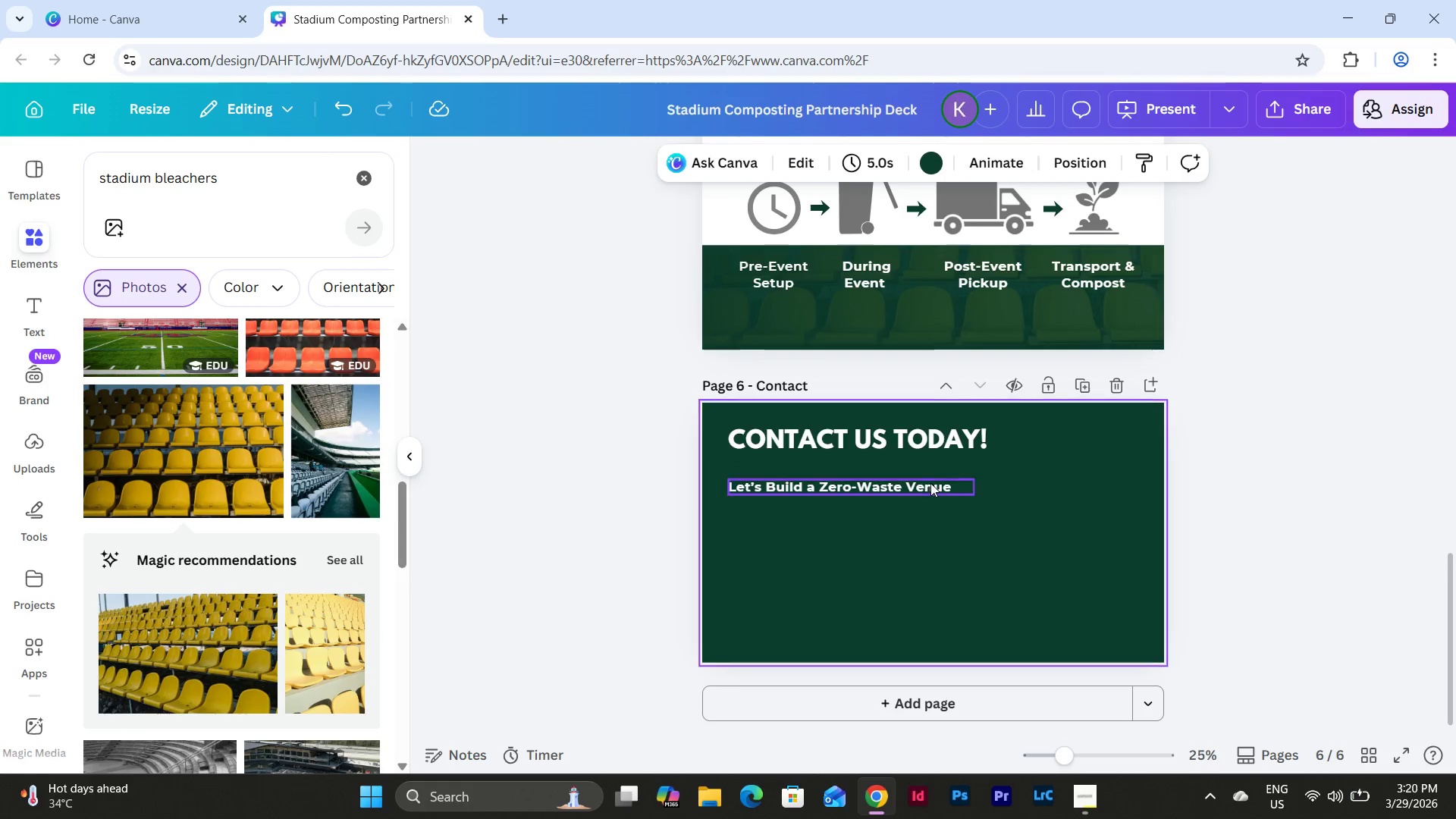 
left_click([930, 483])
 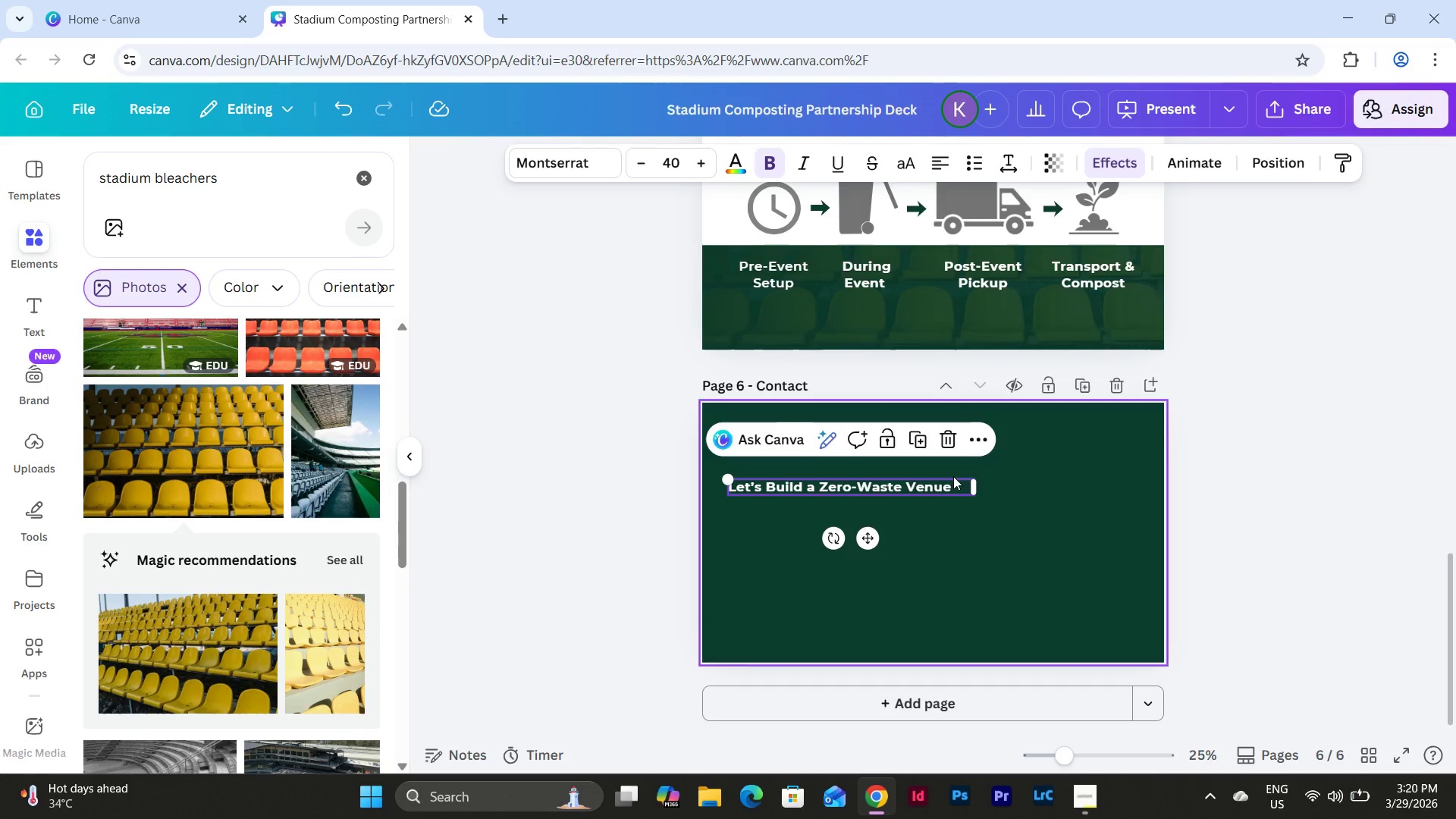 
scroll: coordinate [959, 479], scroll_direction: up, amount: 10.0
 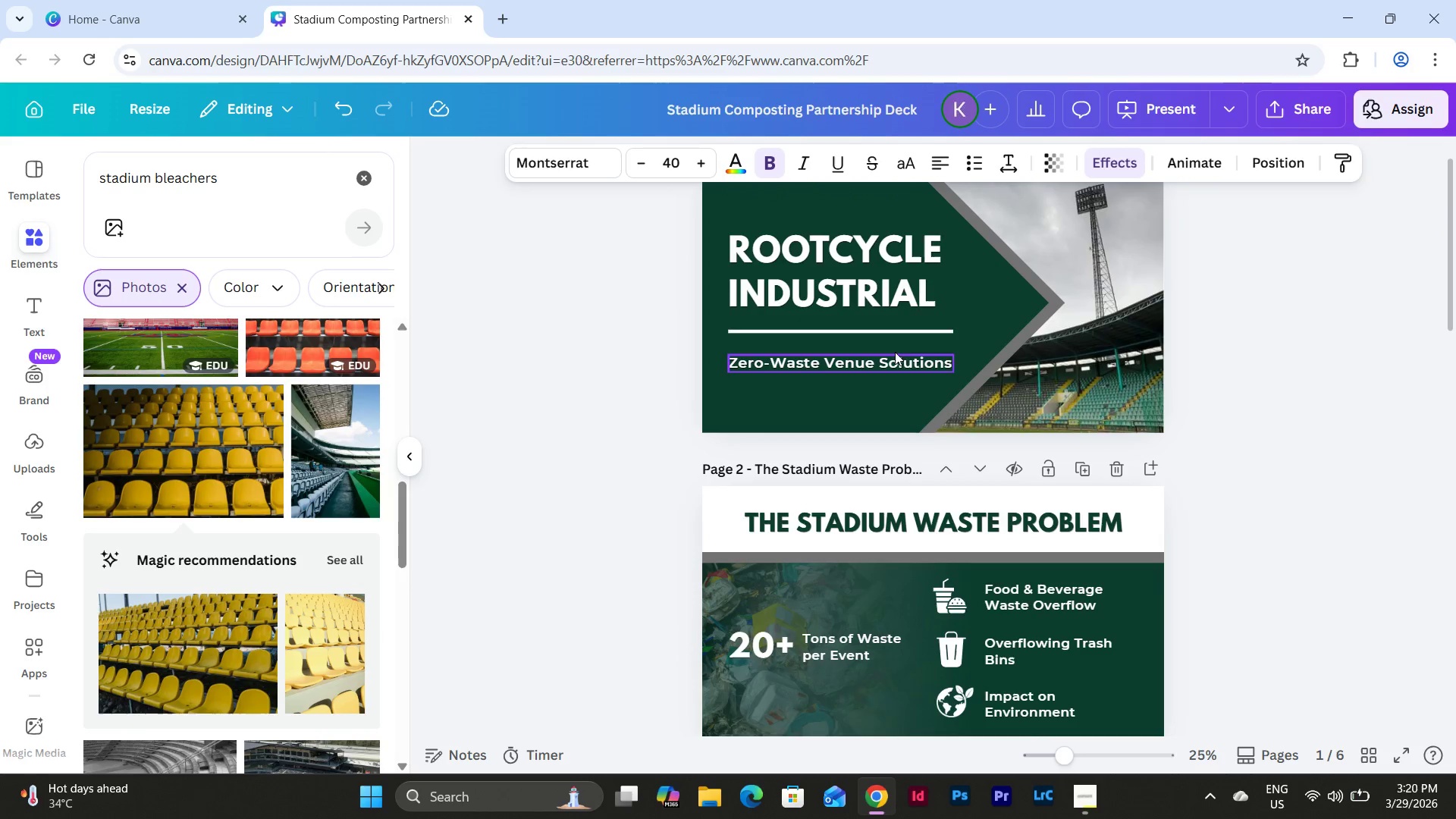 
left_click([888, 365])
 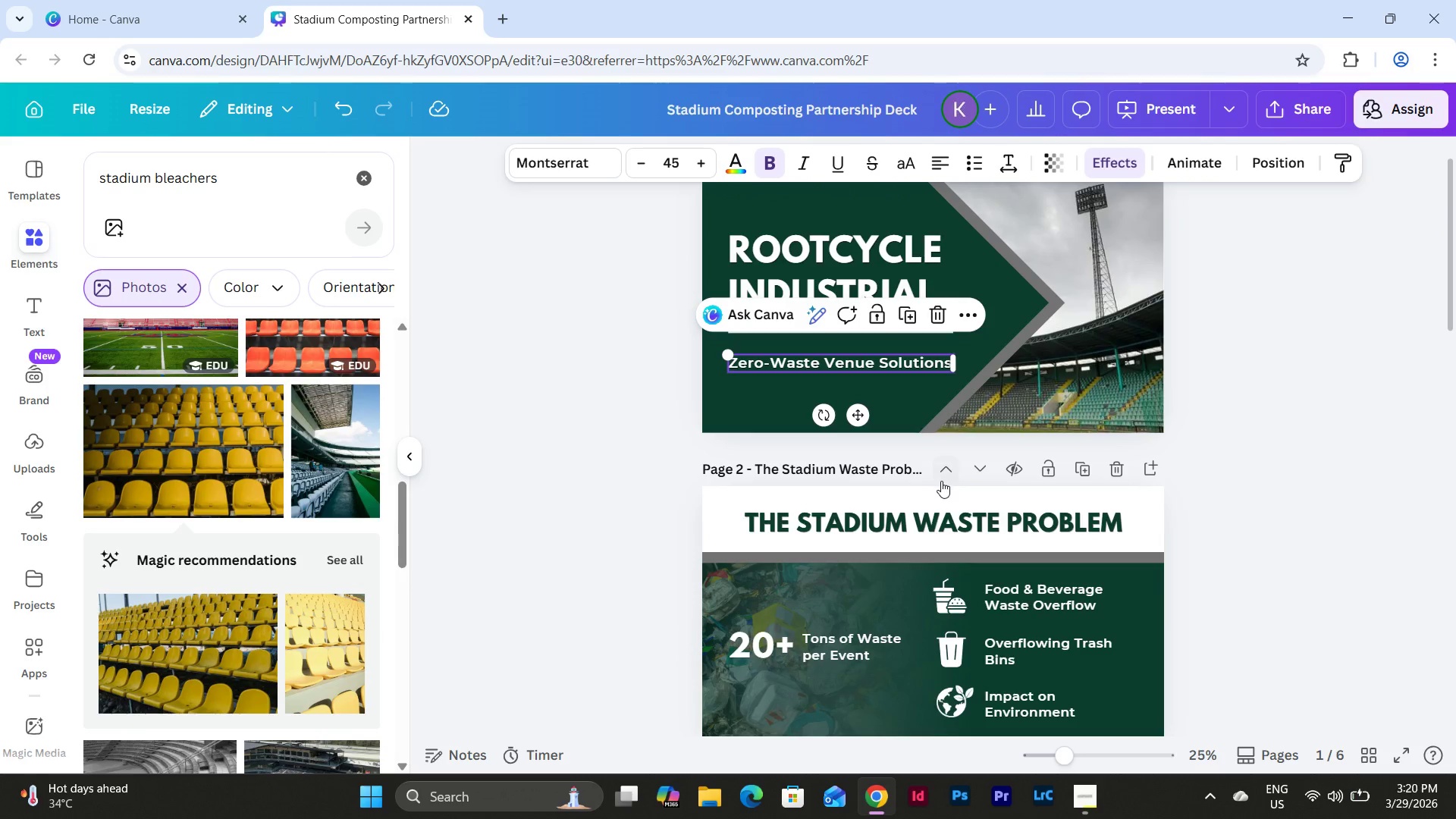 
scroll: coordinate [942, 482], scroll_direction: down, amount: 14.0
 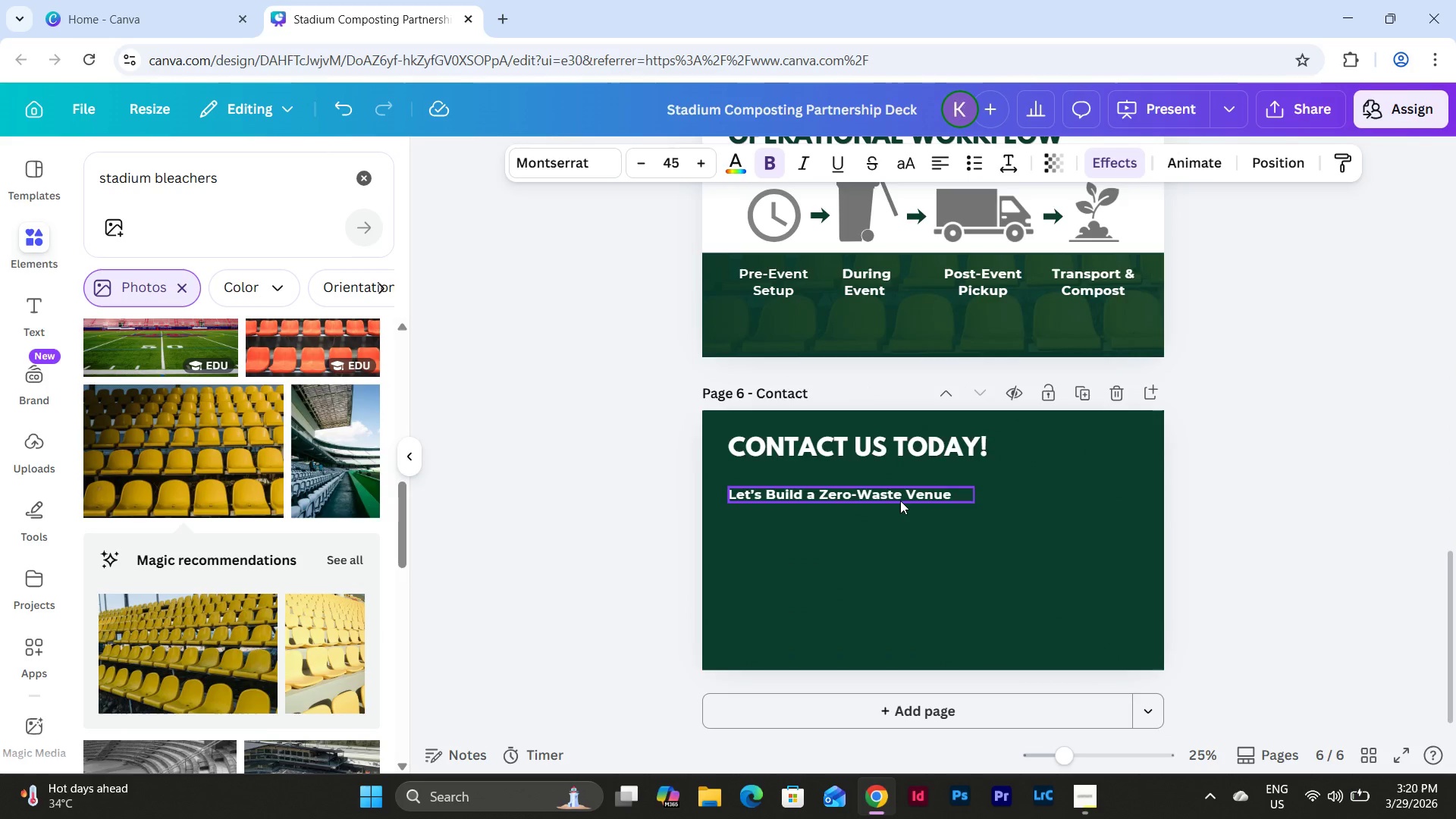 
left_click([900, 500])
 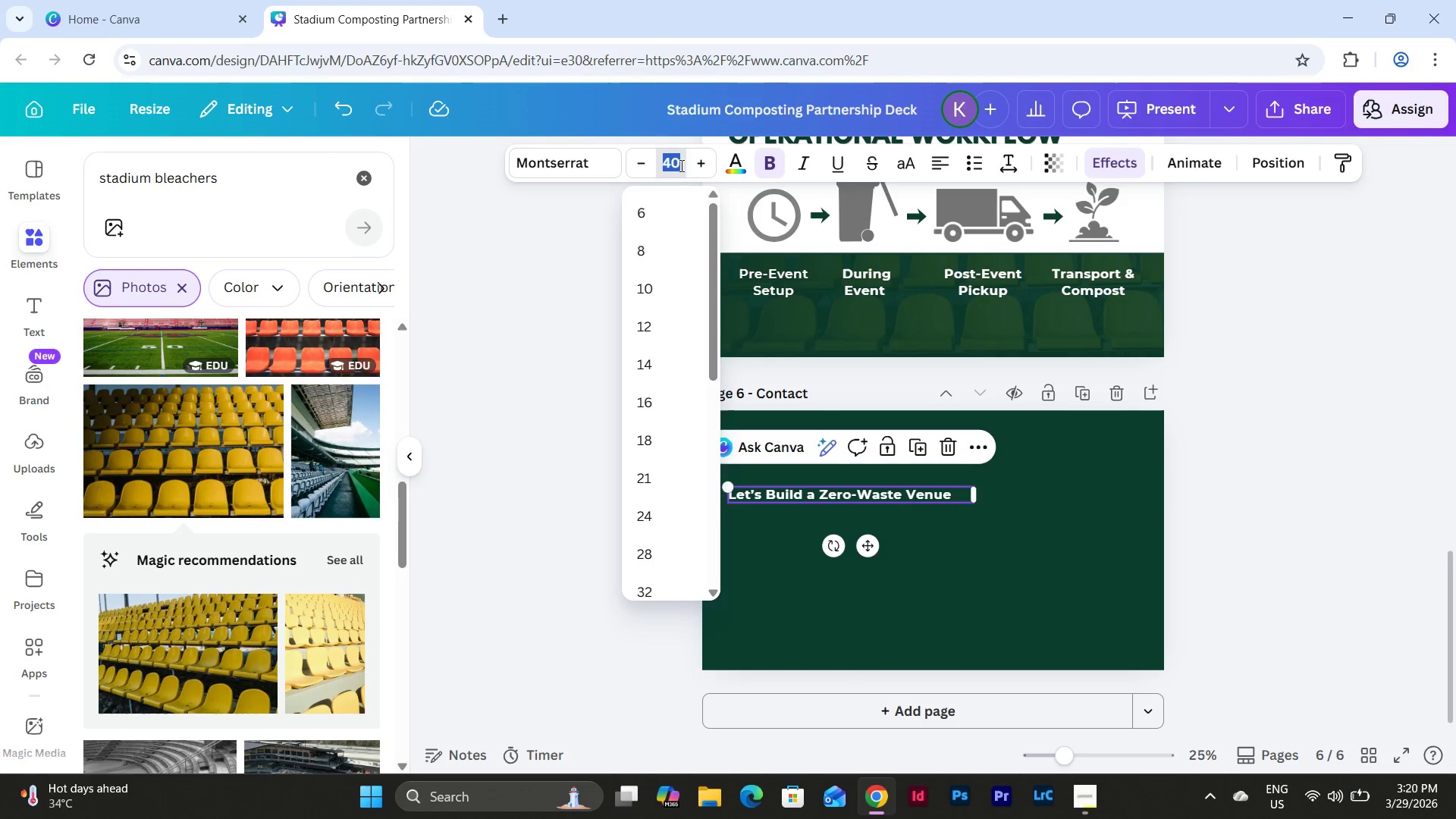 
key(Numpad4)
 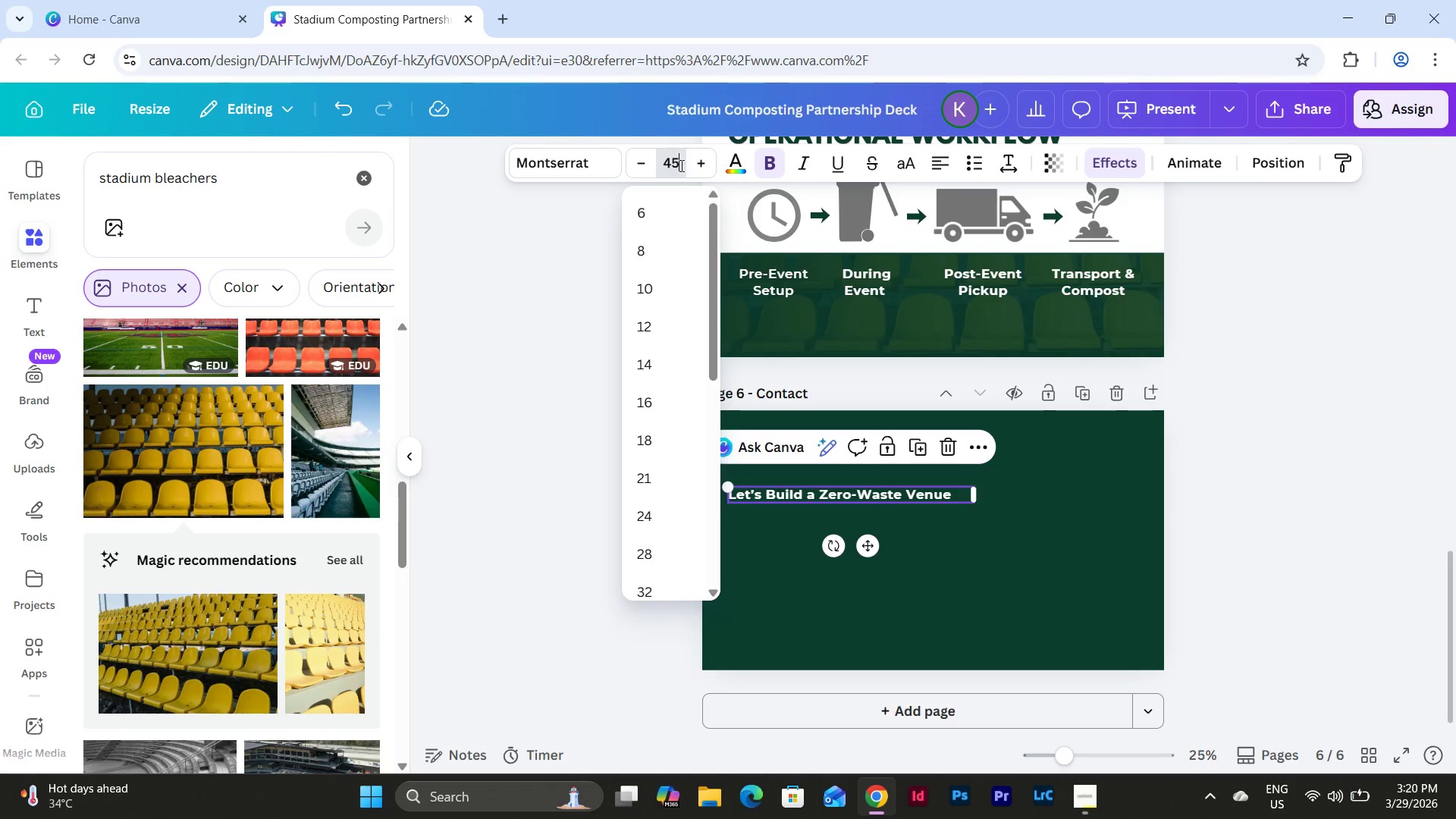 
key(Numpad5)
 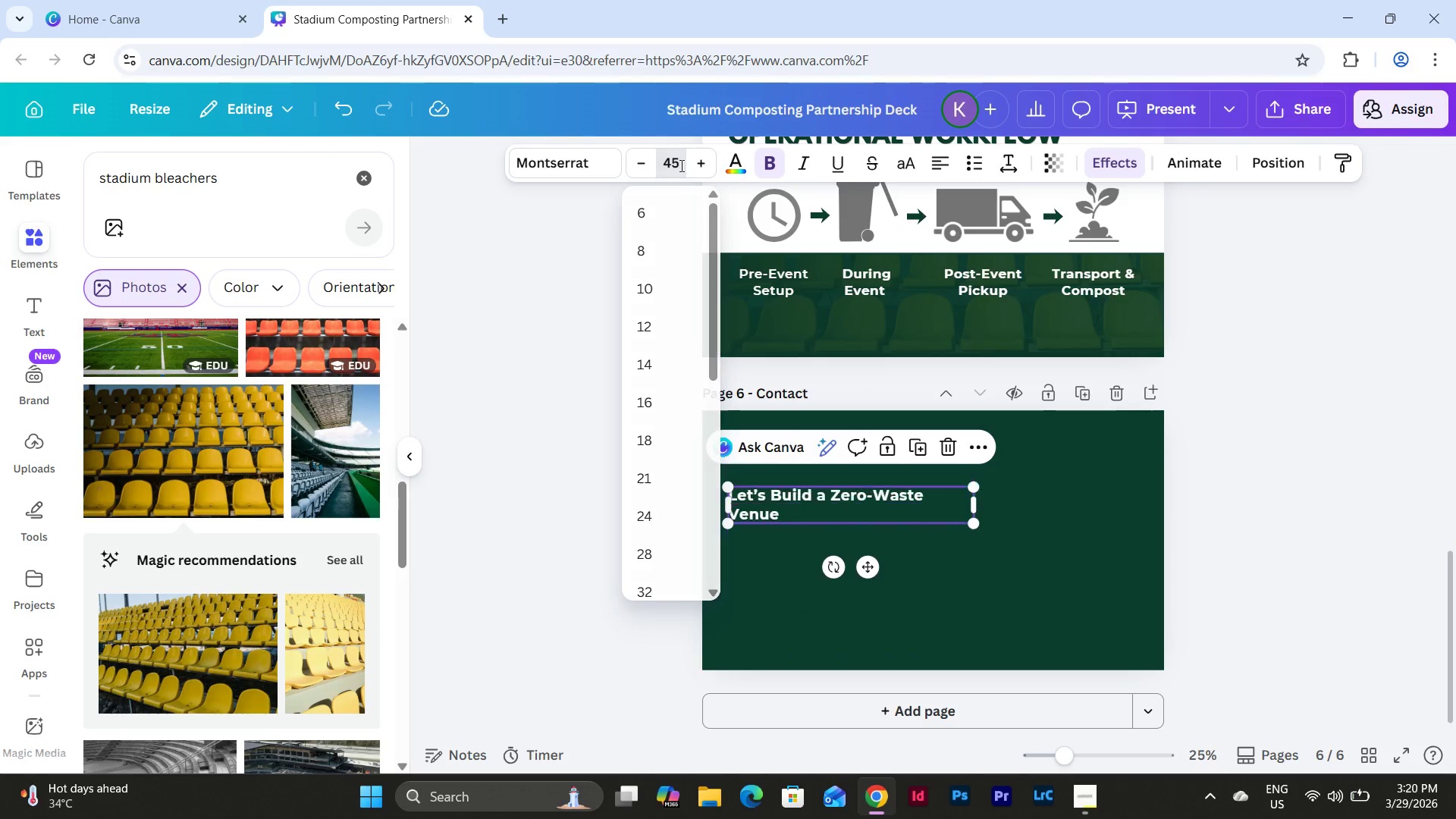 
key(NumpadEnter)
 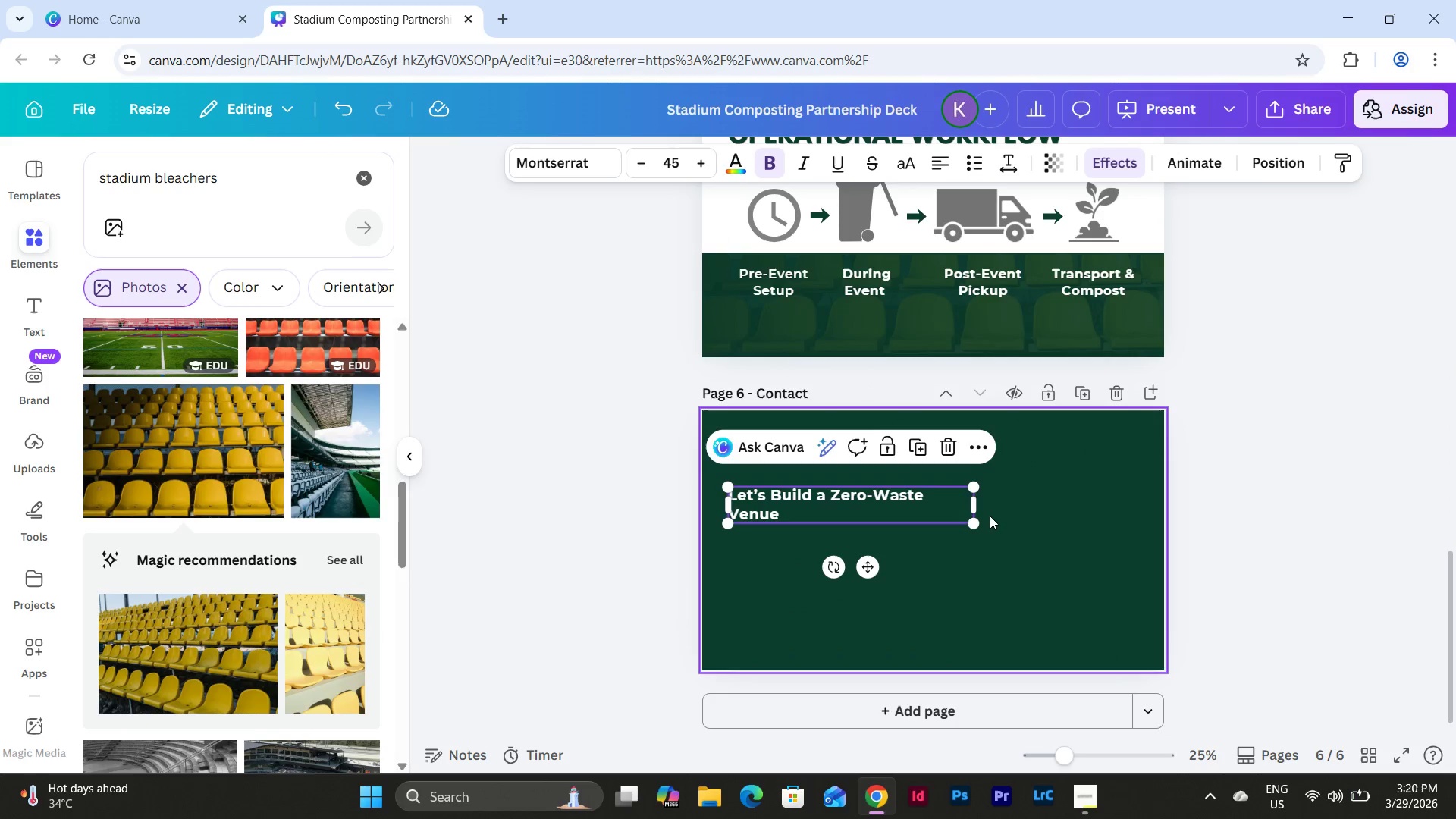 
left_click_drag(start_coordinate=[981, 507], to_coordinate=[1005, 512])
 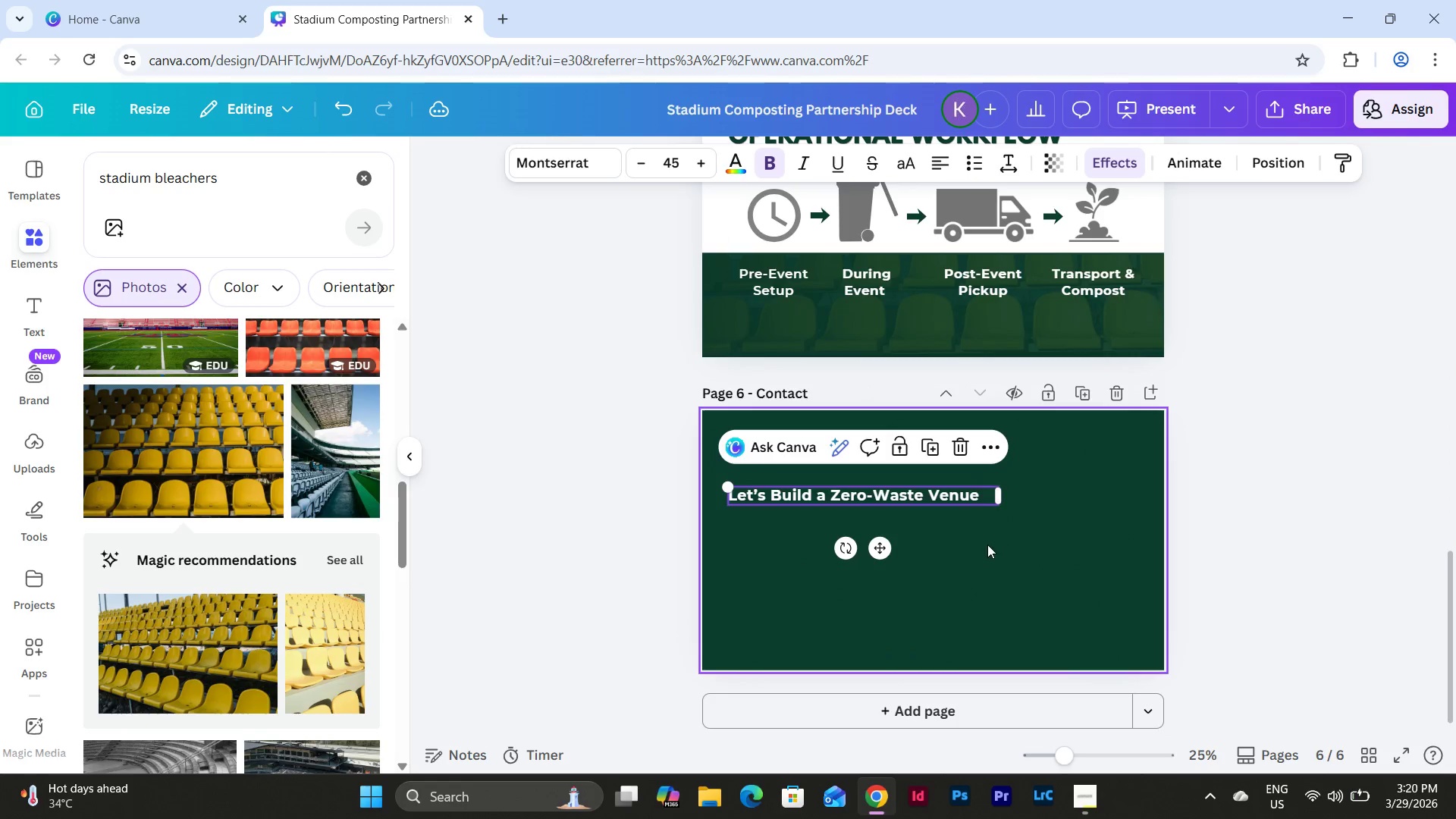 
left_click([987, 544])
 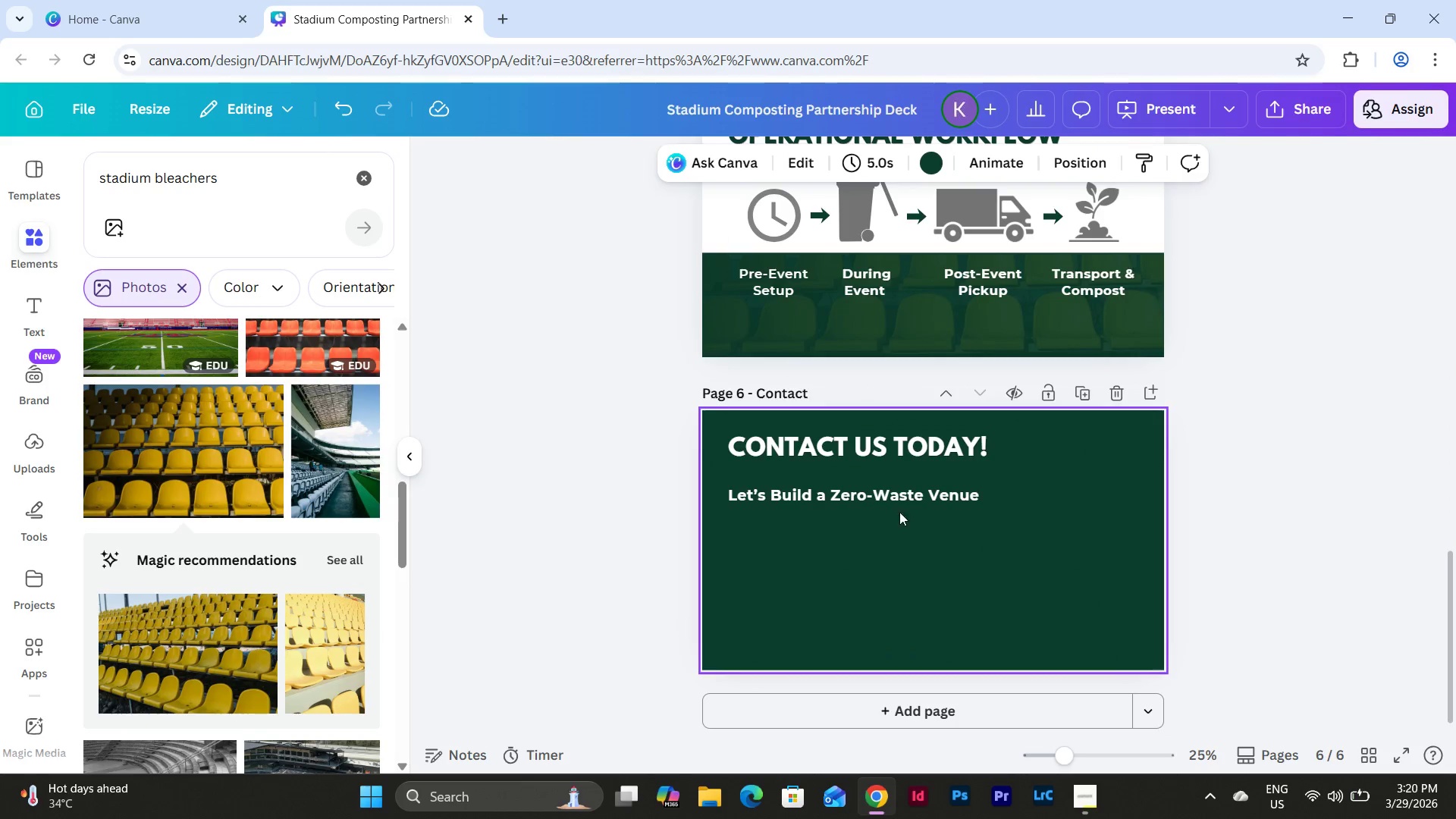 
left_click([875, 489])
 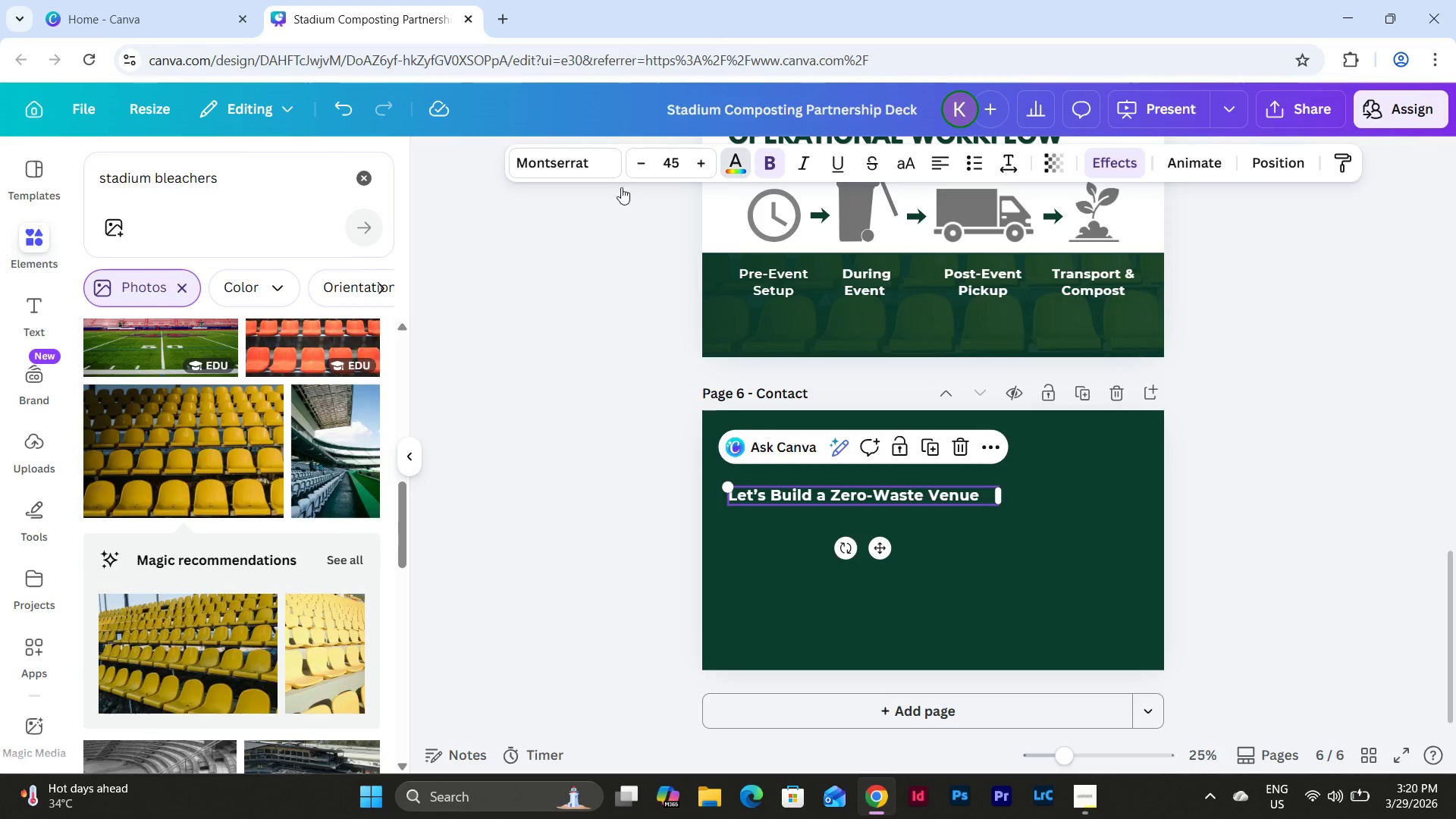 
left_click([234, 305])
 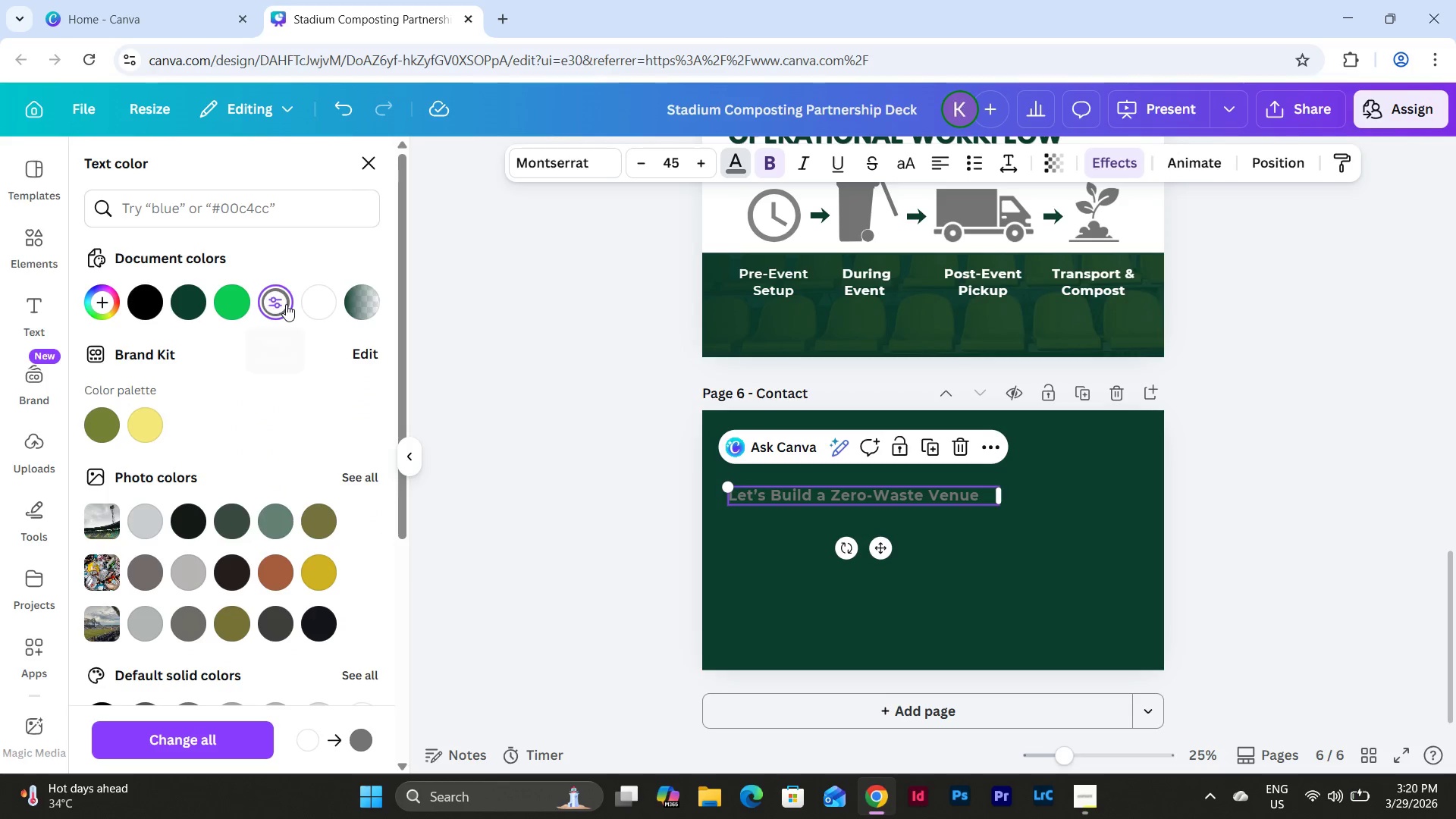 
left_click([331, 309])
 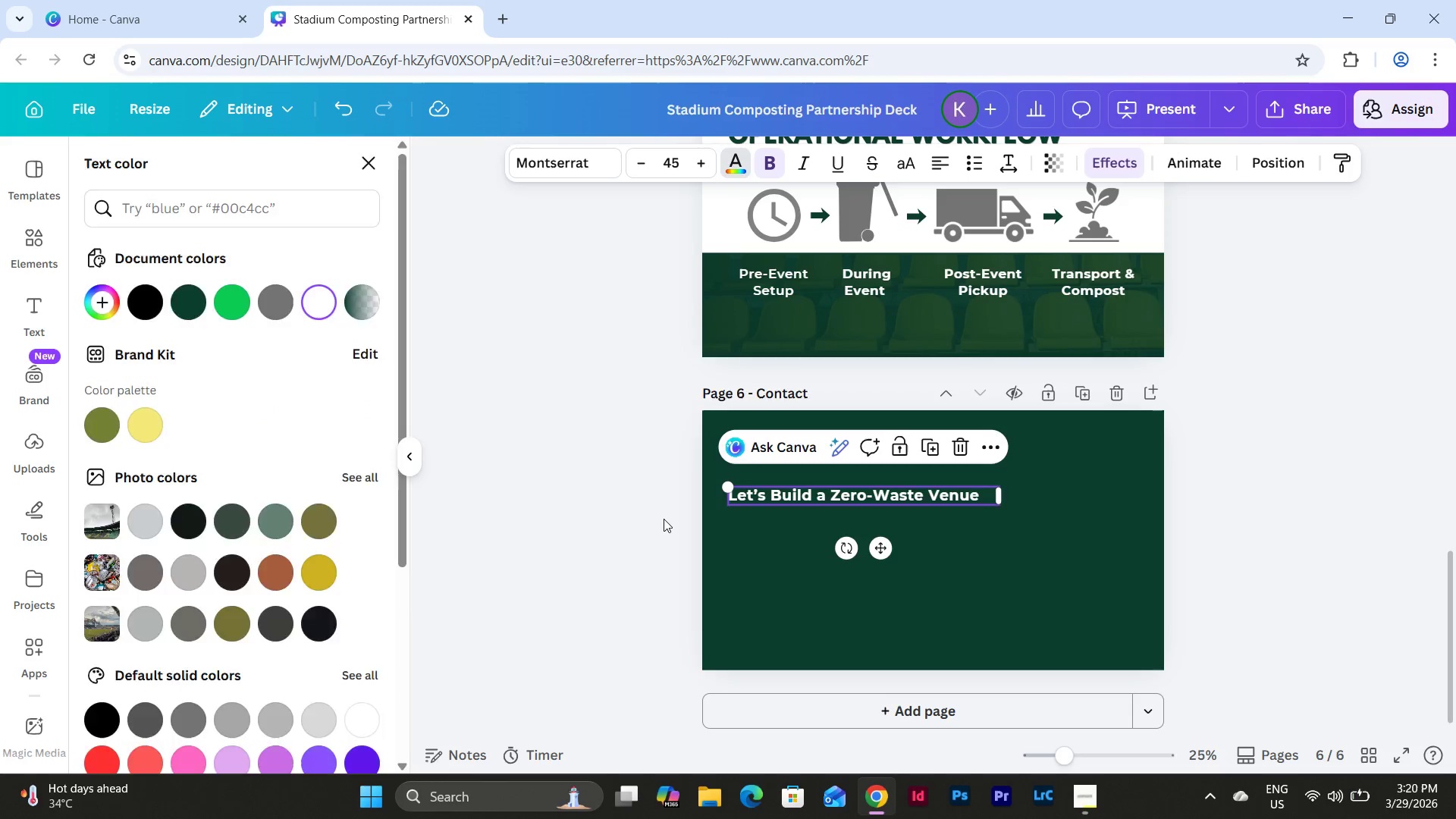 
double_click([664, 519])
 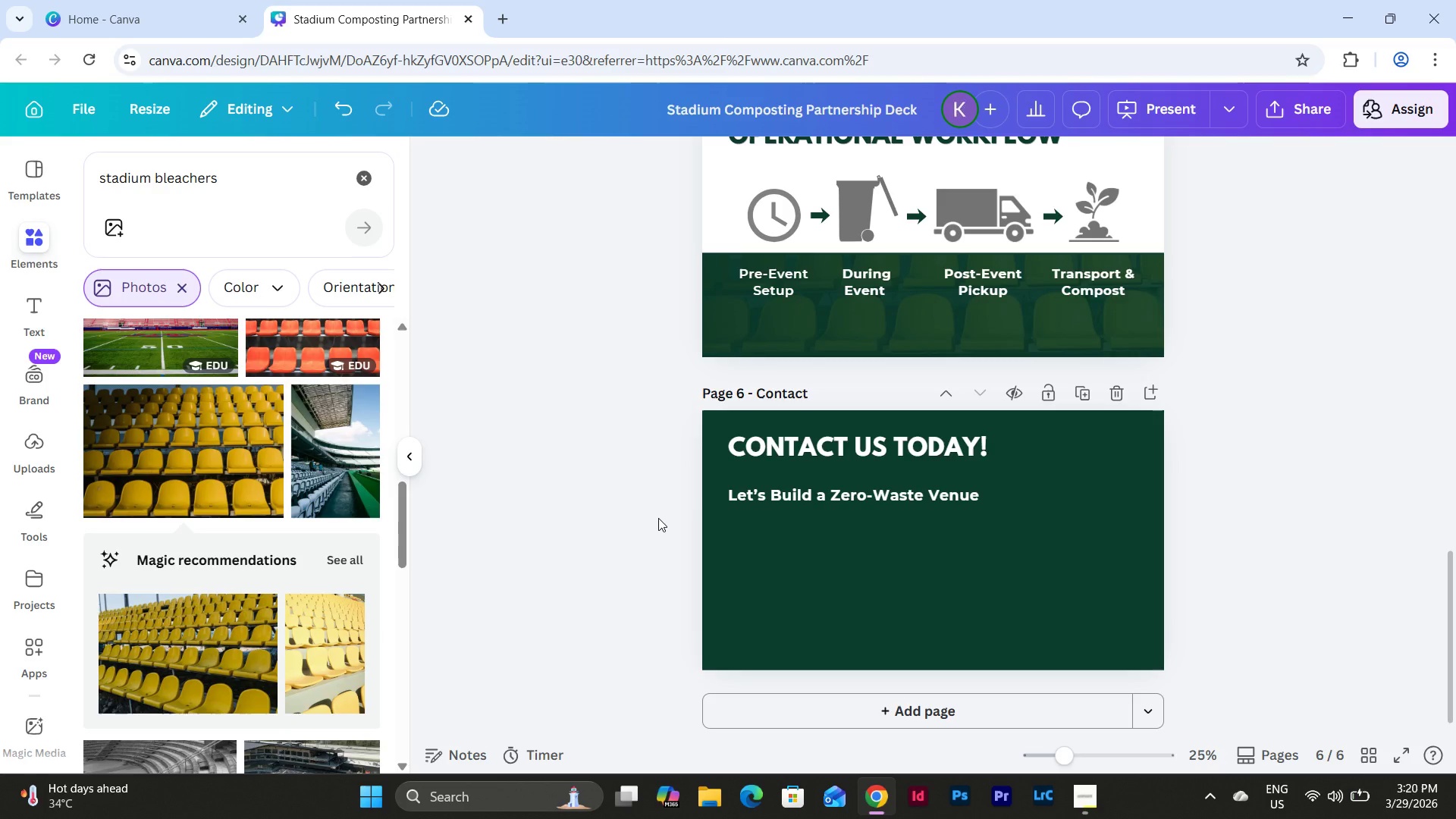 
wait(22.39)
 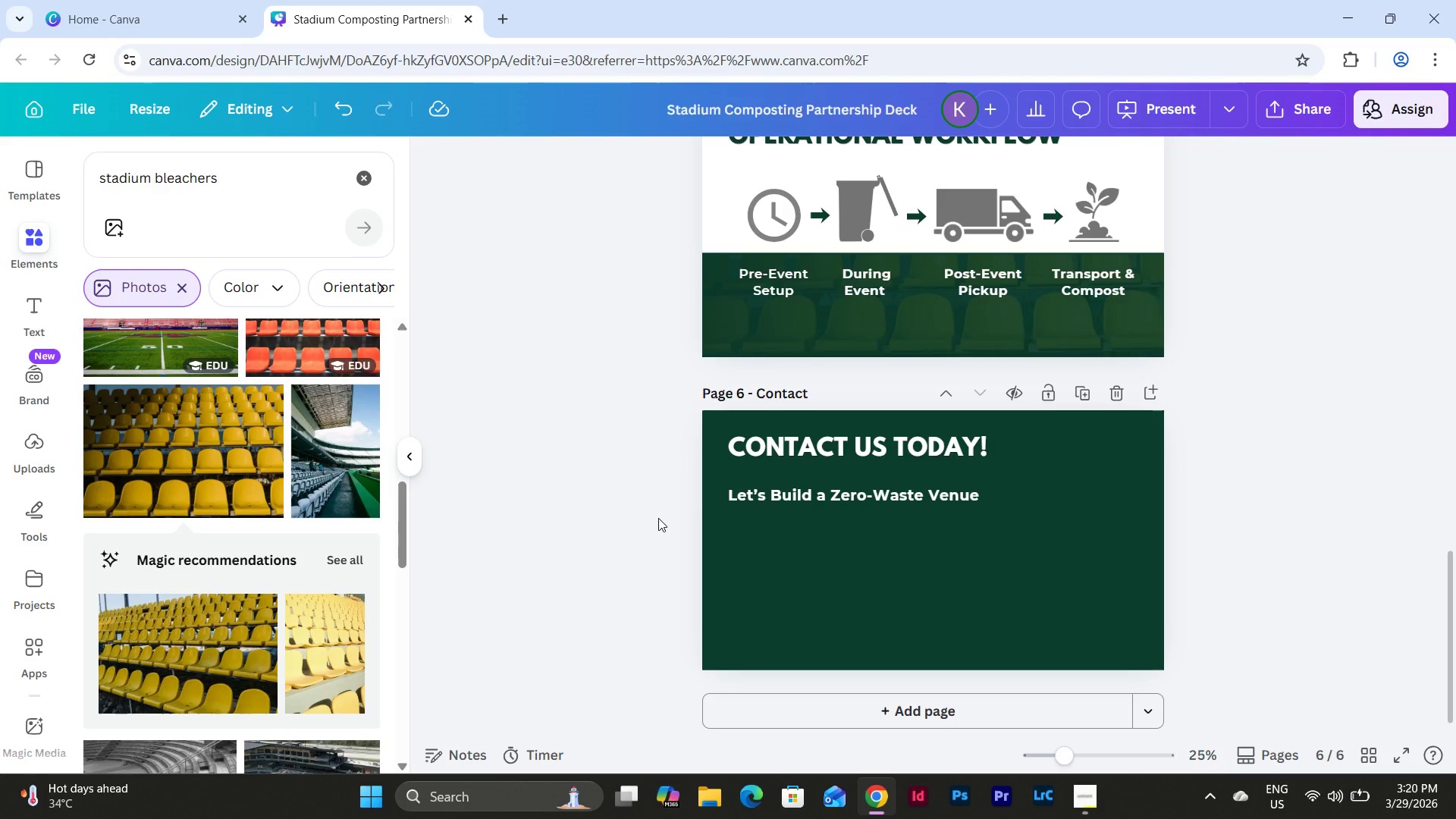 
scroll: coordinate [965, 457], scroll_direction: down, amount: 3.0
 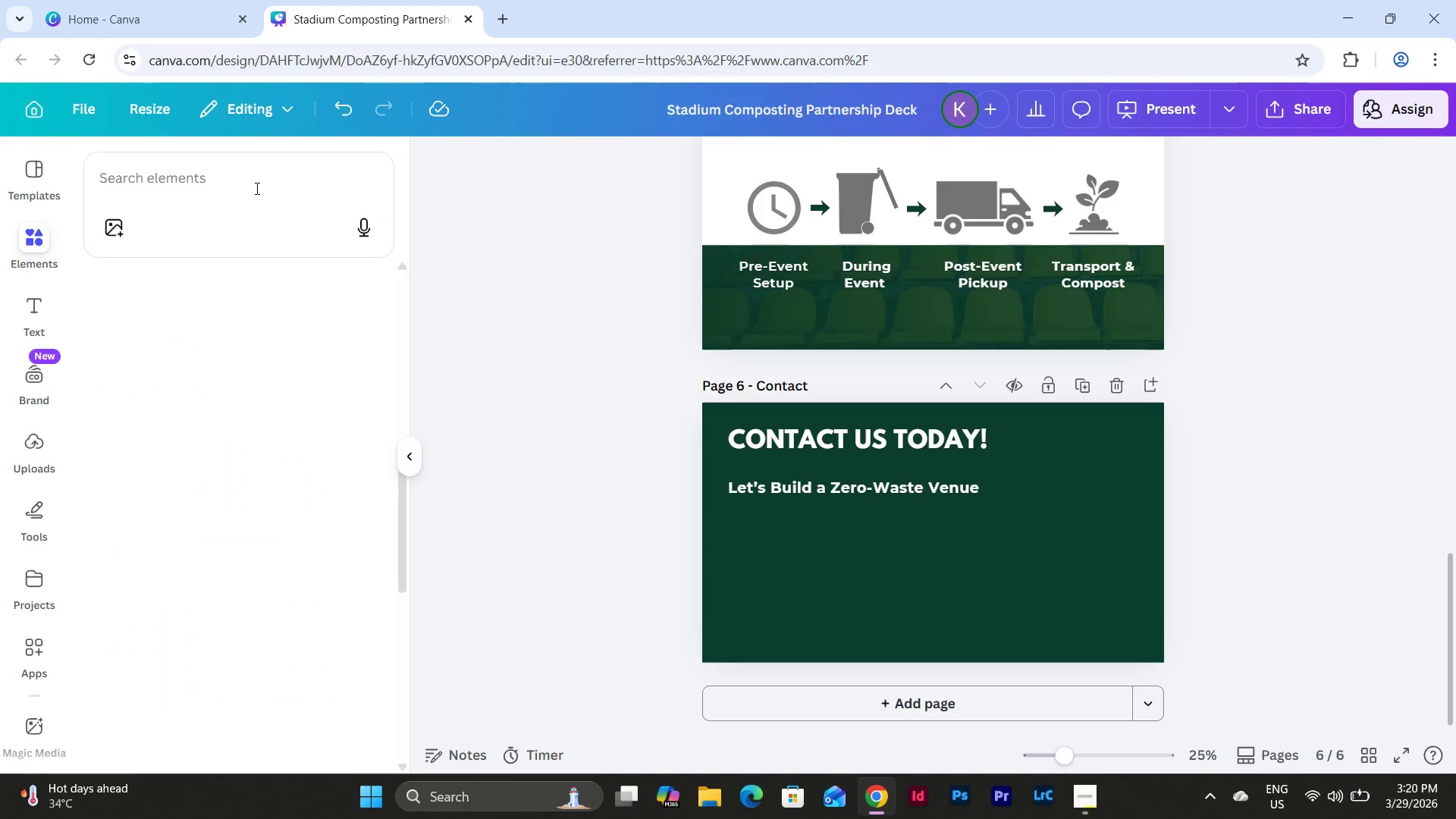 
left_click([251, 187])
 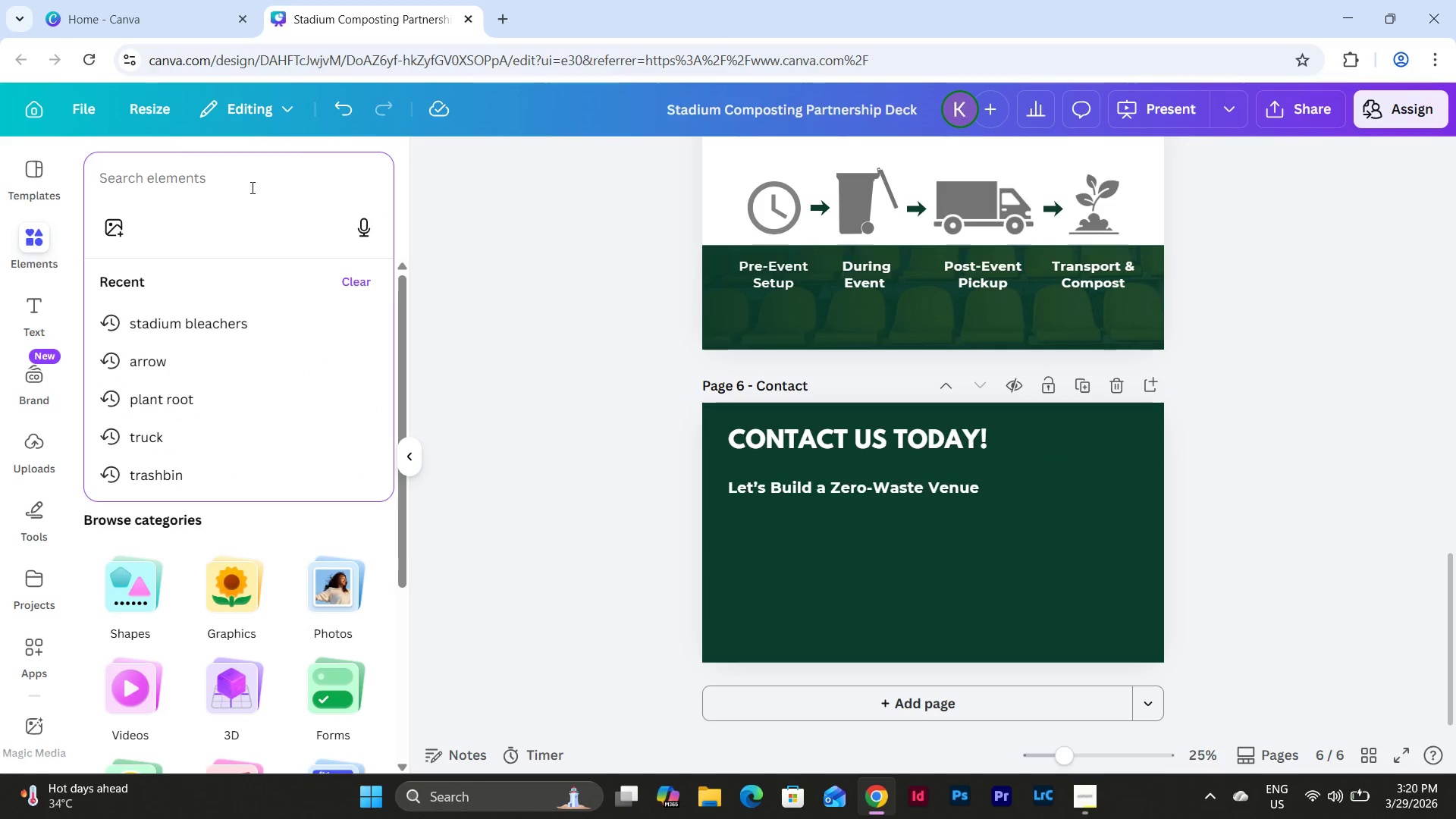 
type(email)
 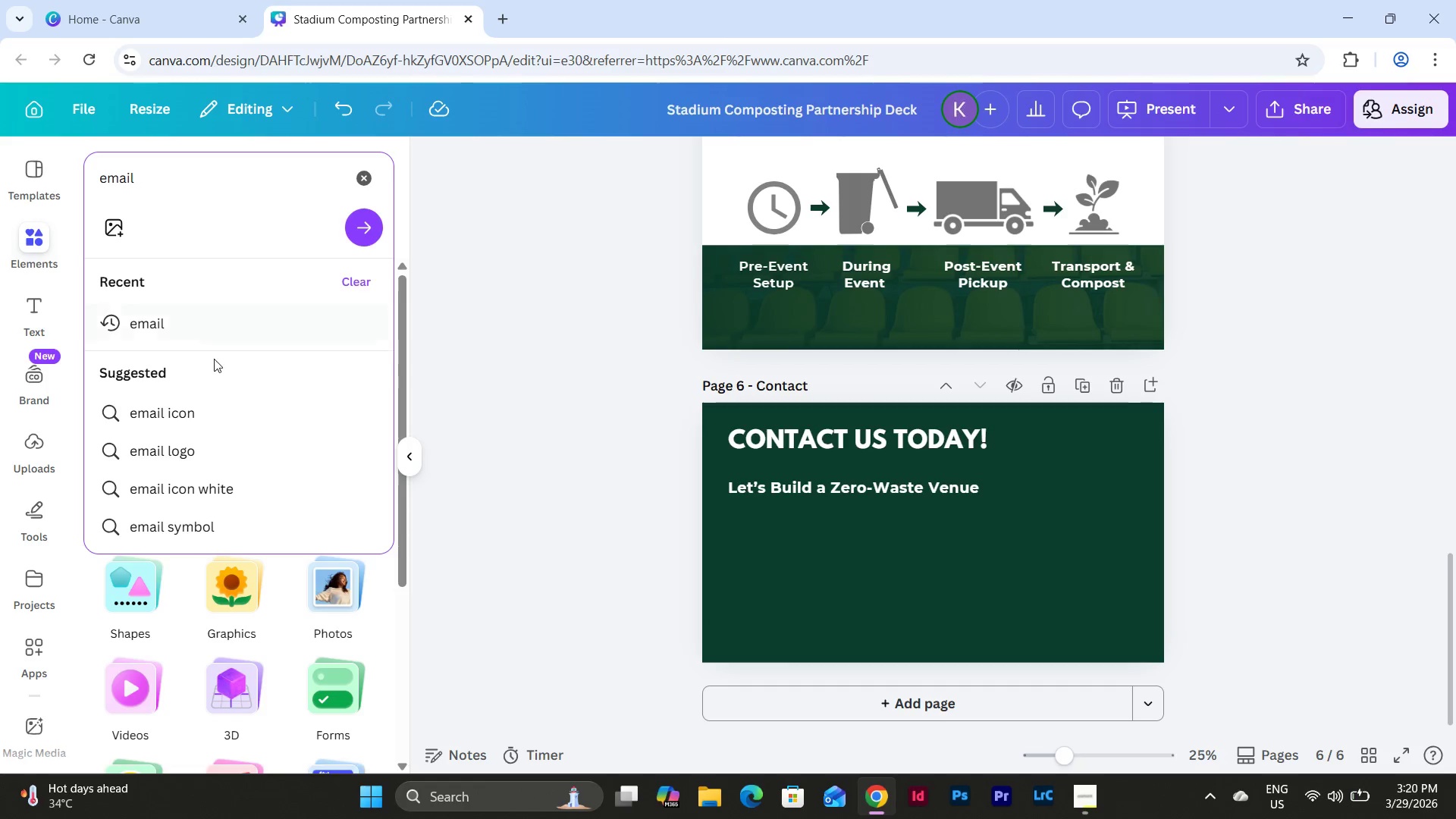 
left_click([215, 331])
 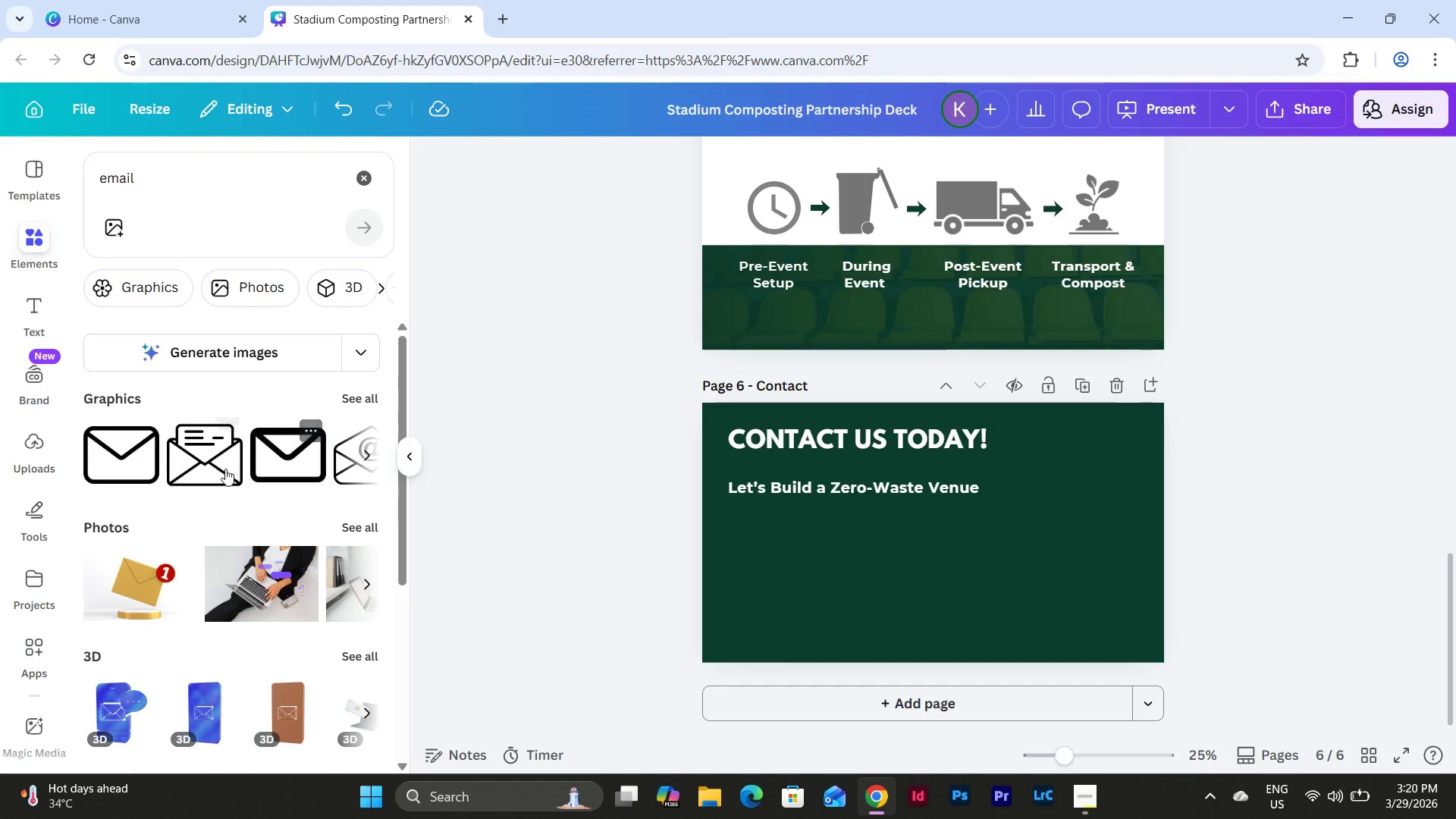 
left_click([348, 400])
 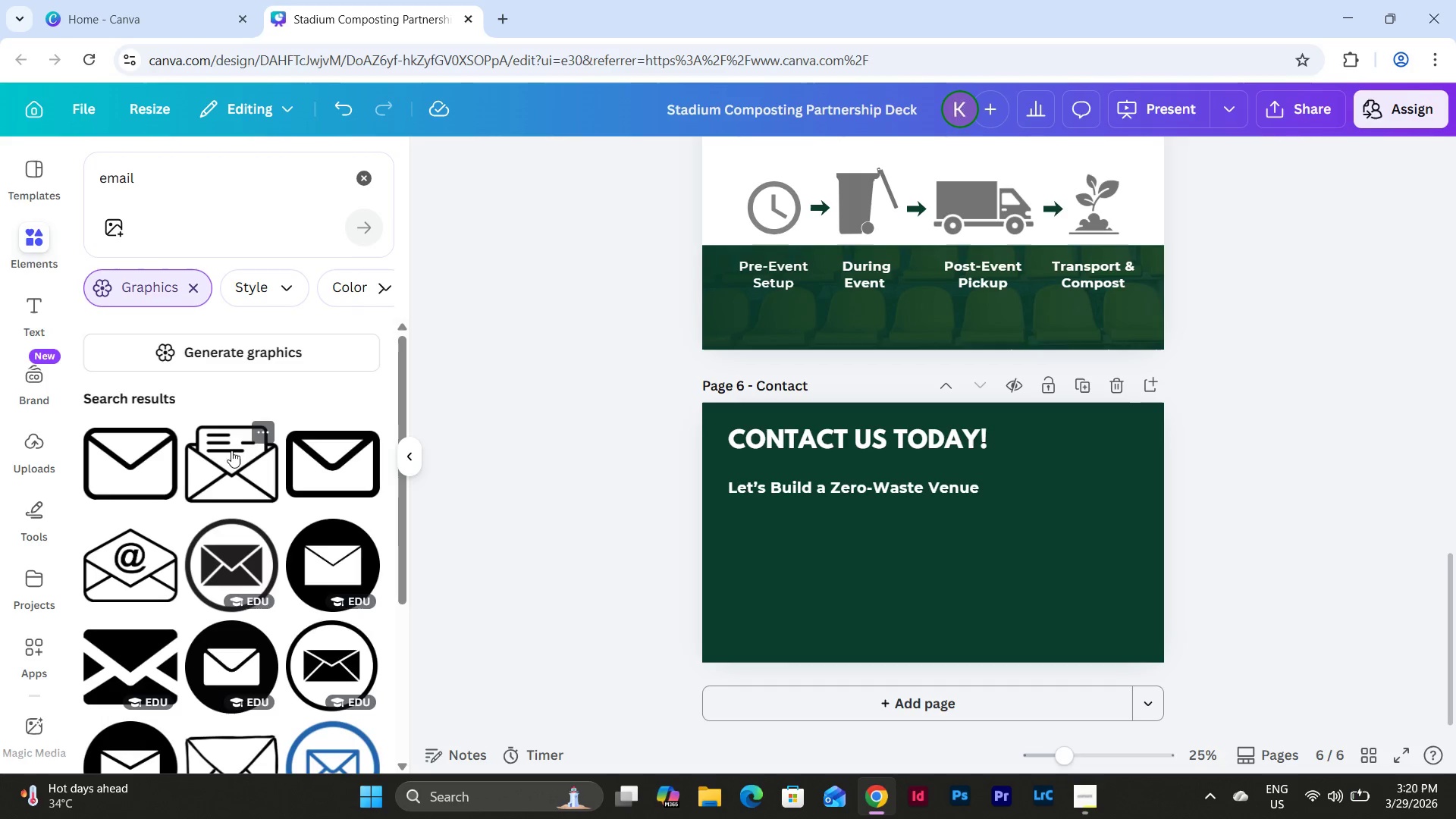 
scroll: coordinate [283, 435], scroll_direction: down, amount: 2.0
 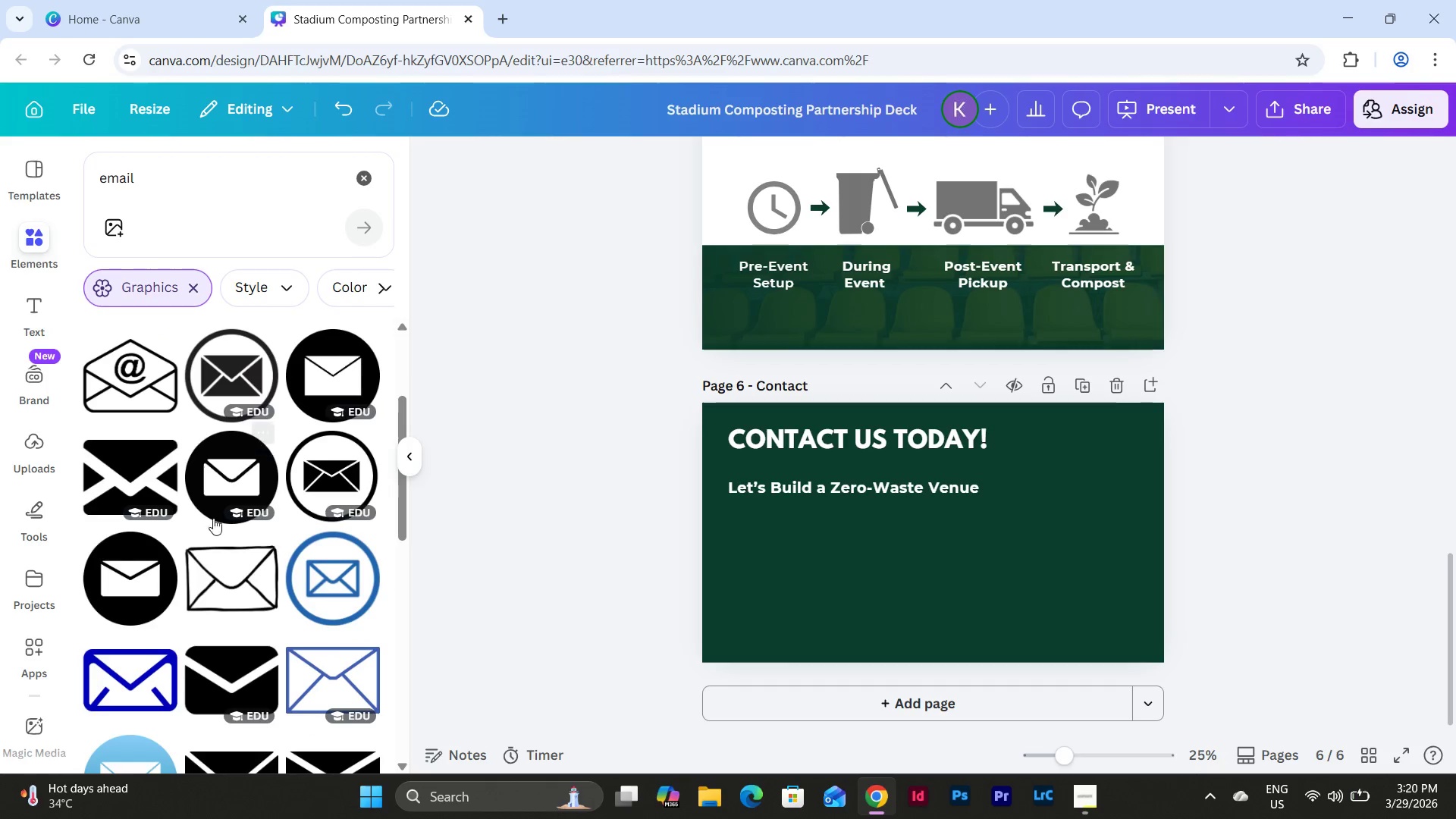 
mouse_move([158, 557])
 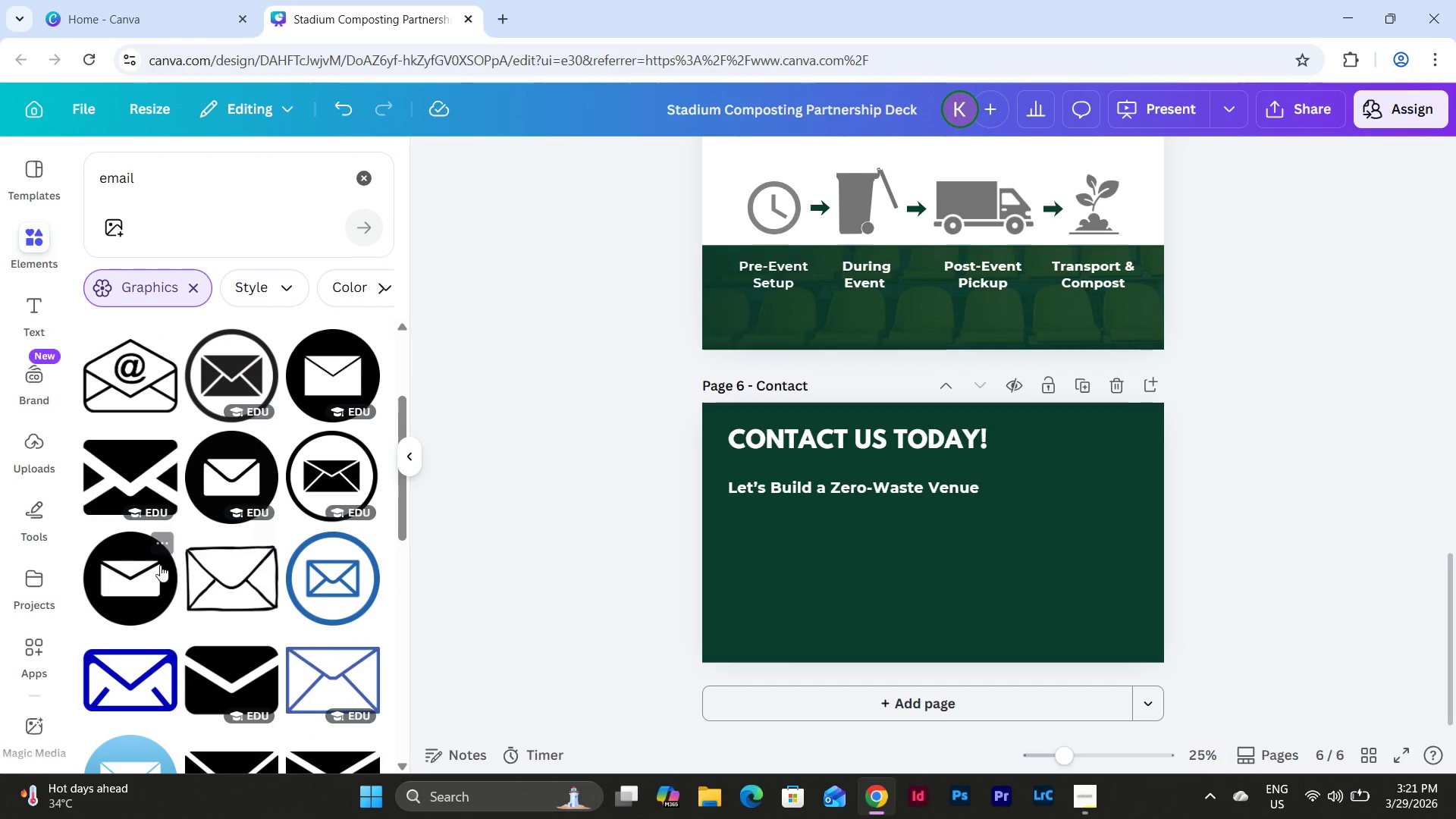 
left_click([143, 567])
 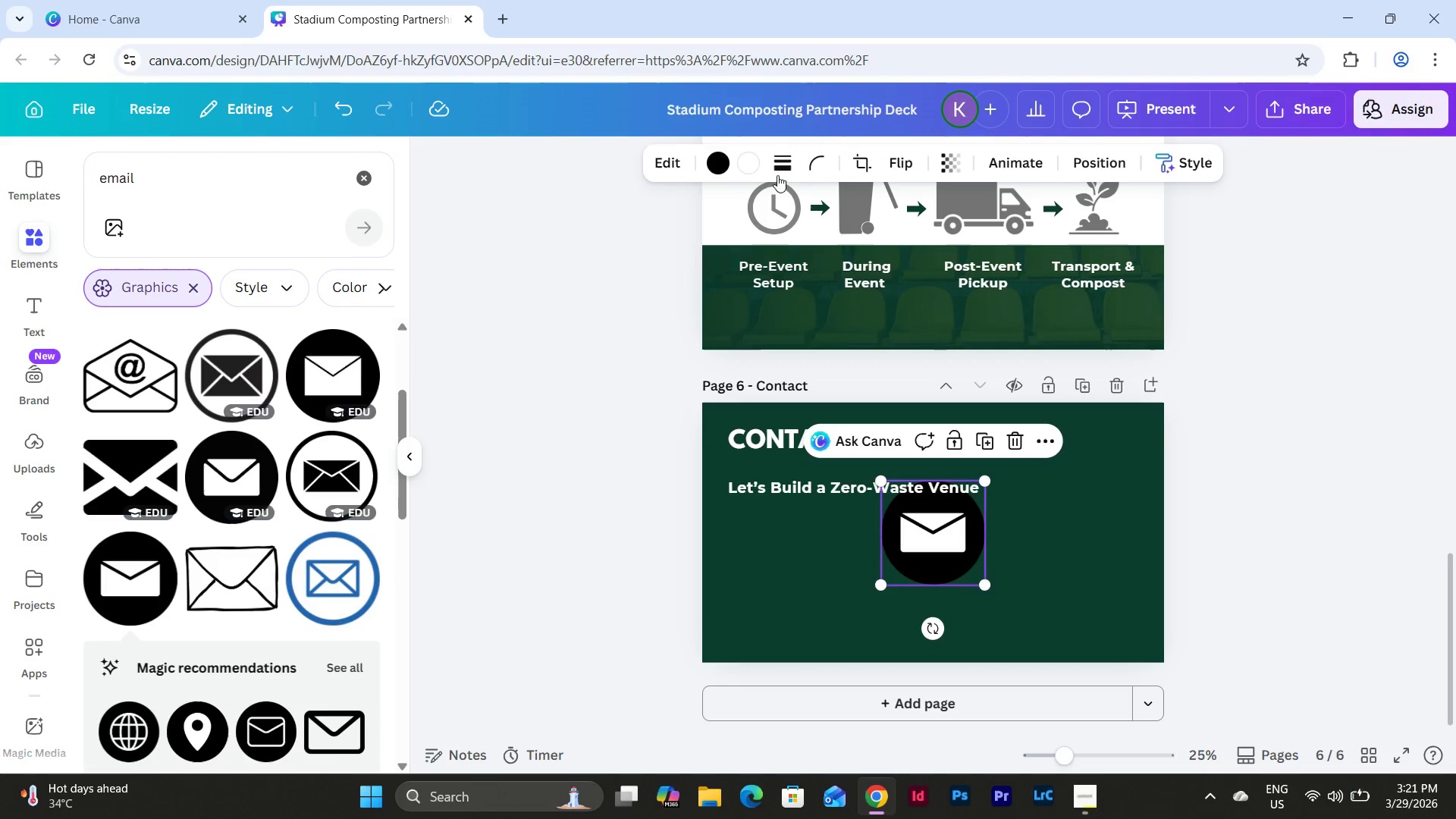 
left_click([712, 164])
 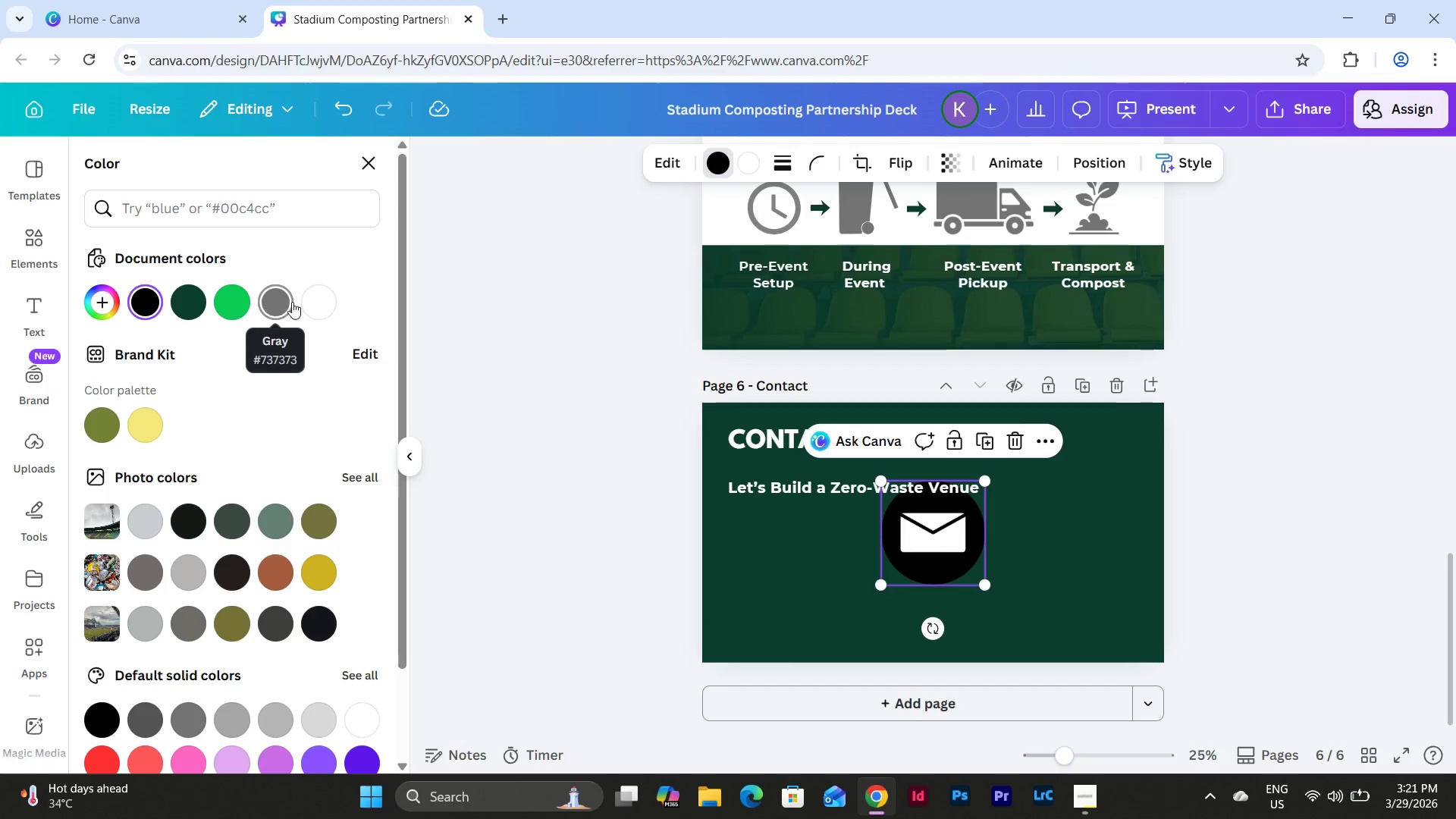 
left_click([326, 307])
 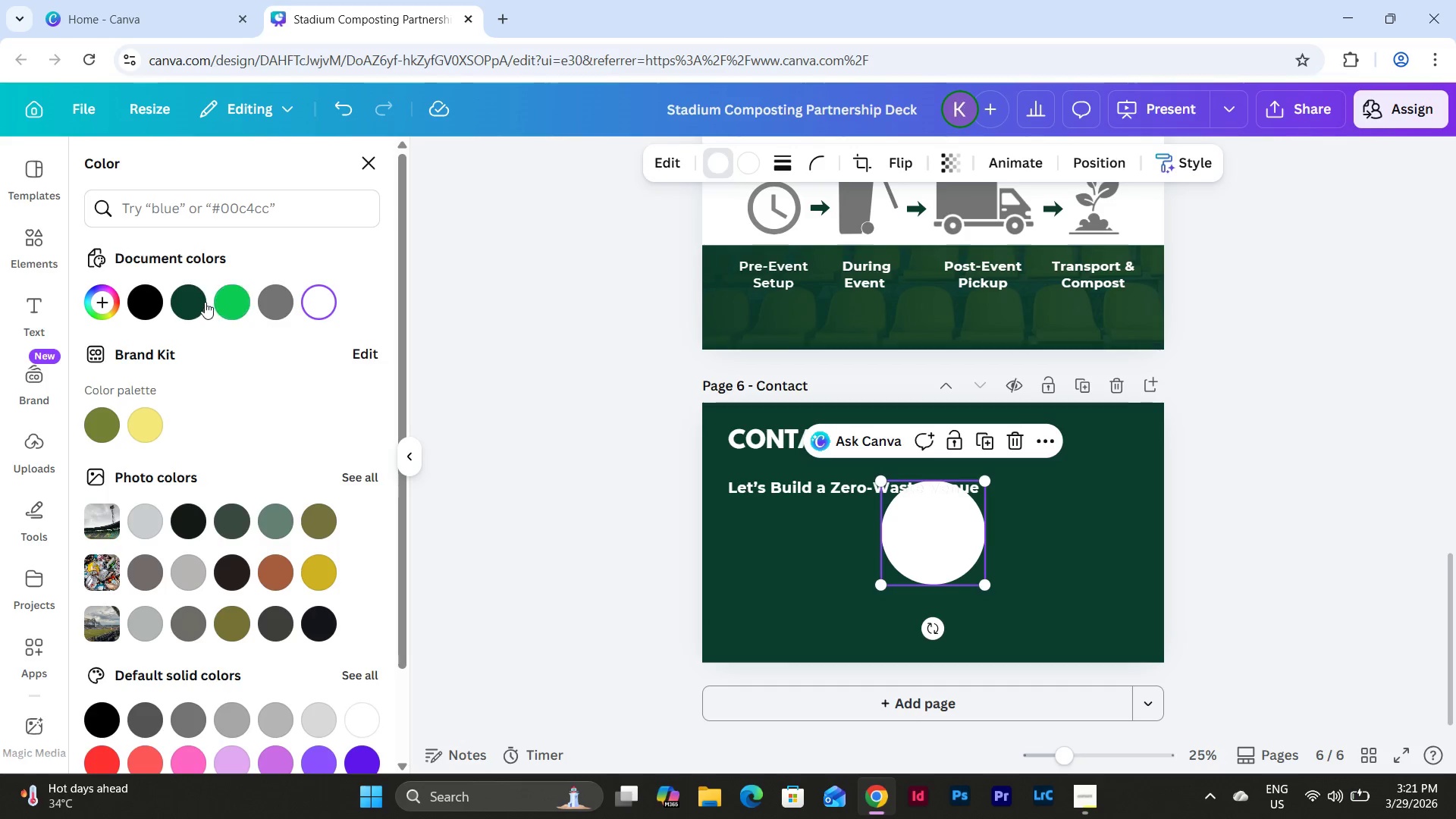 
mouse_move([303, 300])
 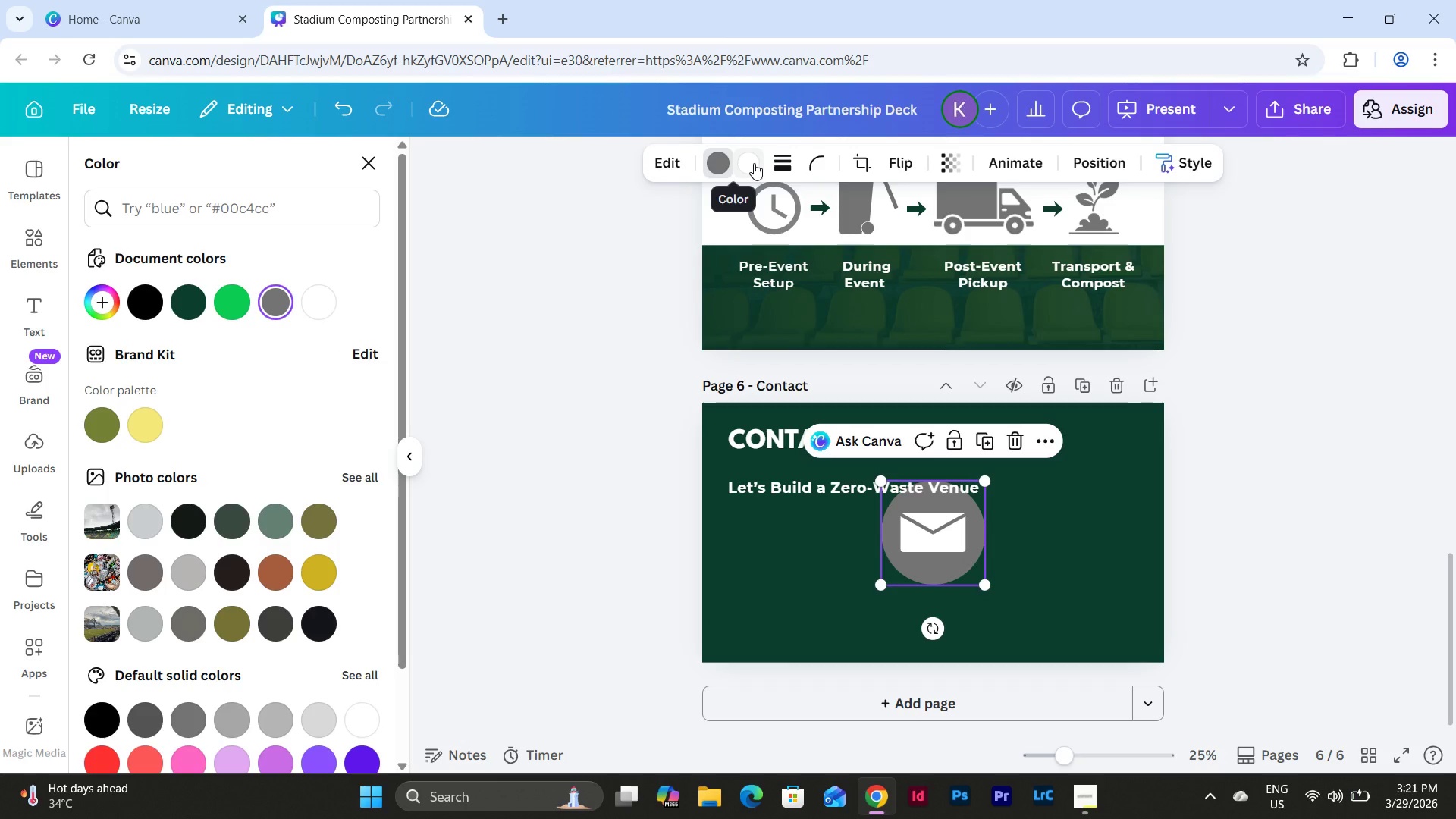 
left_click([754, 163])
 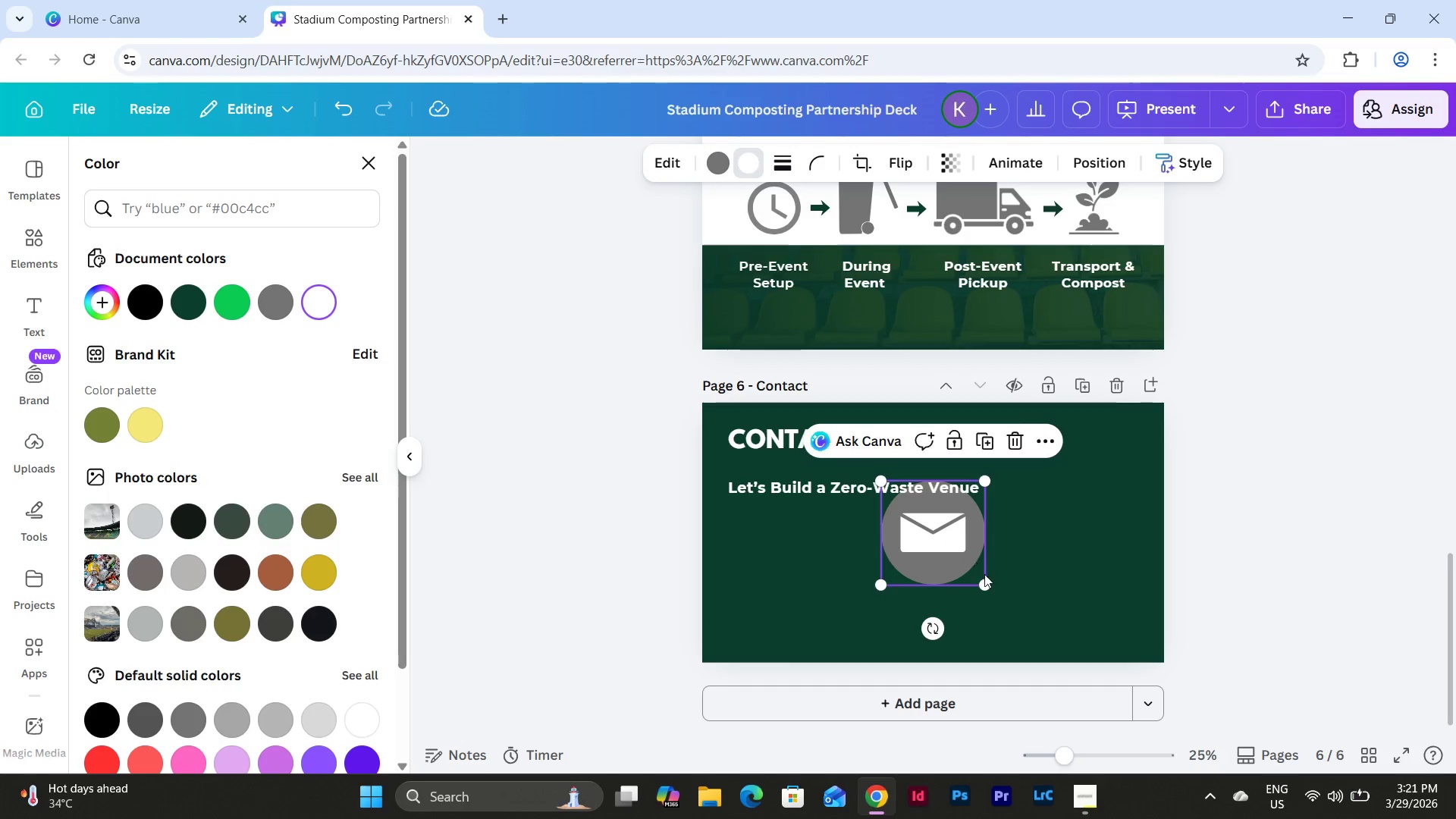 
left_click_drag(start_coordinate=[983, 586], to_coordinate=[936, 532])
 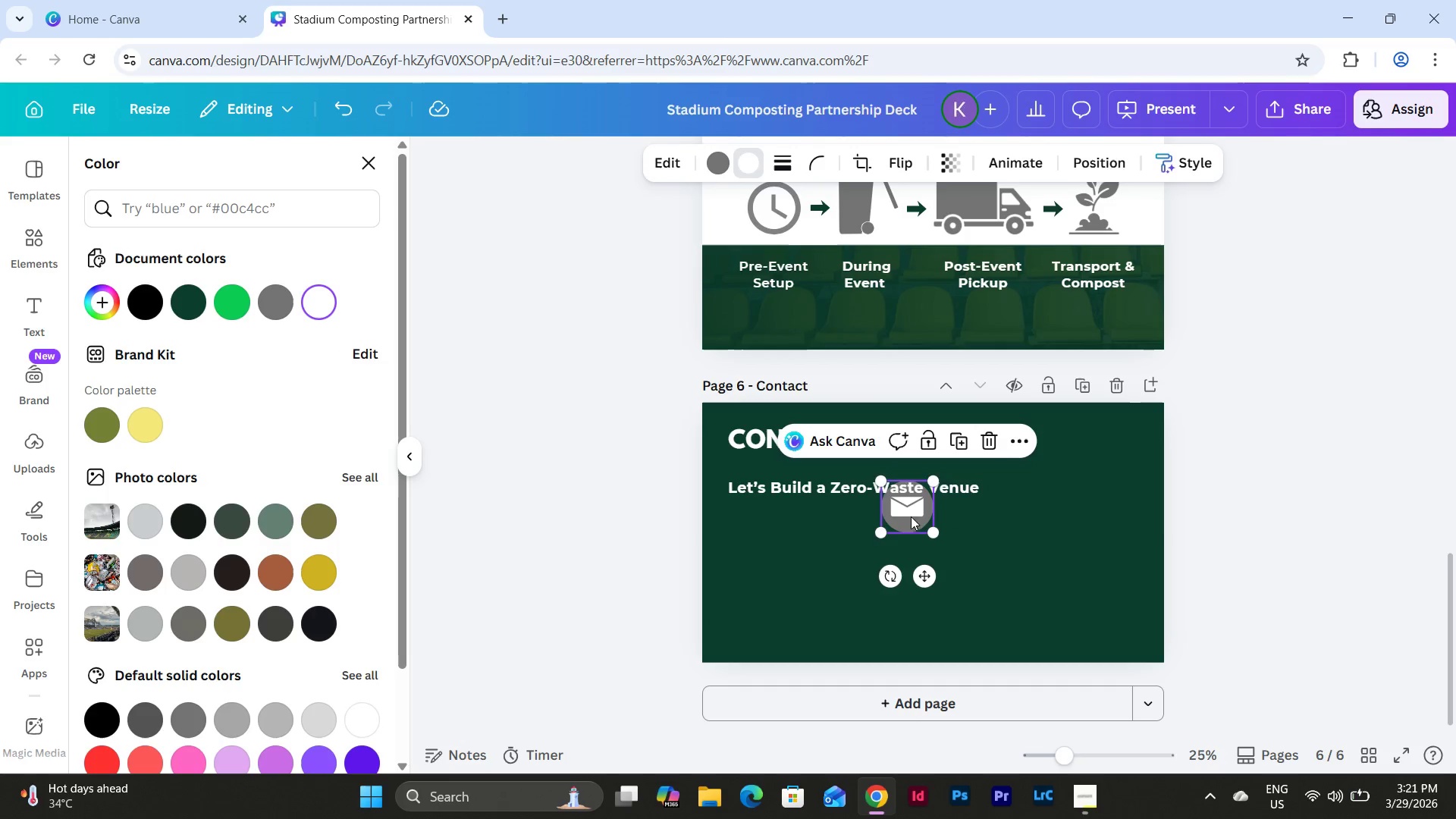 
left_click_drag(start_coordinate=[911, 516], to_coordinate=[780, 547])
 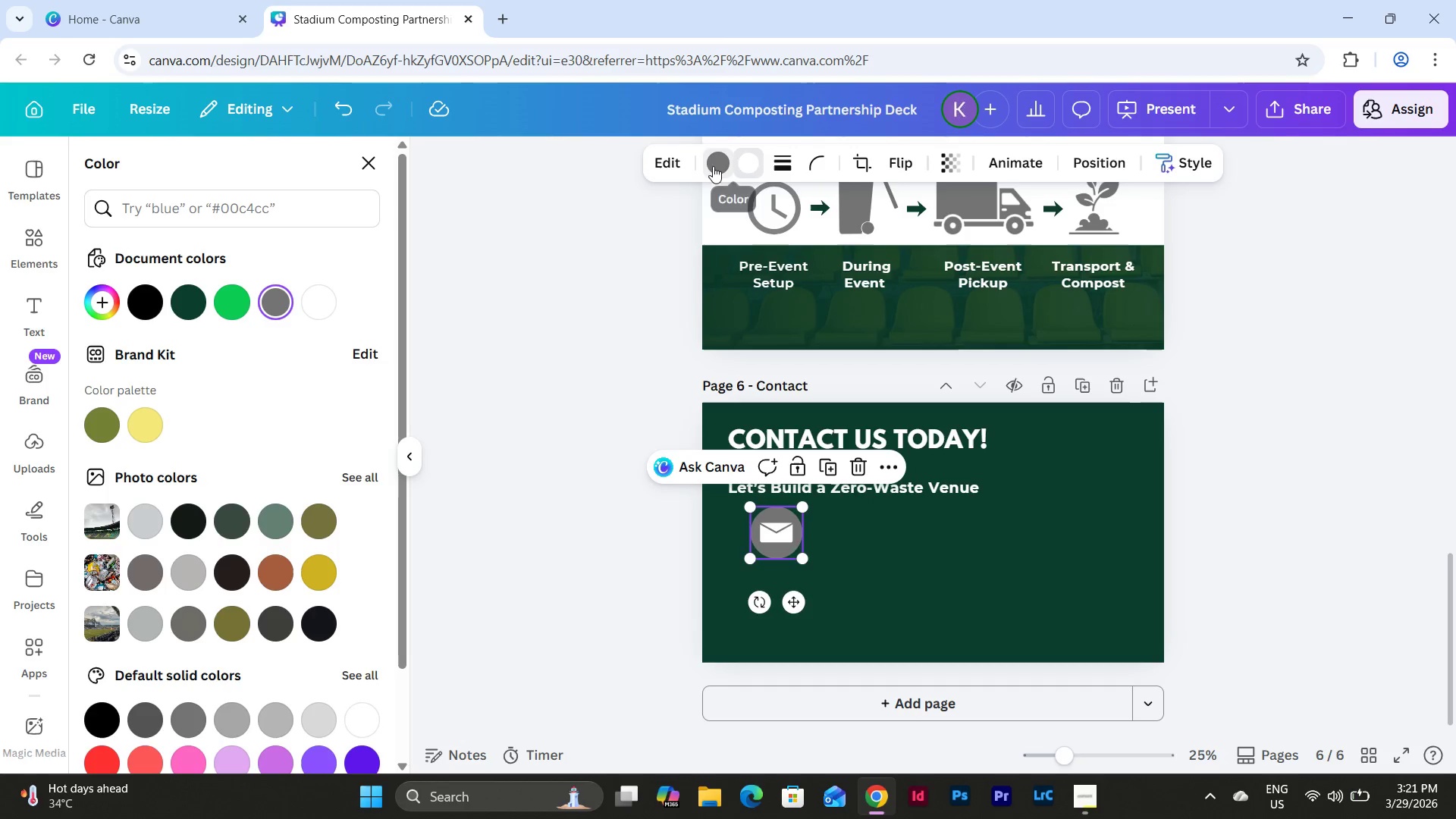 
double_click([738, 162])
 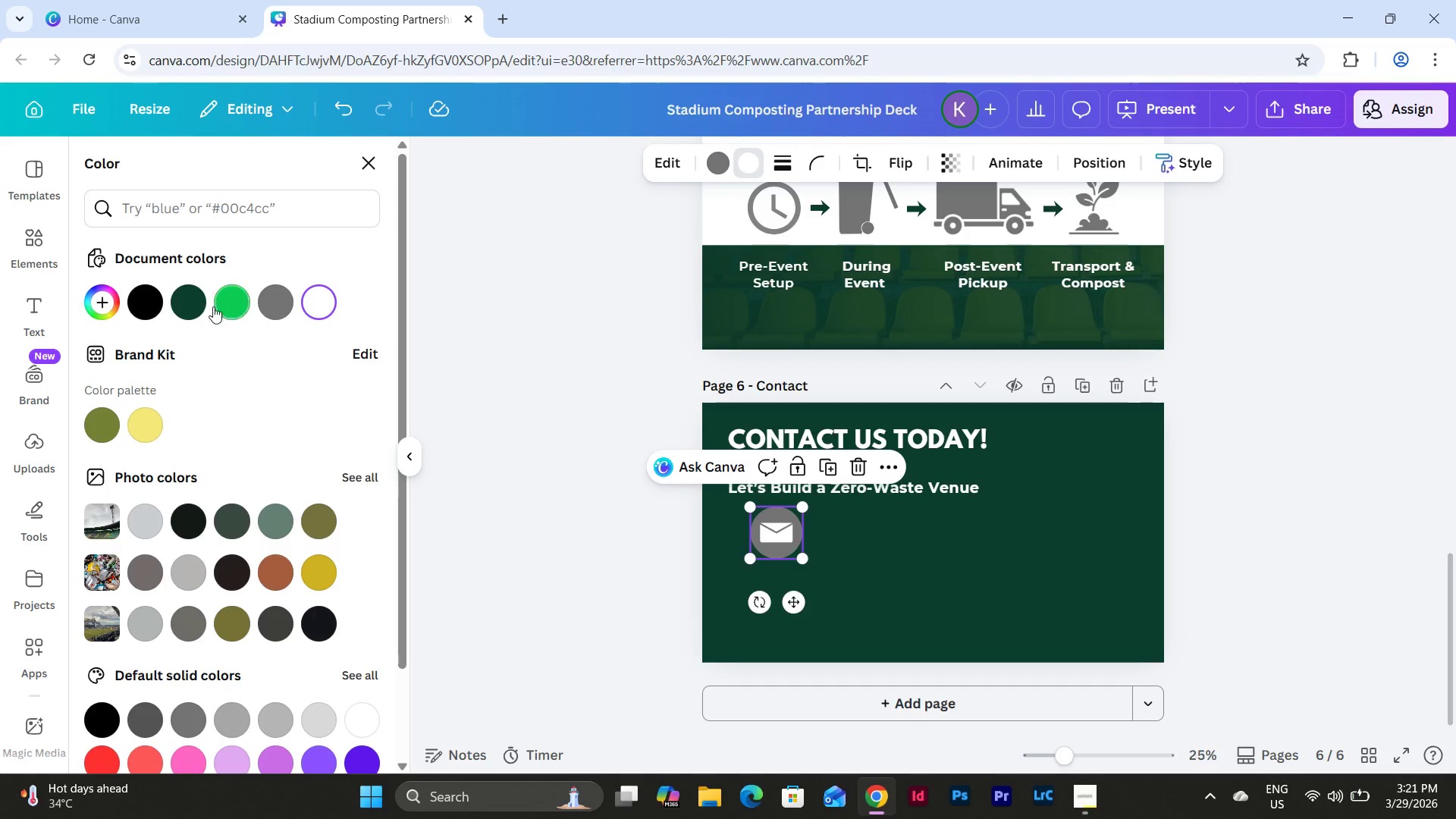 
left_click([188, 304])
 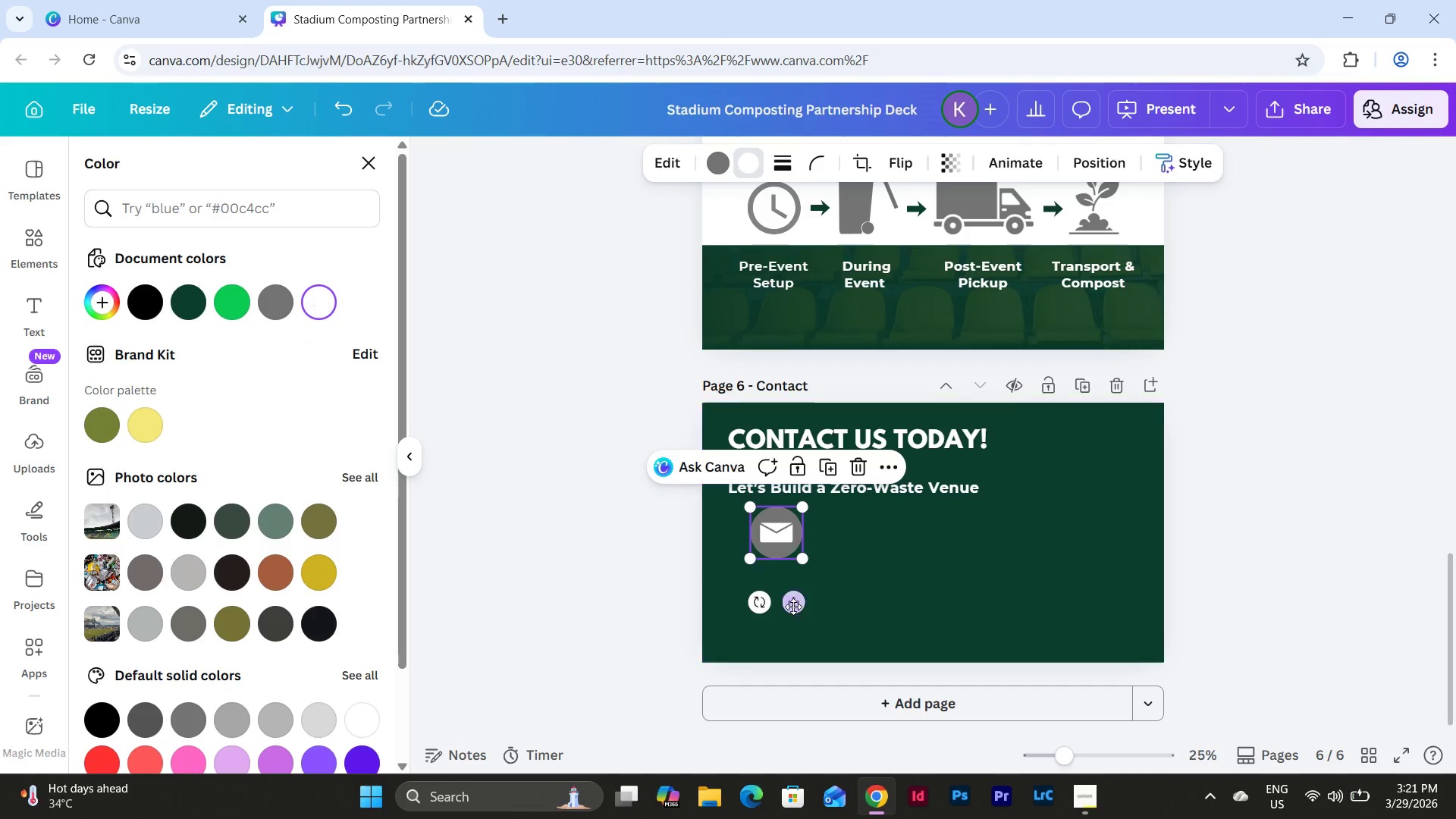 
left_click_drag(start_coordinate=[803, 557], to_coordinate=[792, 544])
 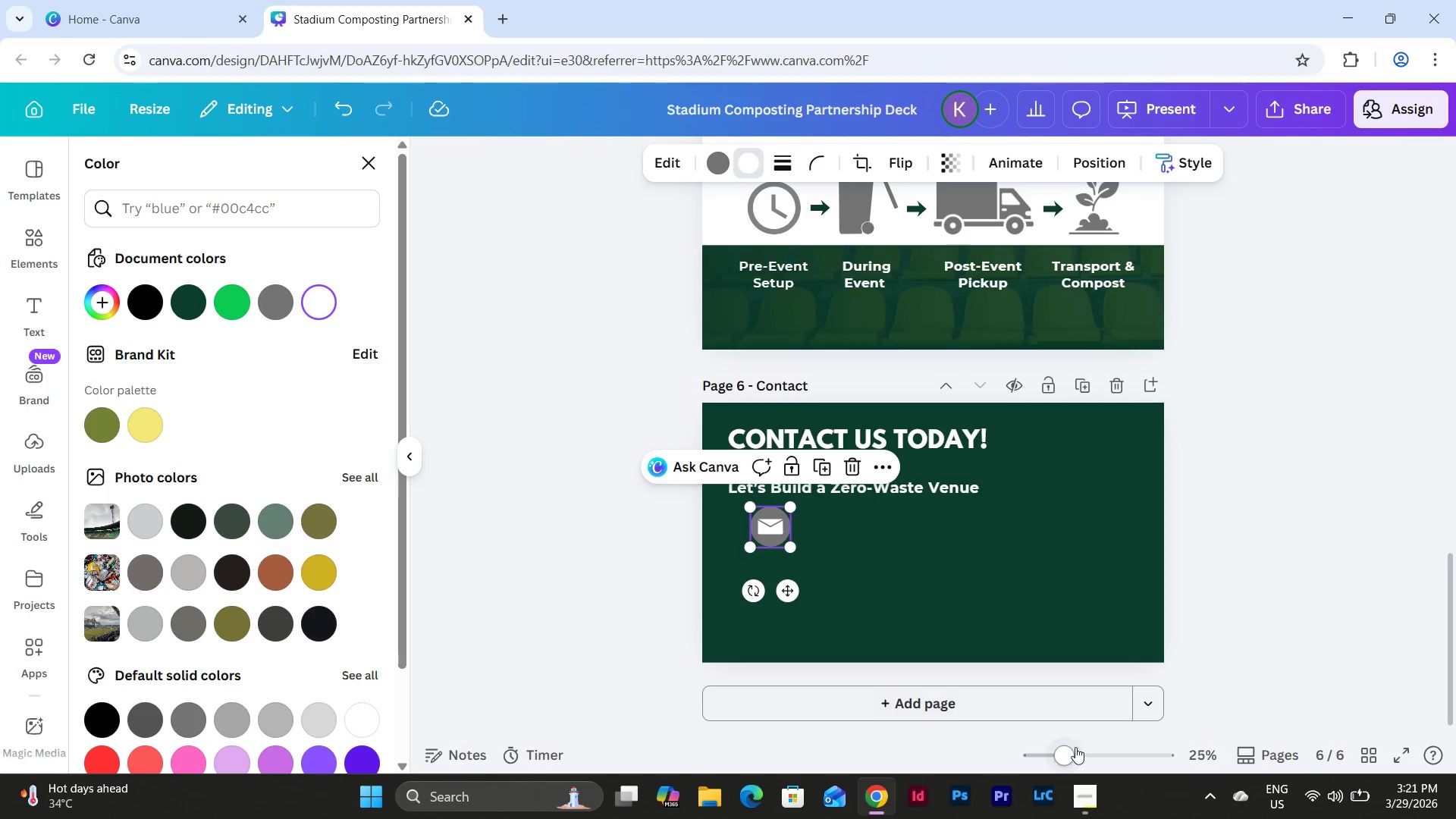 
left_click_drag(start_coordinate=[1073, 748], to_coordinate=[1090, 752])
 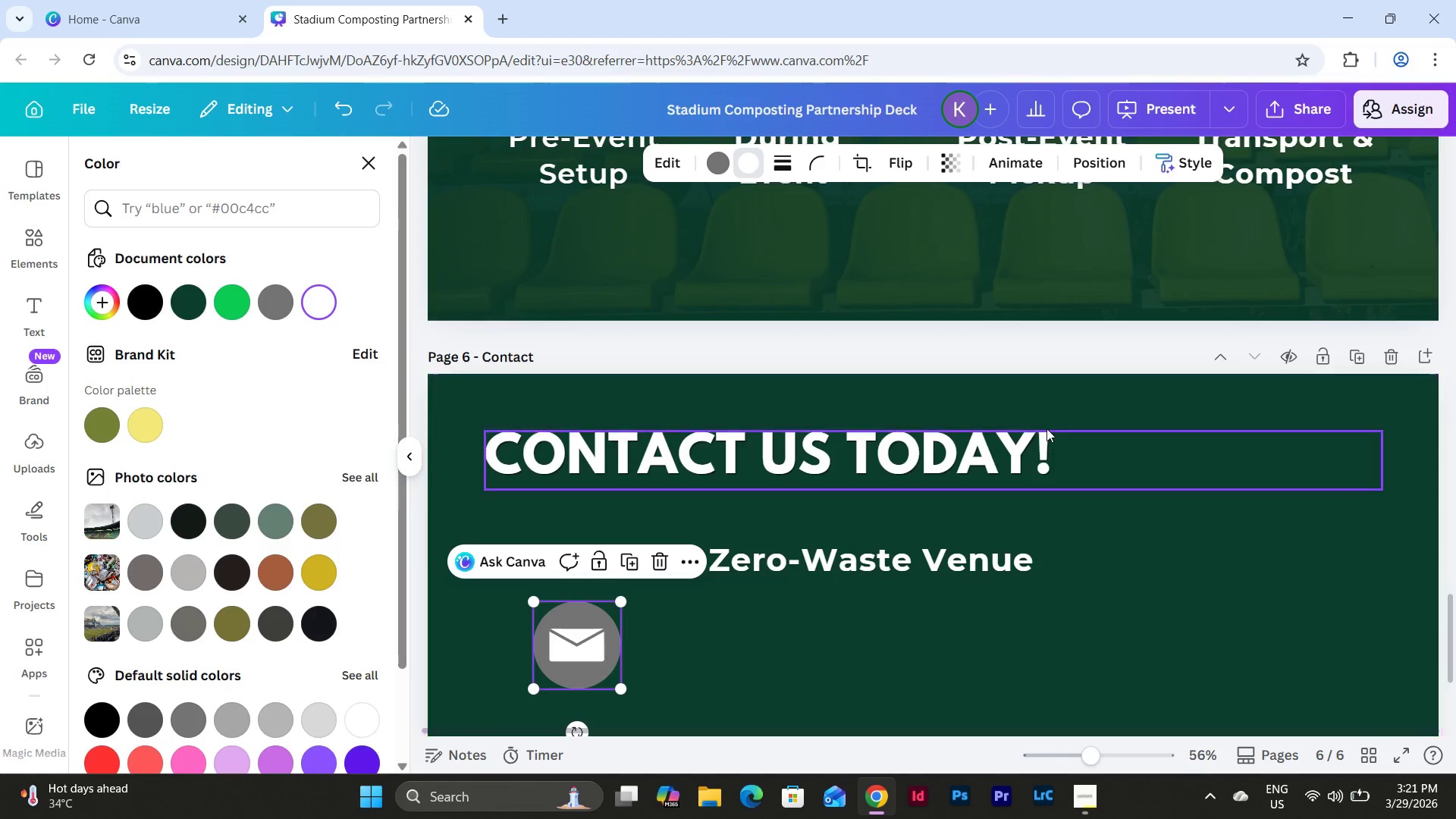 
scroll: coordinate [1046, 427], scroll_direction: down, amount: 3.0
 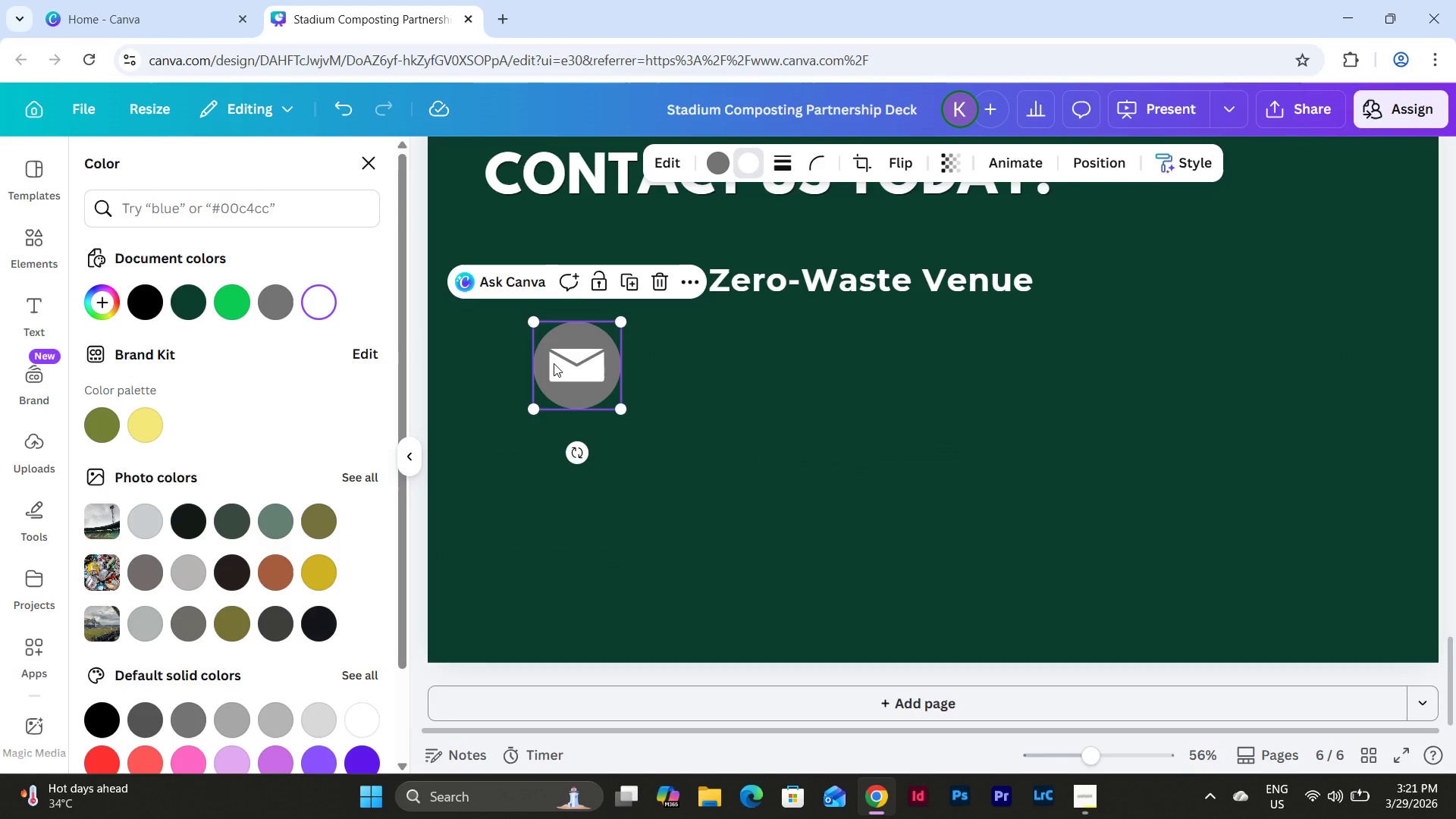 
left_click_drag(start_coordinate=[555, 363], to_coordinate=[573, 371])
 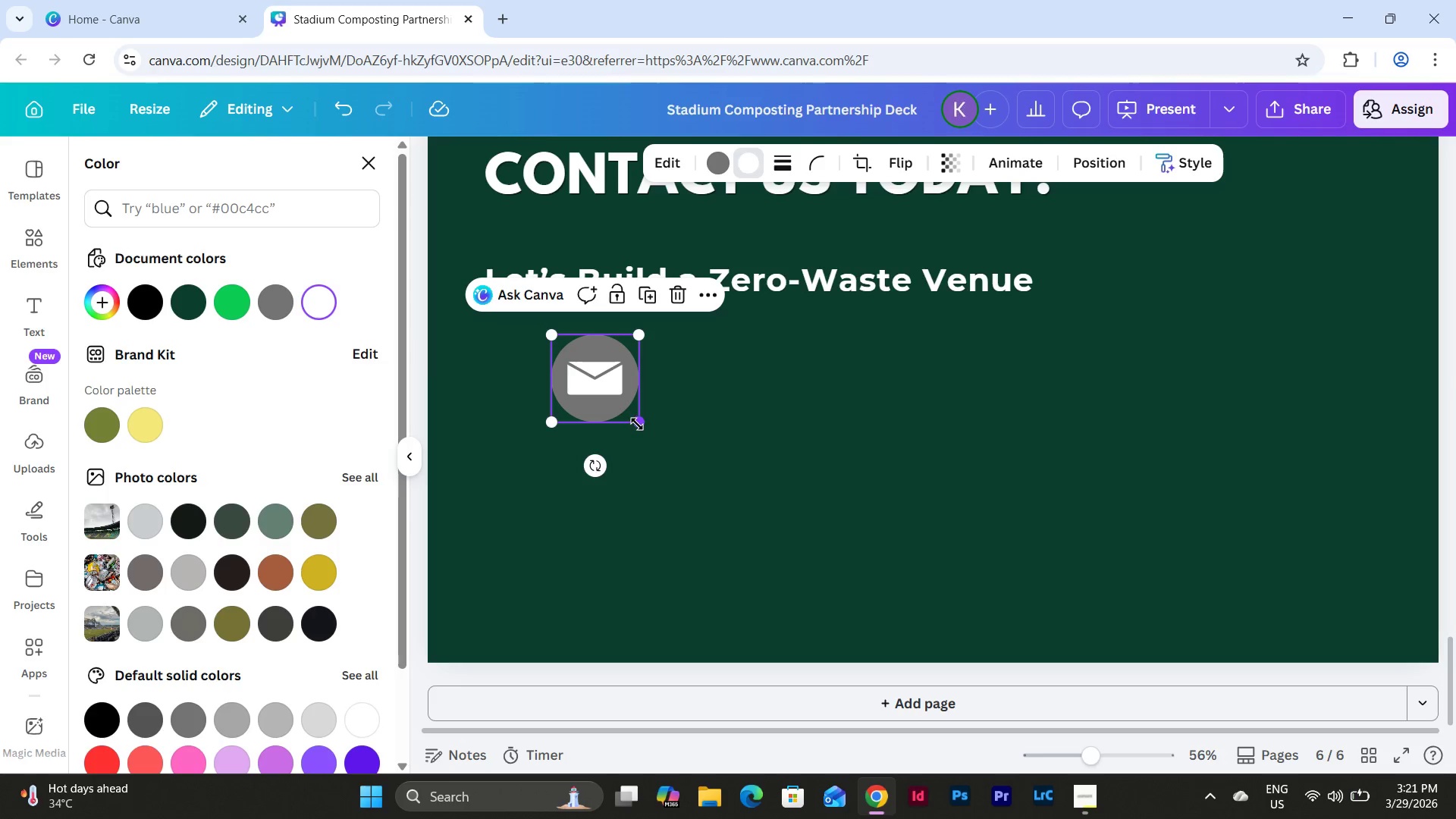 
left_click_drag(start_coordinate=[637, 424], to_coordinate=[628, 409])
 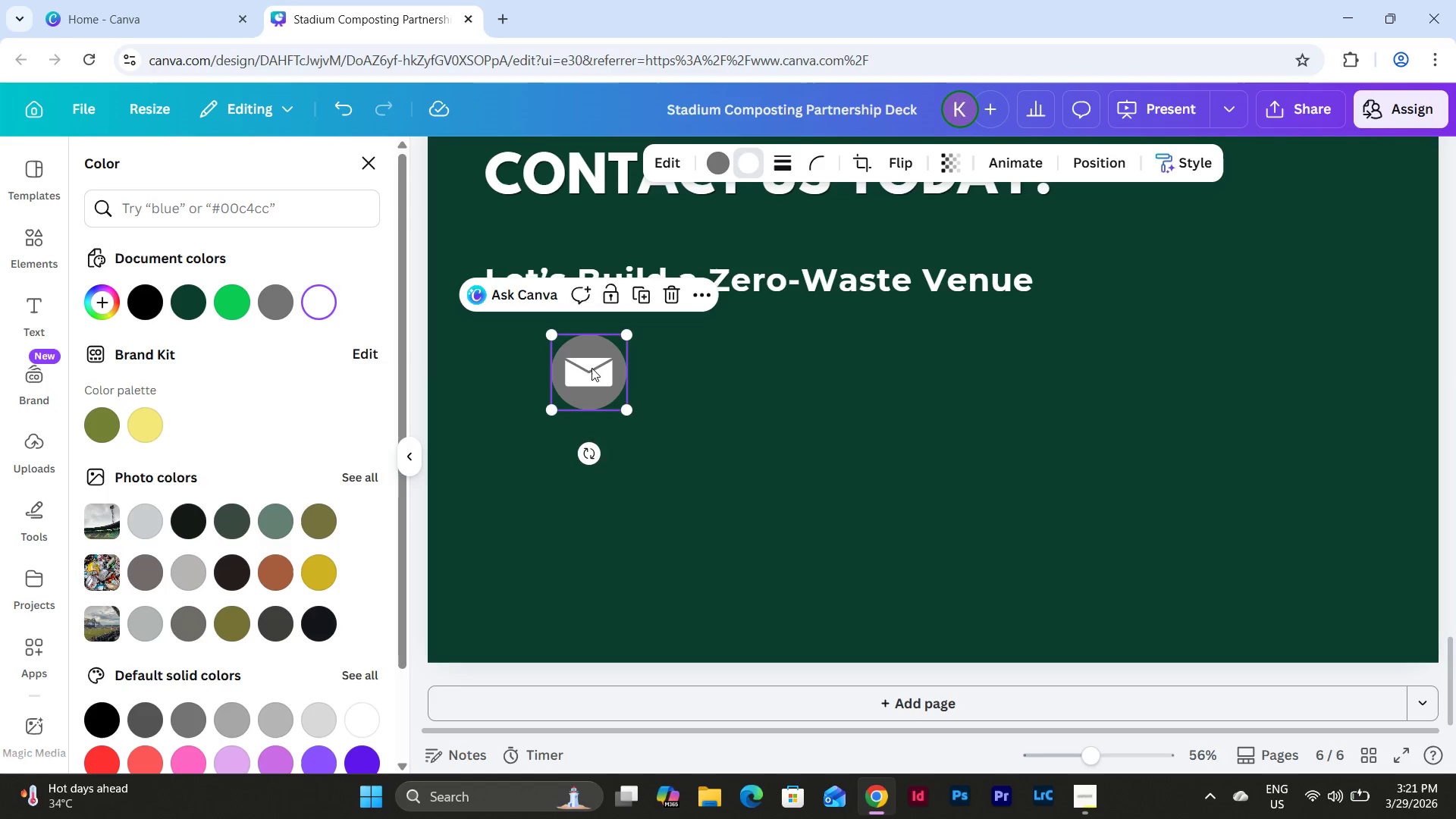 
left_click_drag(start_coordinate=[592, 368], to_coordinate=[598, 362])
 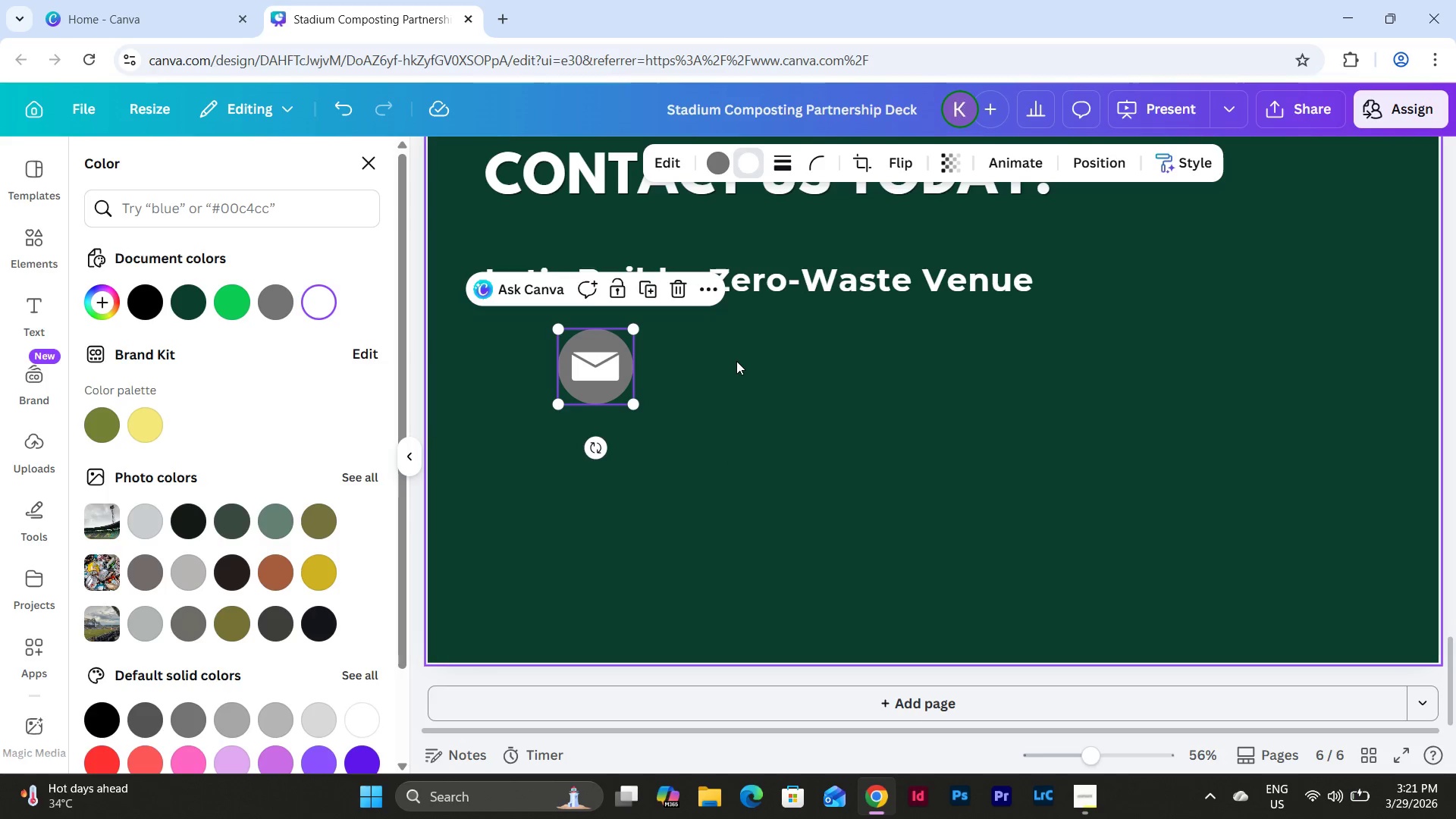 
left_click([736, 361])
 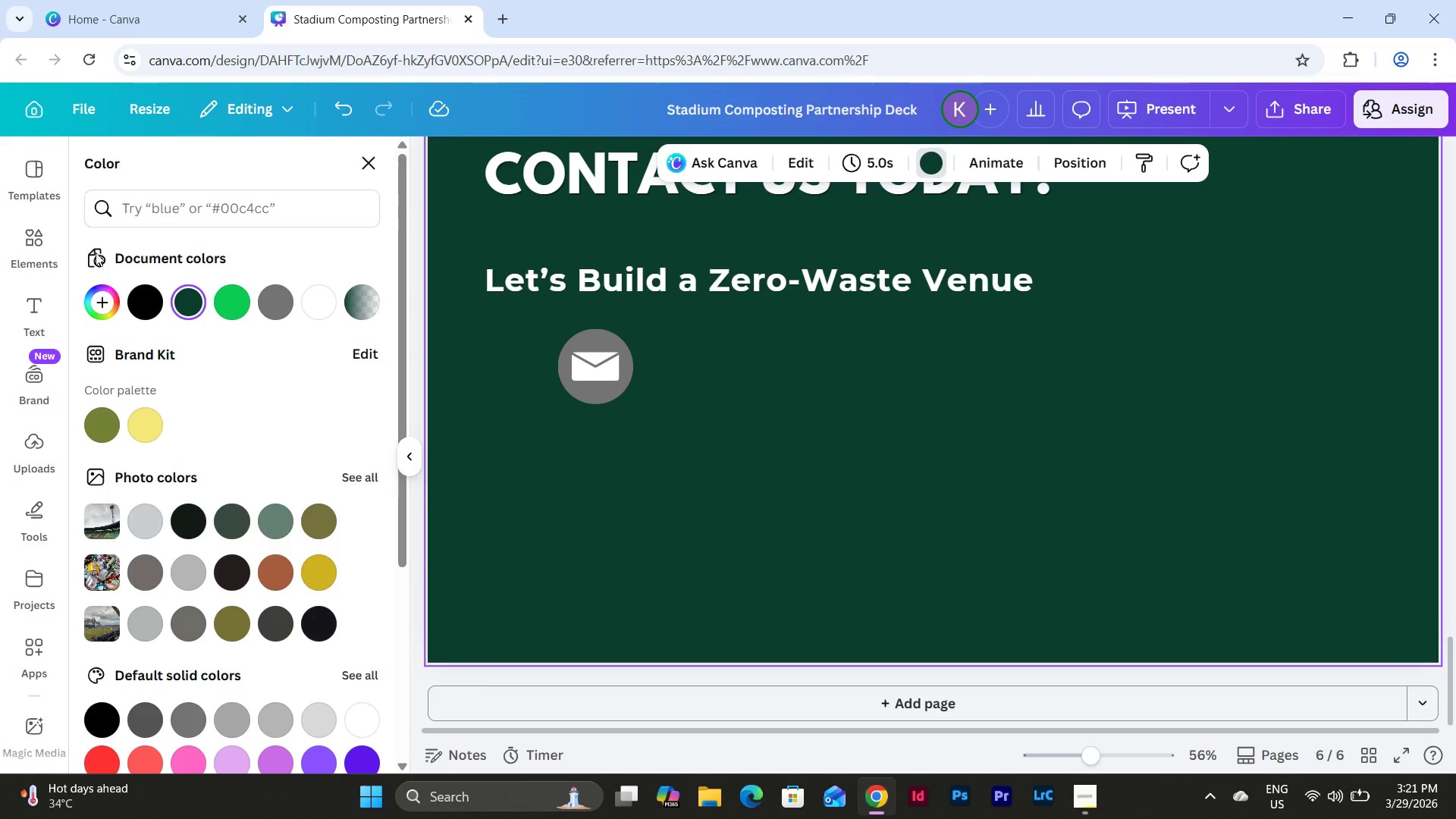 
left_click_drag(start_coordinate=[164, 156], to_coordinate=[96, 181])
 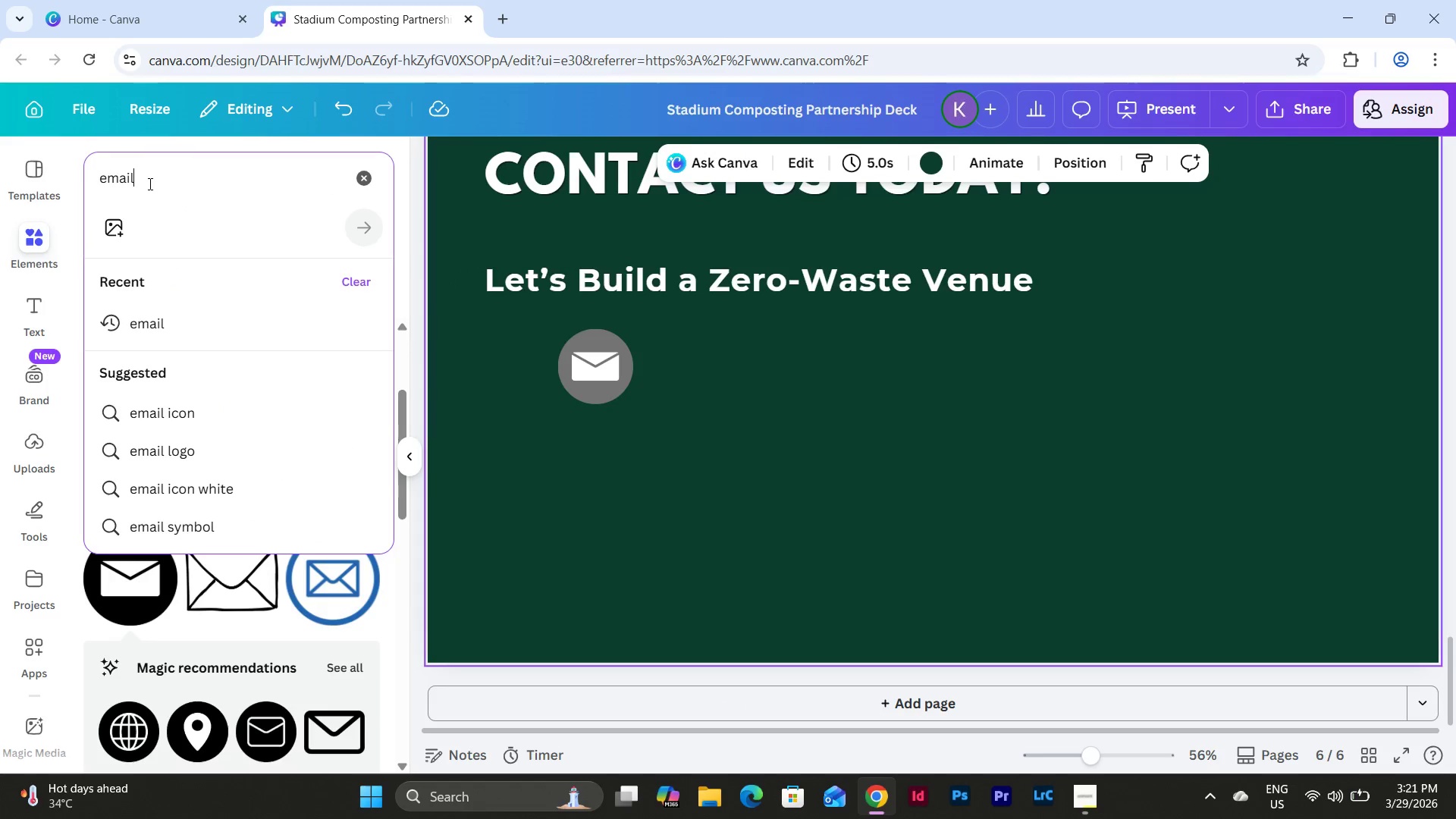 
left_click_drag(start_coordinate=[149, 183], to_coordinate=[80, 183])
 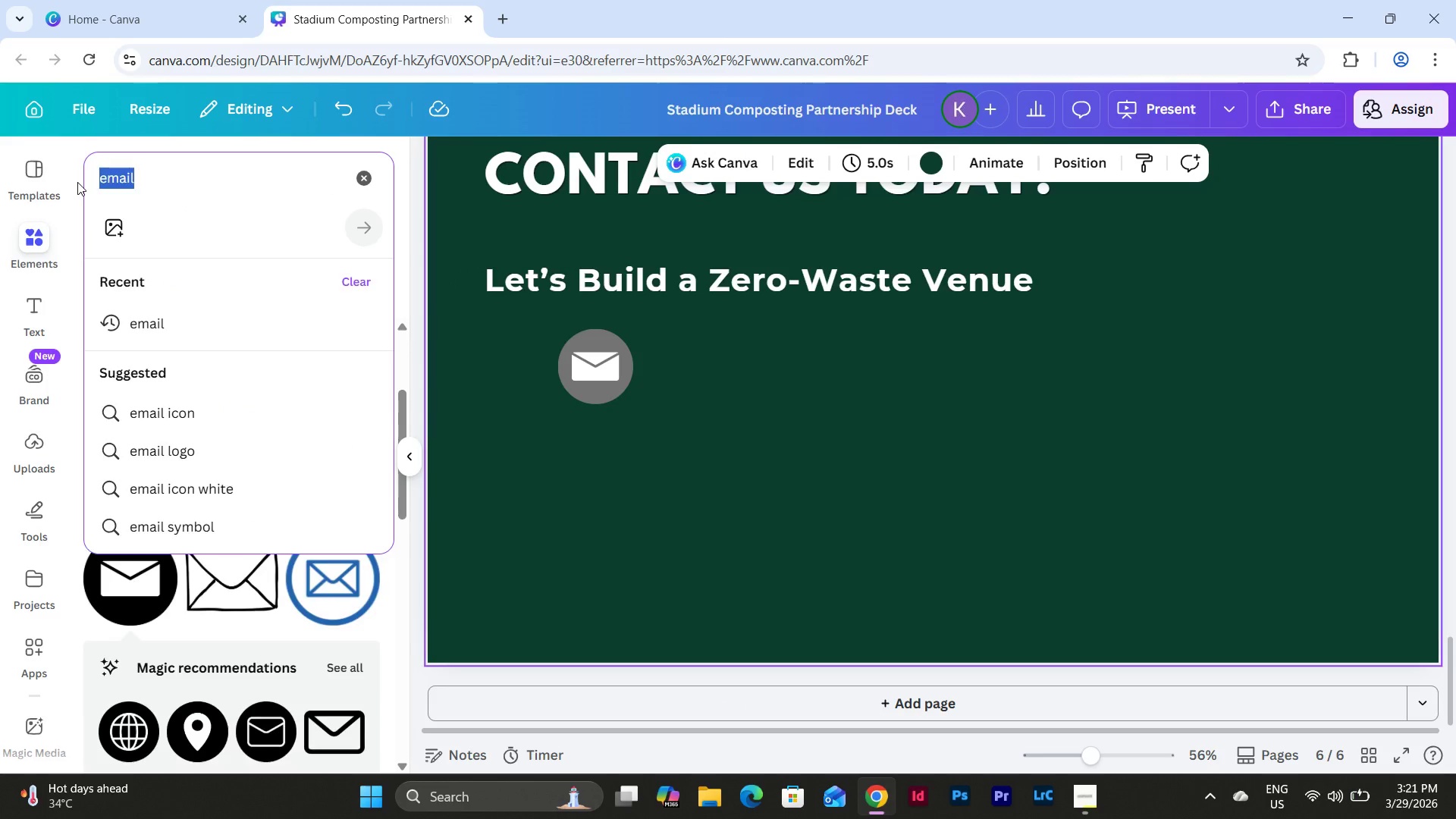 
type(call)
 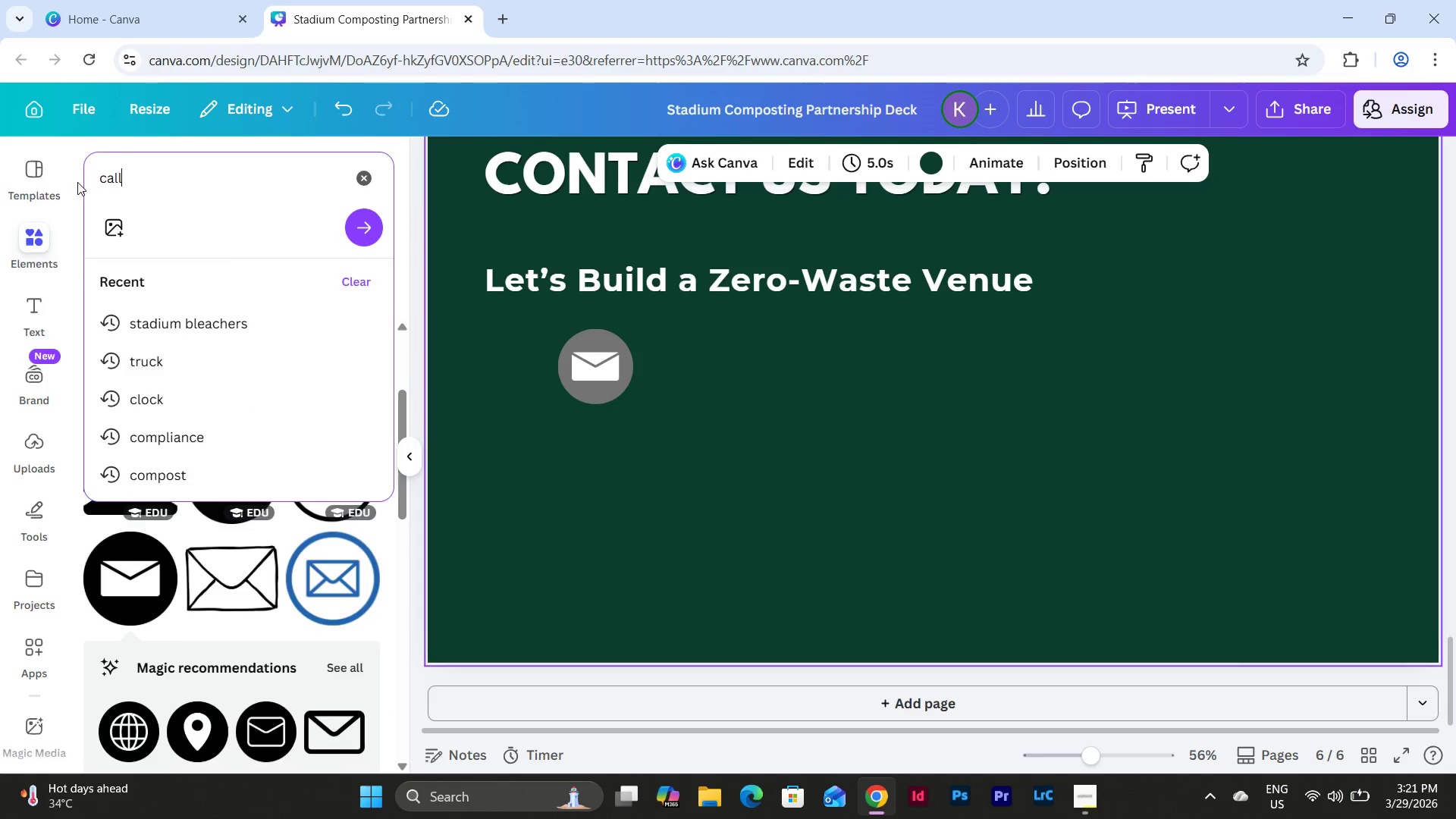 
key(Enter)
 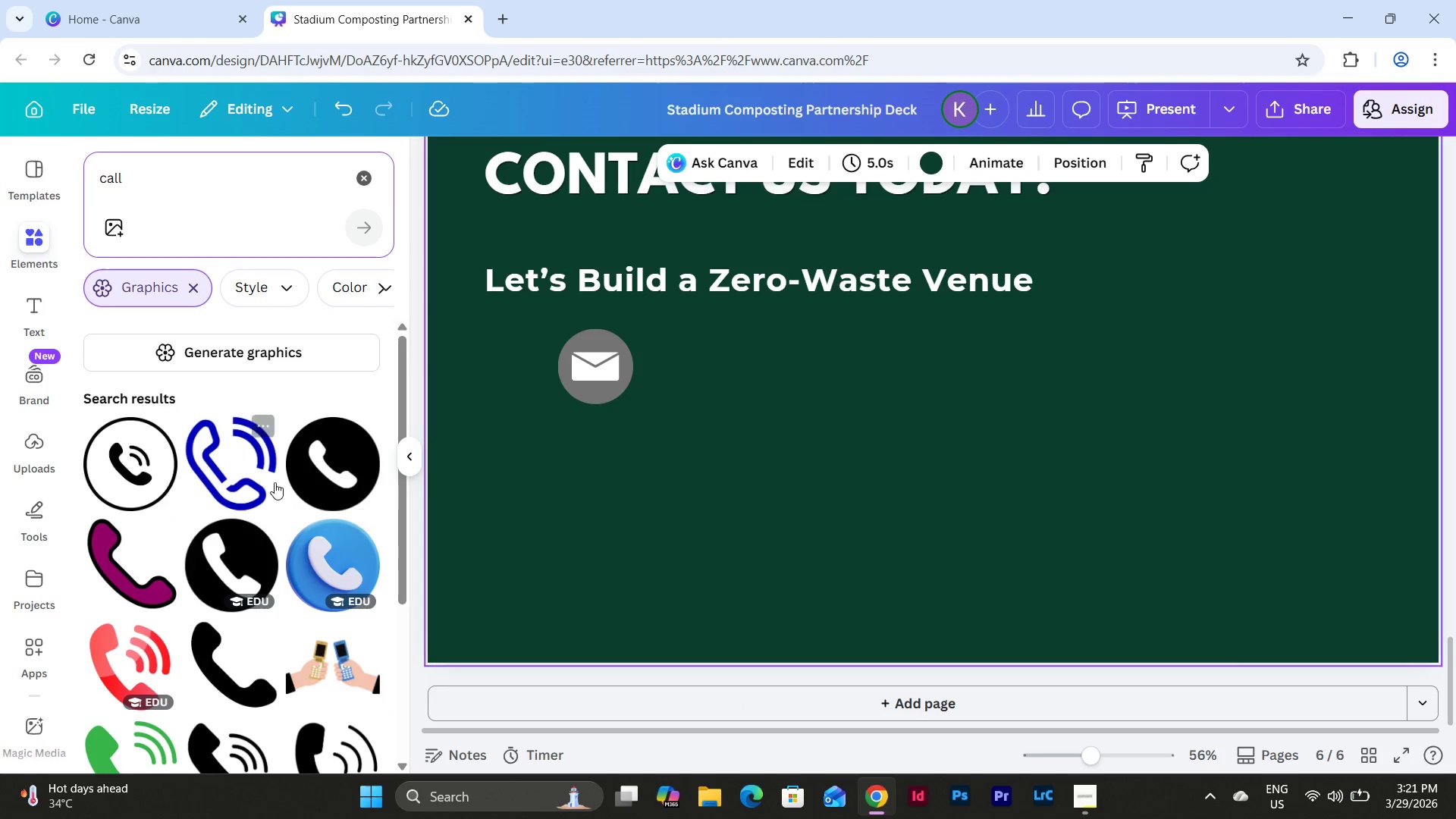 
left_click([334, 468])
 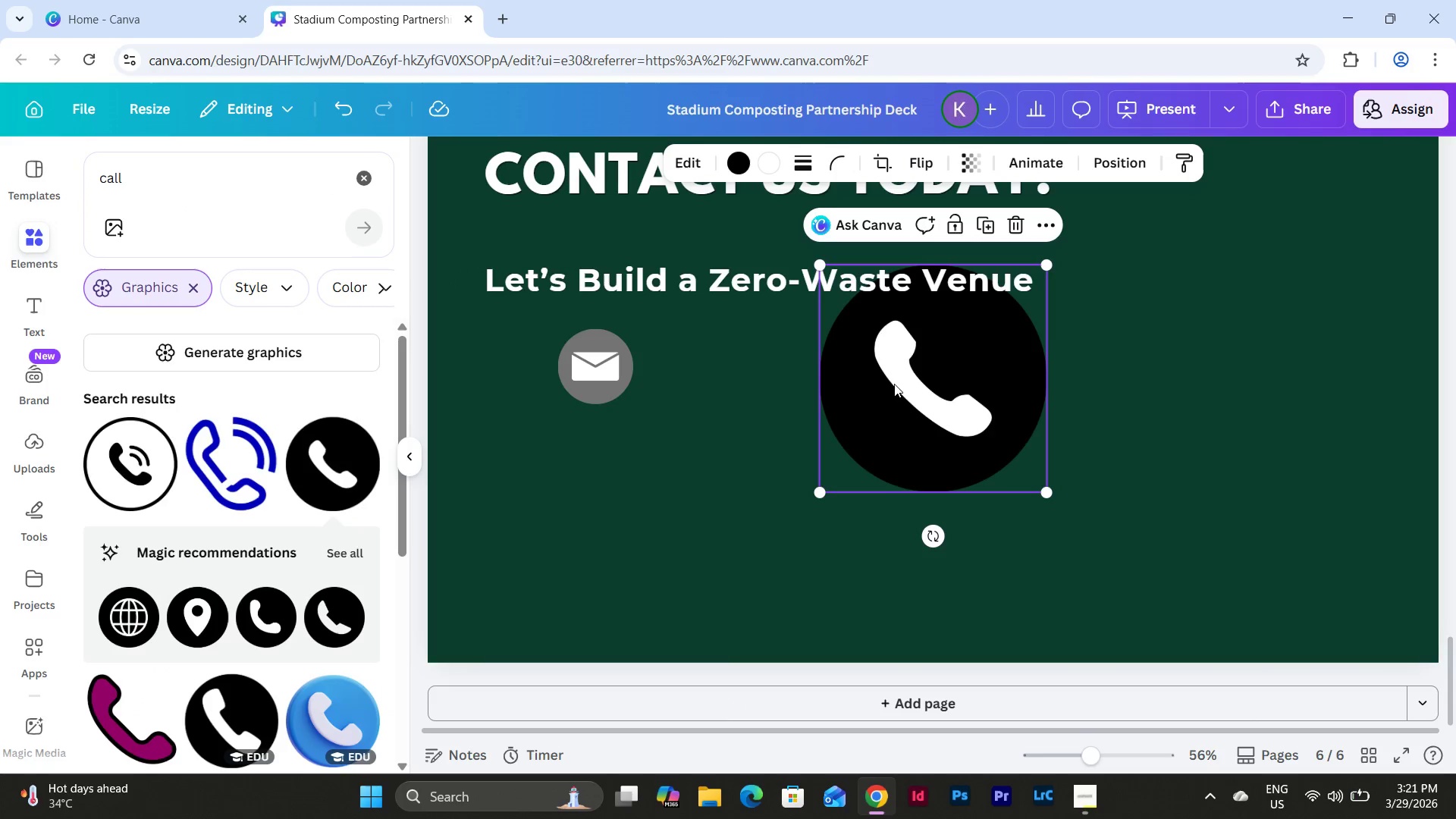 
left_click_drag(start_coordinate=[897, 381], to_coordinate=[785, 481])
 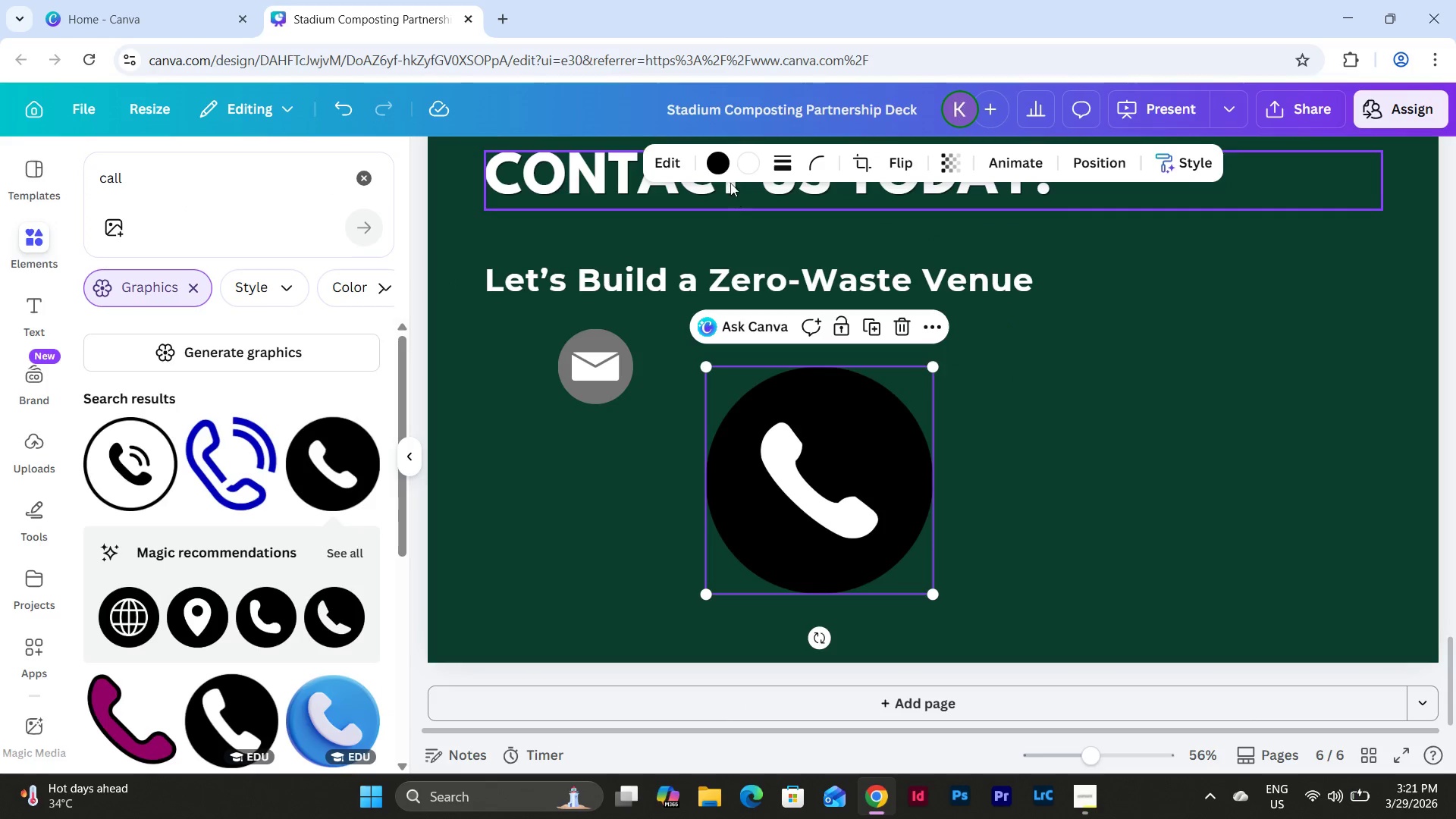 
left_click([723, 162])
 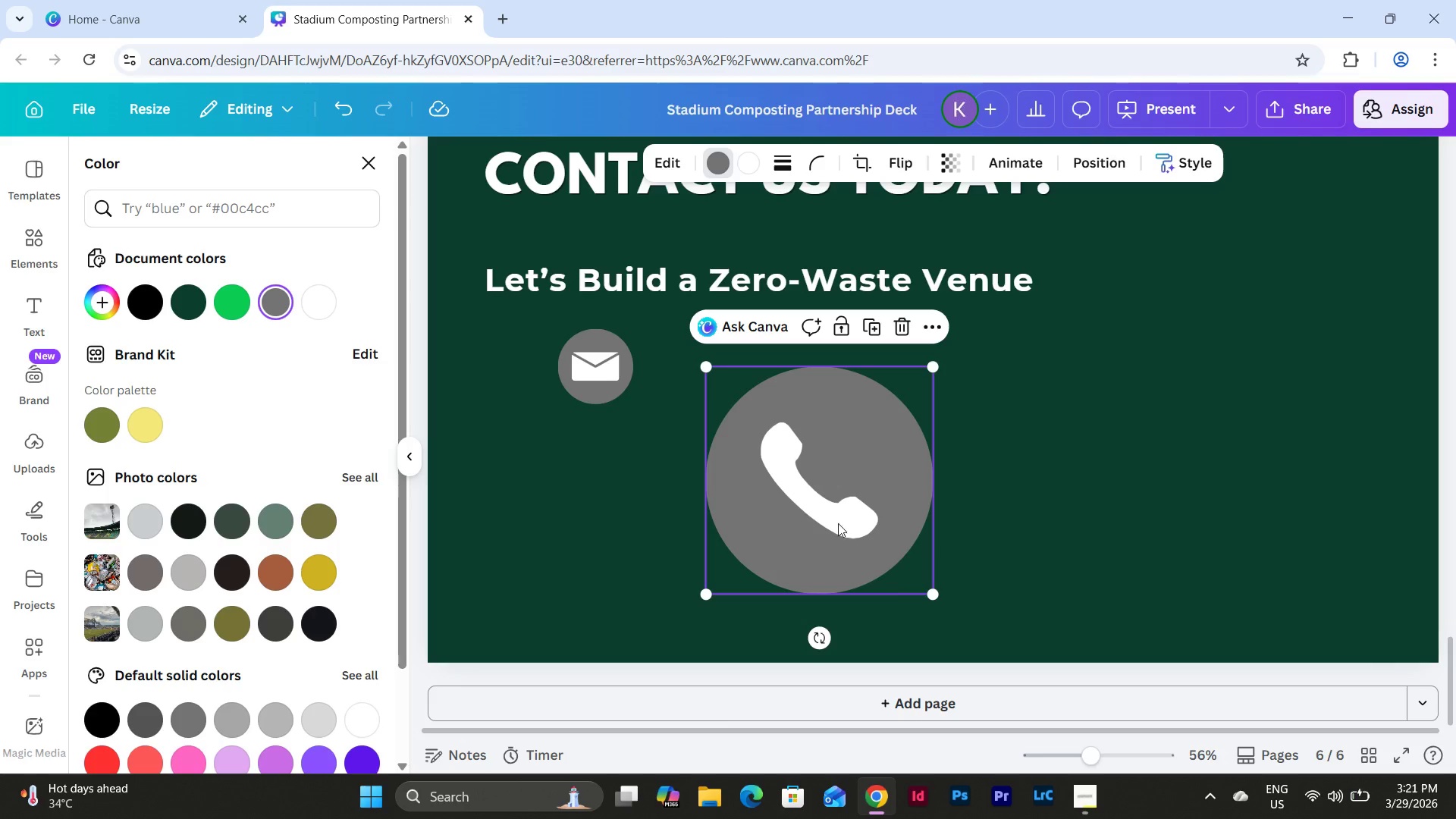 
left_click_drag(start_coordinate=[932, 594], to_coordinate=[822, 435])
 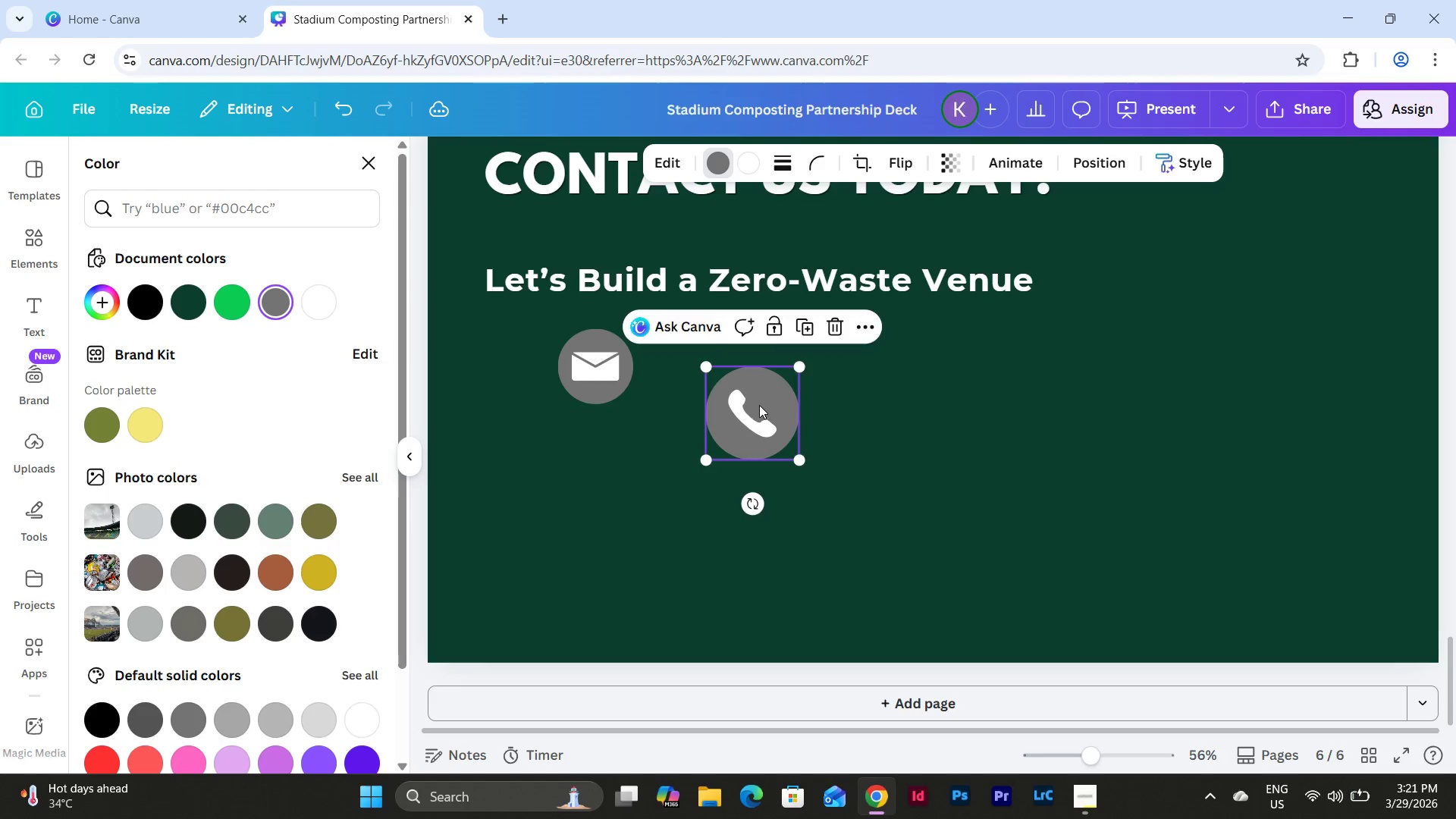 
left_click_drag(start_coordinate=[759, 405], to_coordinate=[610, 464])
 